 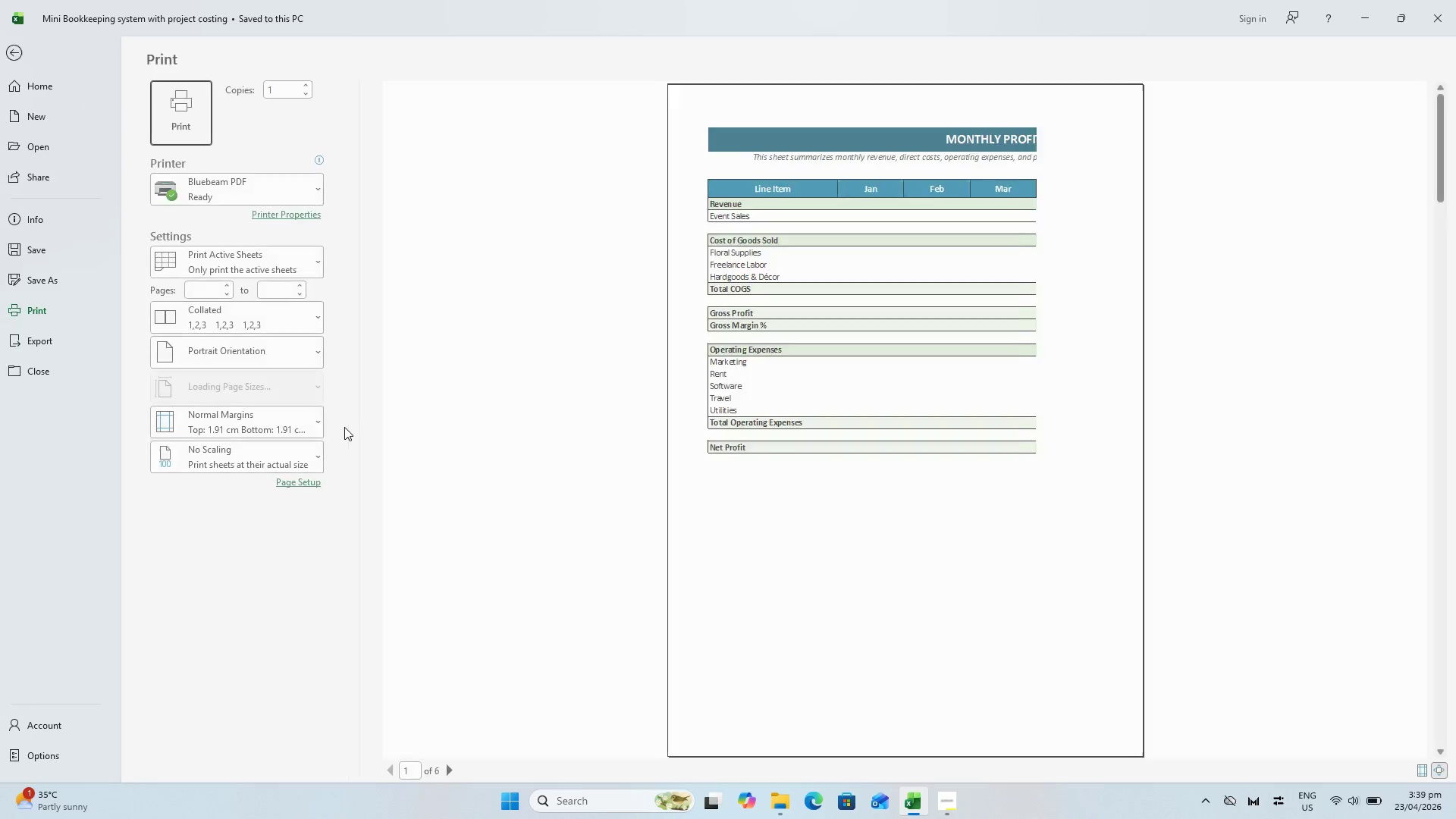 
key(Escape)
 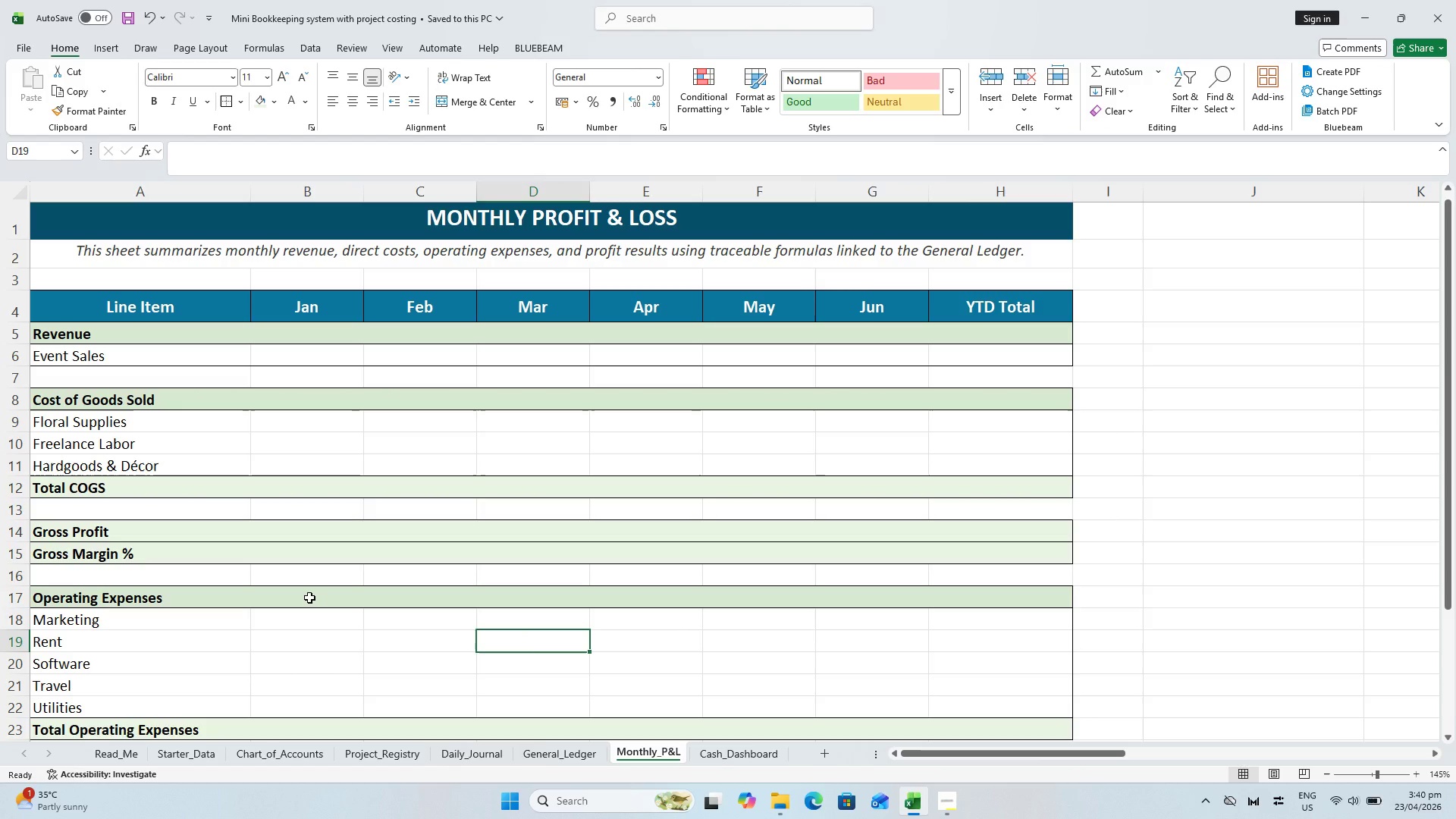 
wait(64.74)
 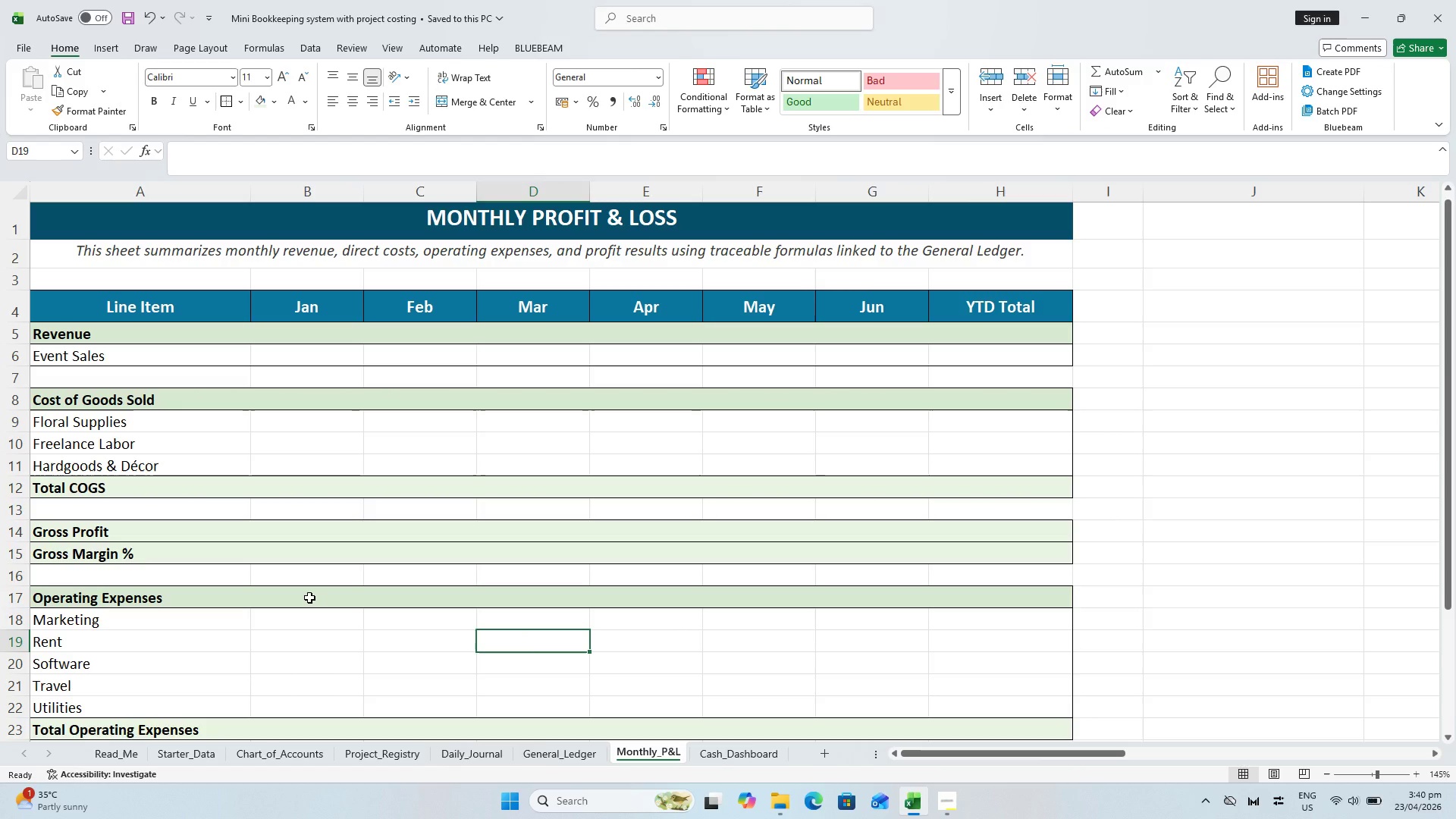 
left_click([278, 366])
 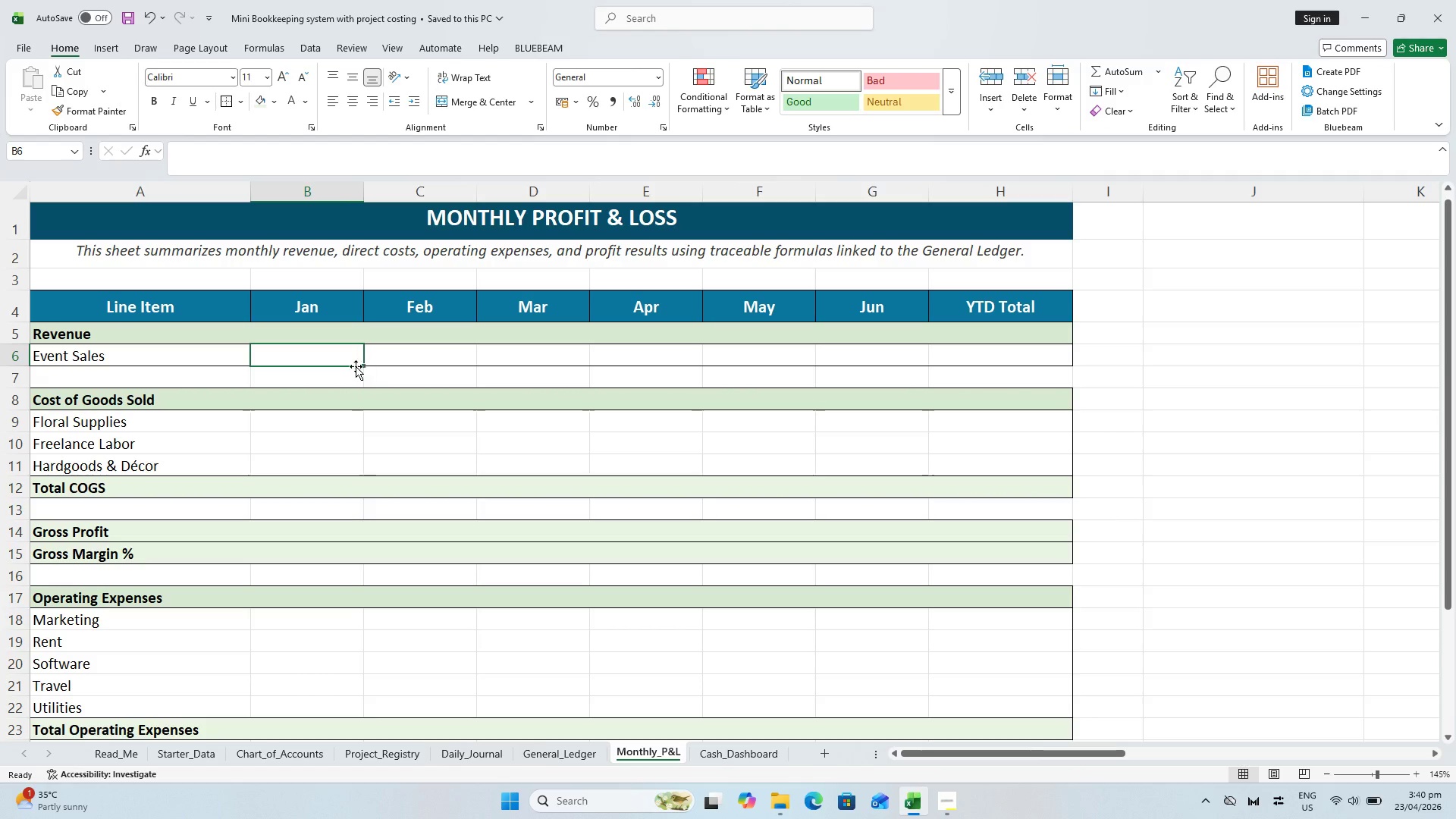 
wait(5.51)
 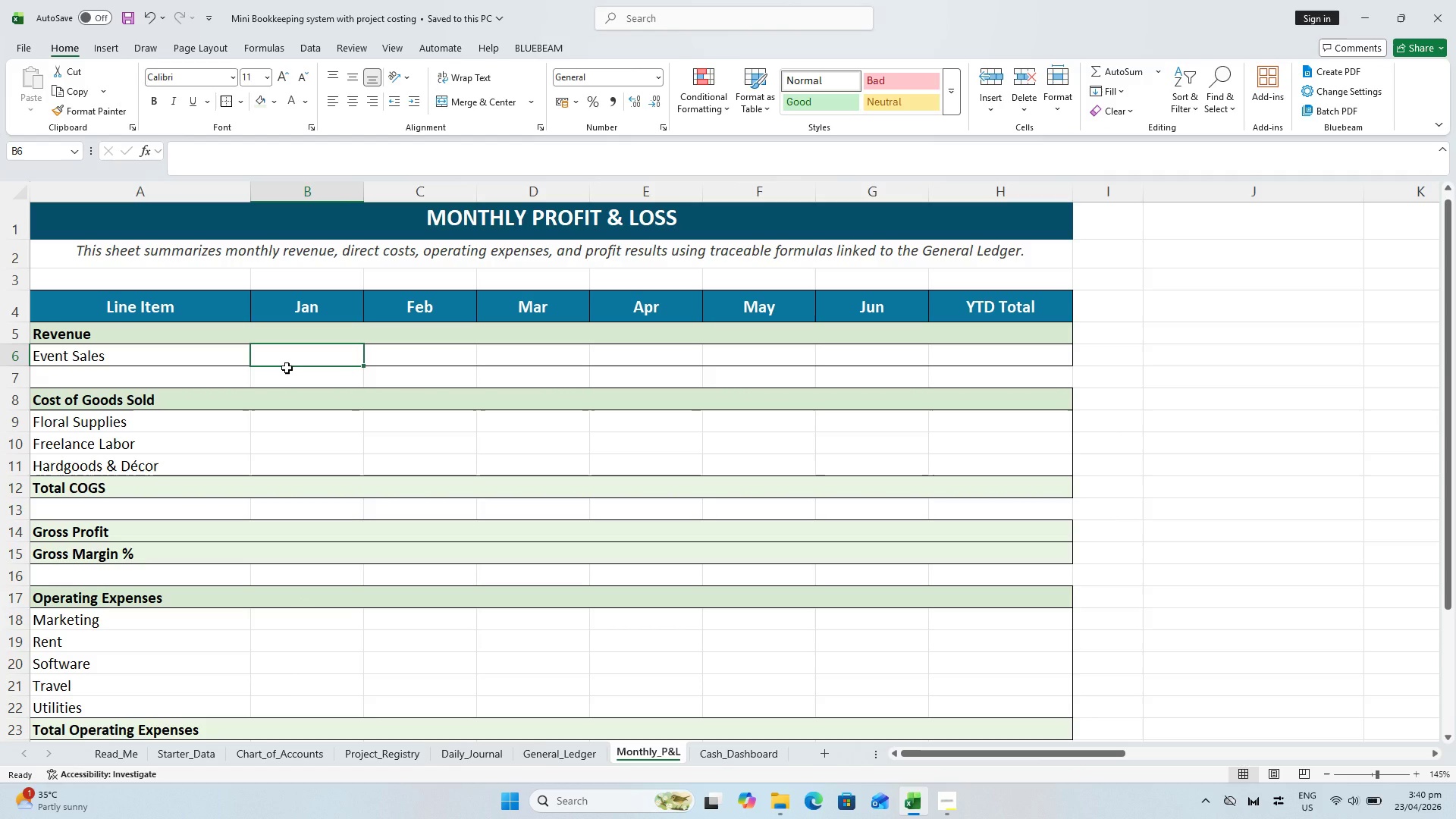 
left_click([1210, 568])
 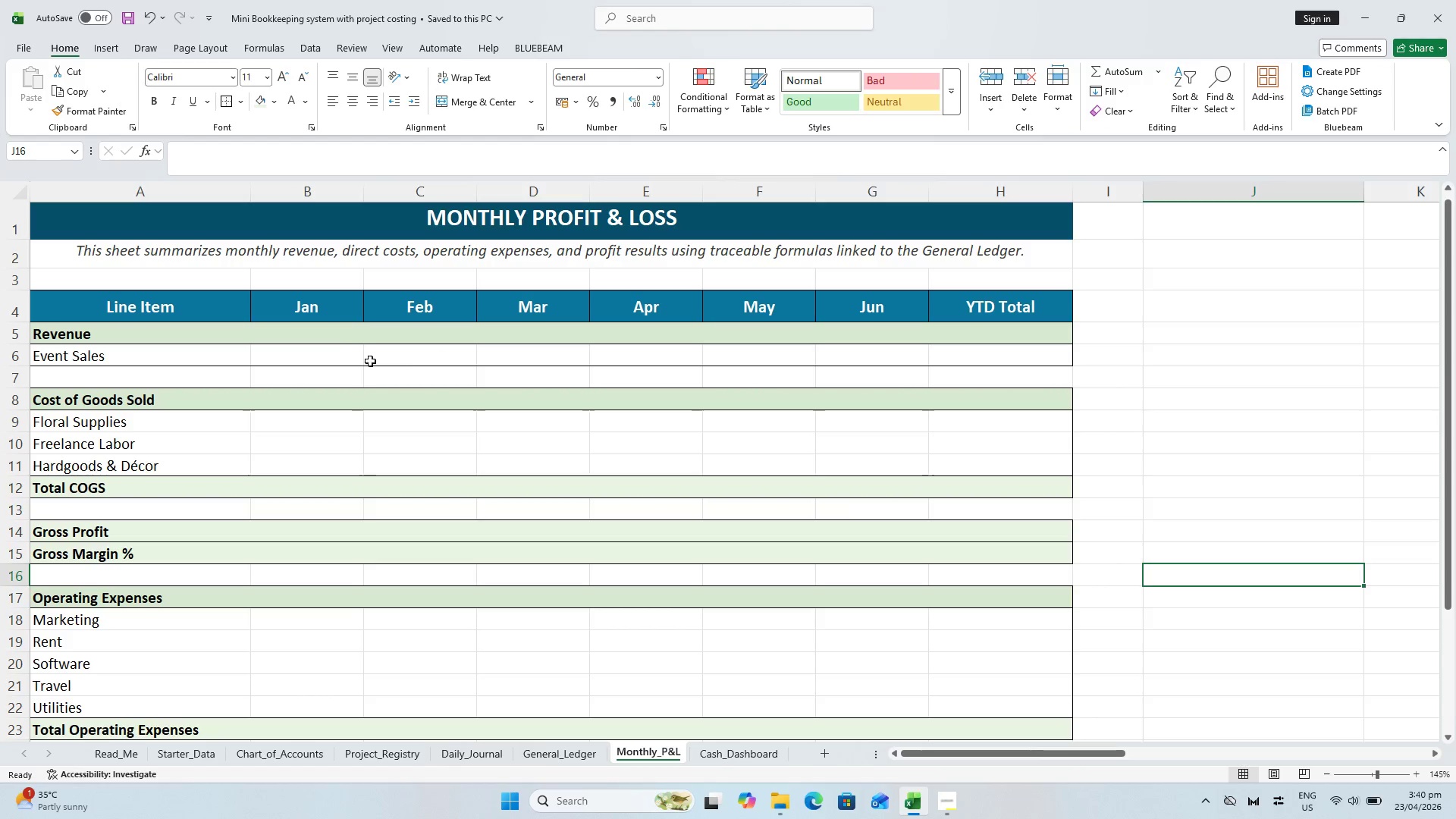 
left_click([326, 353])
 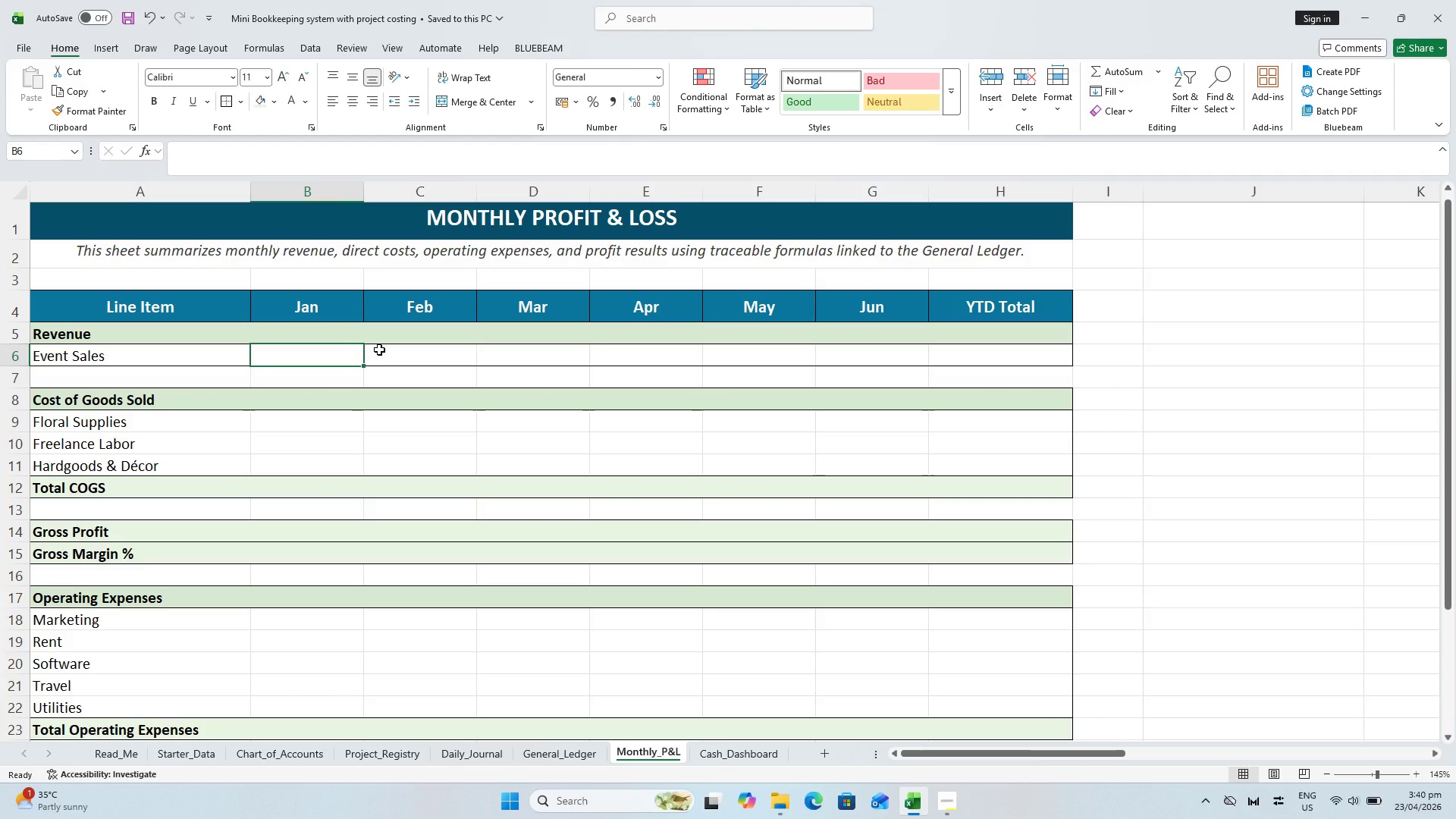 
key(Equal)
 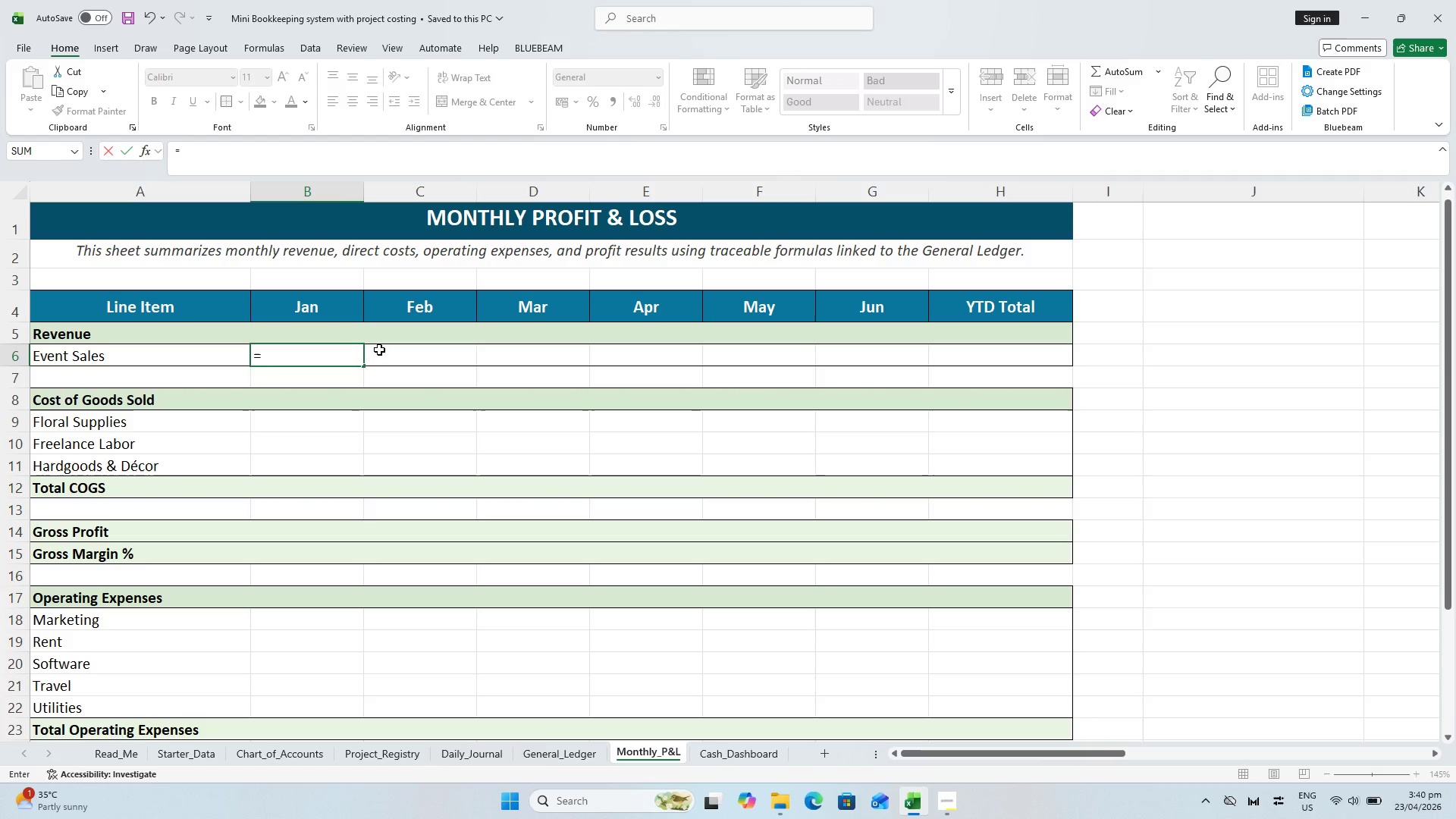 
type(S)
key(Backspace)
type(SUMIFS()
 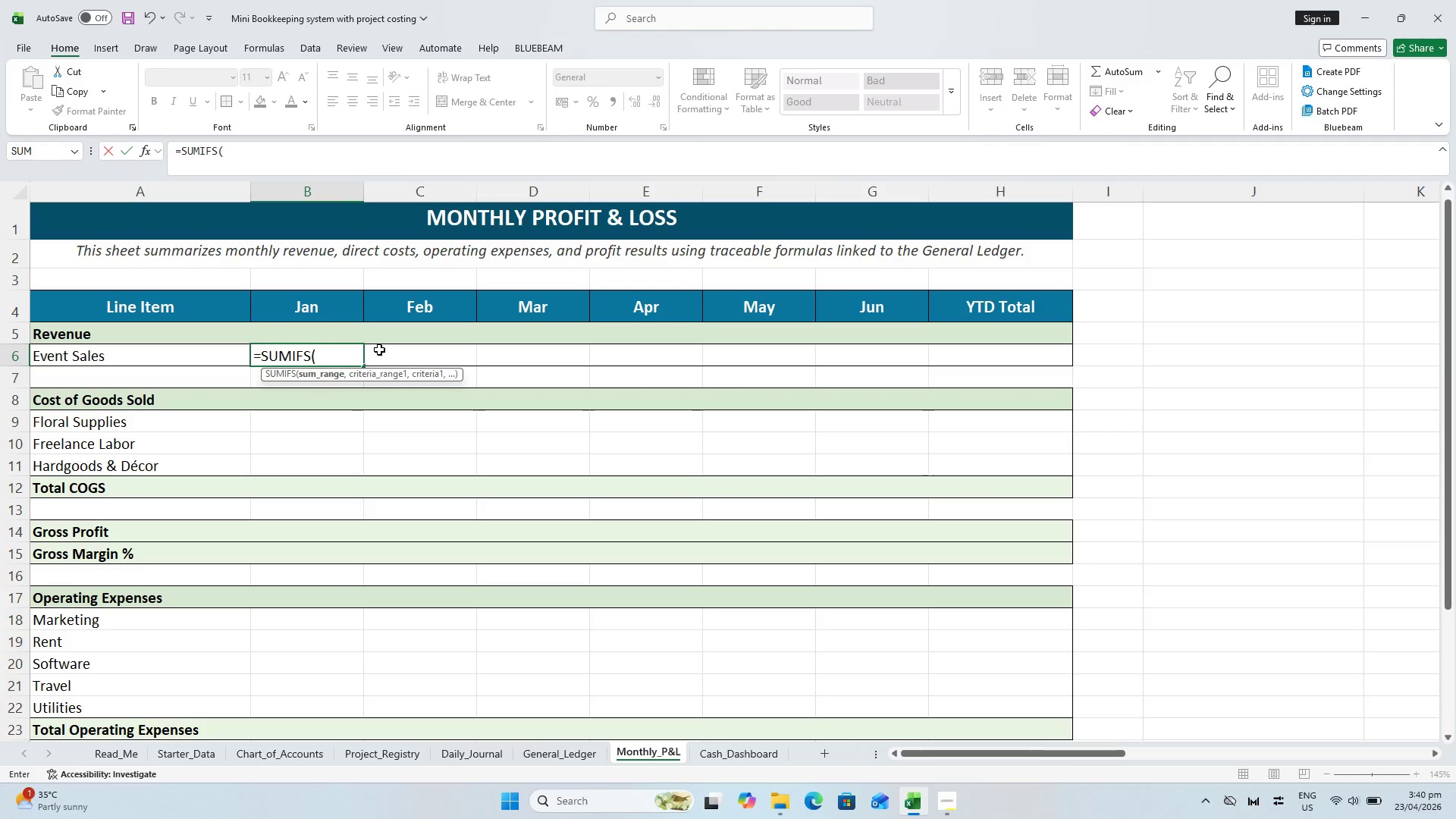 
left_click([542, 754])
 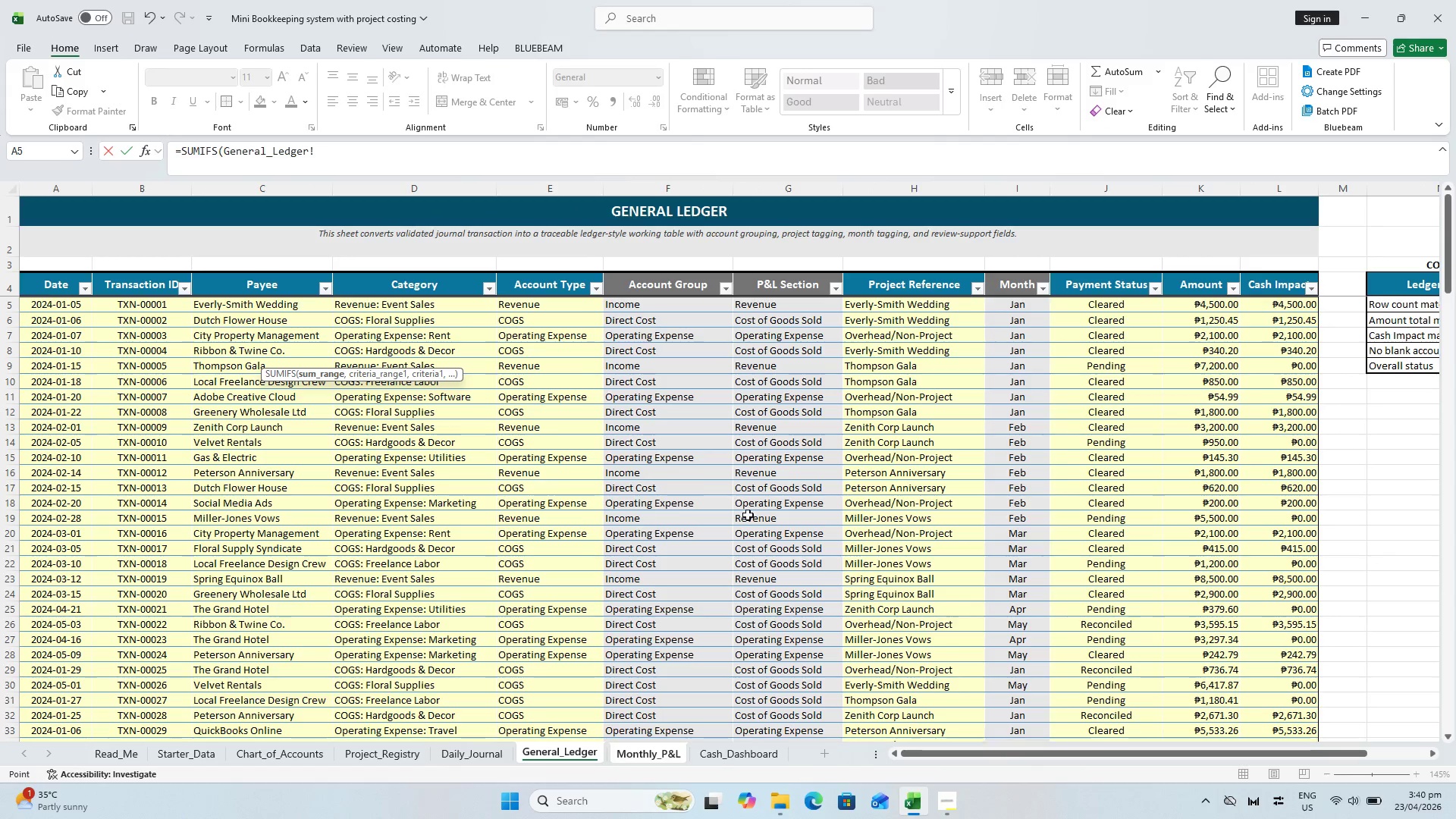 
scroll: coordinate [1206, 333], scroll_direction: up, amount: 4.0
 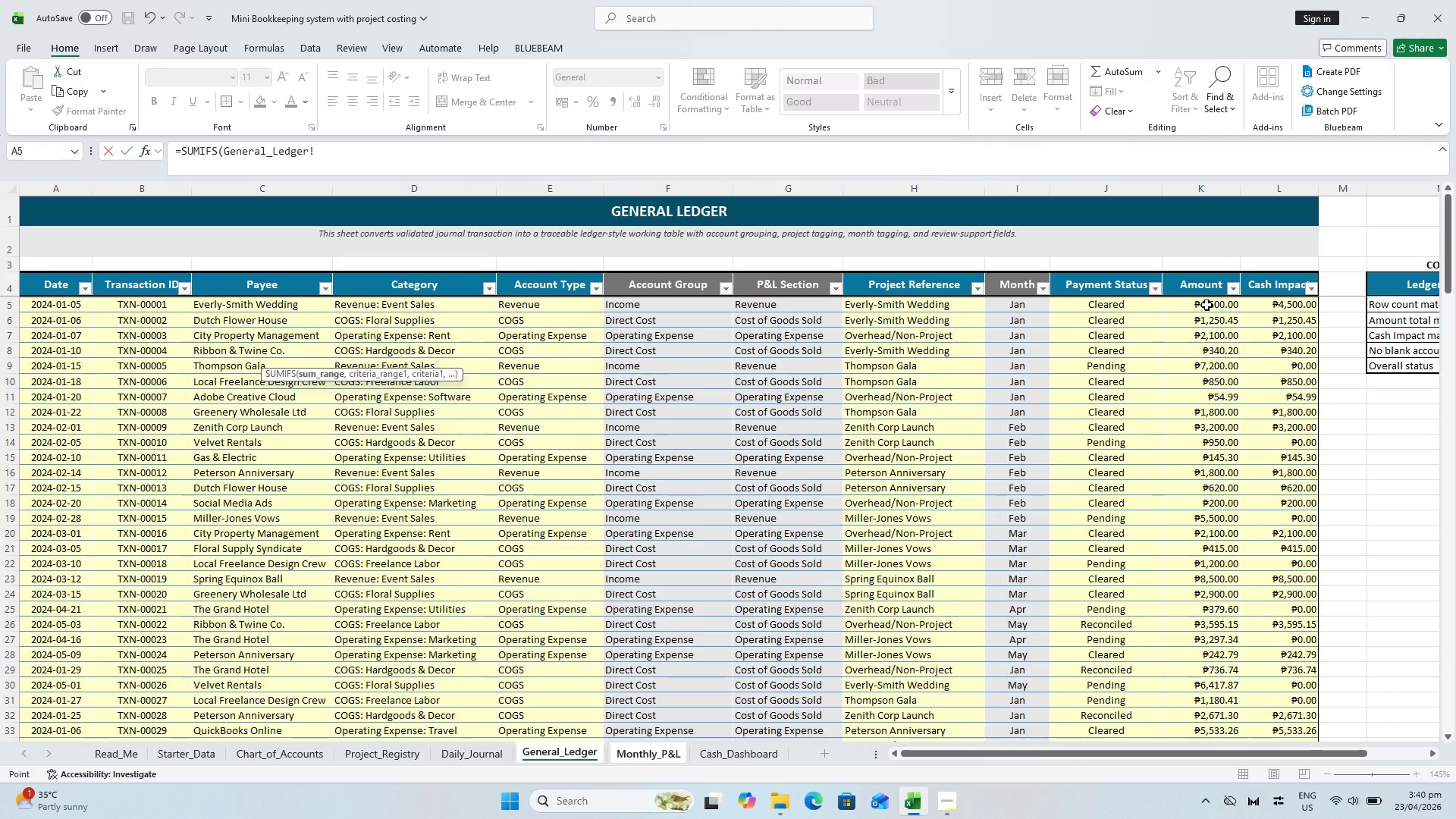 
left_click_drag(start_coordinate=[1207, 301], to_coordinate=[1218, 662])
 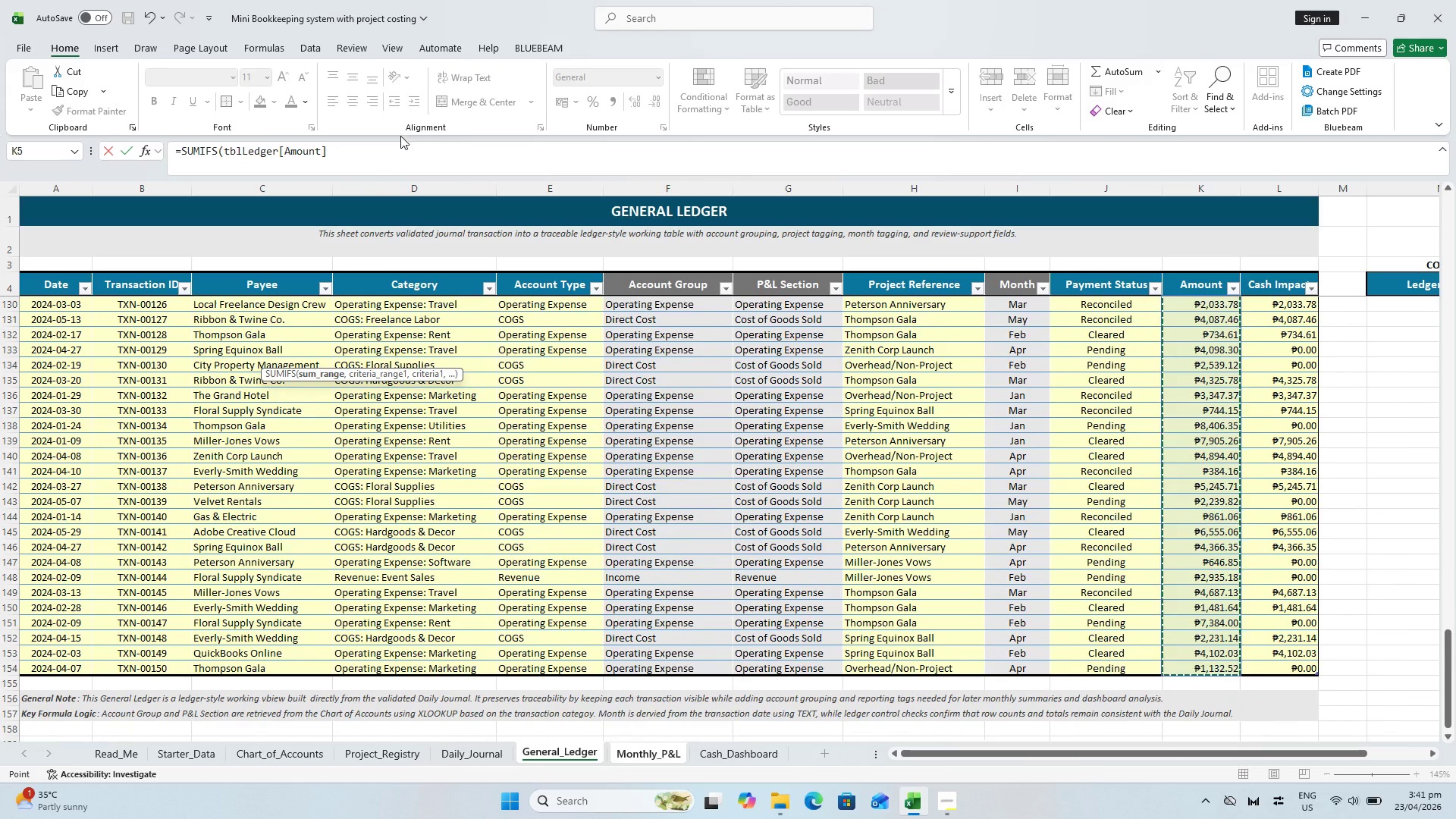 
left_click([403, 152])
 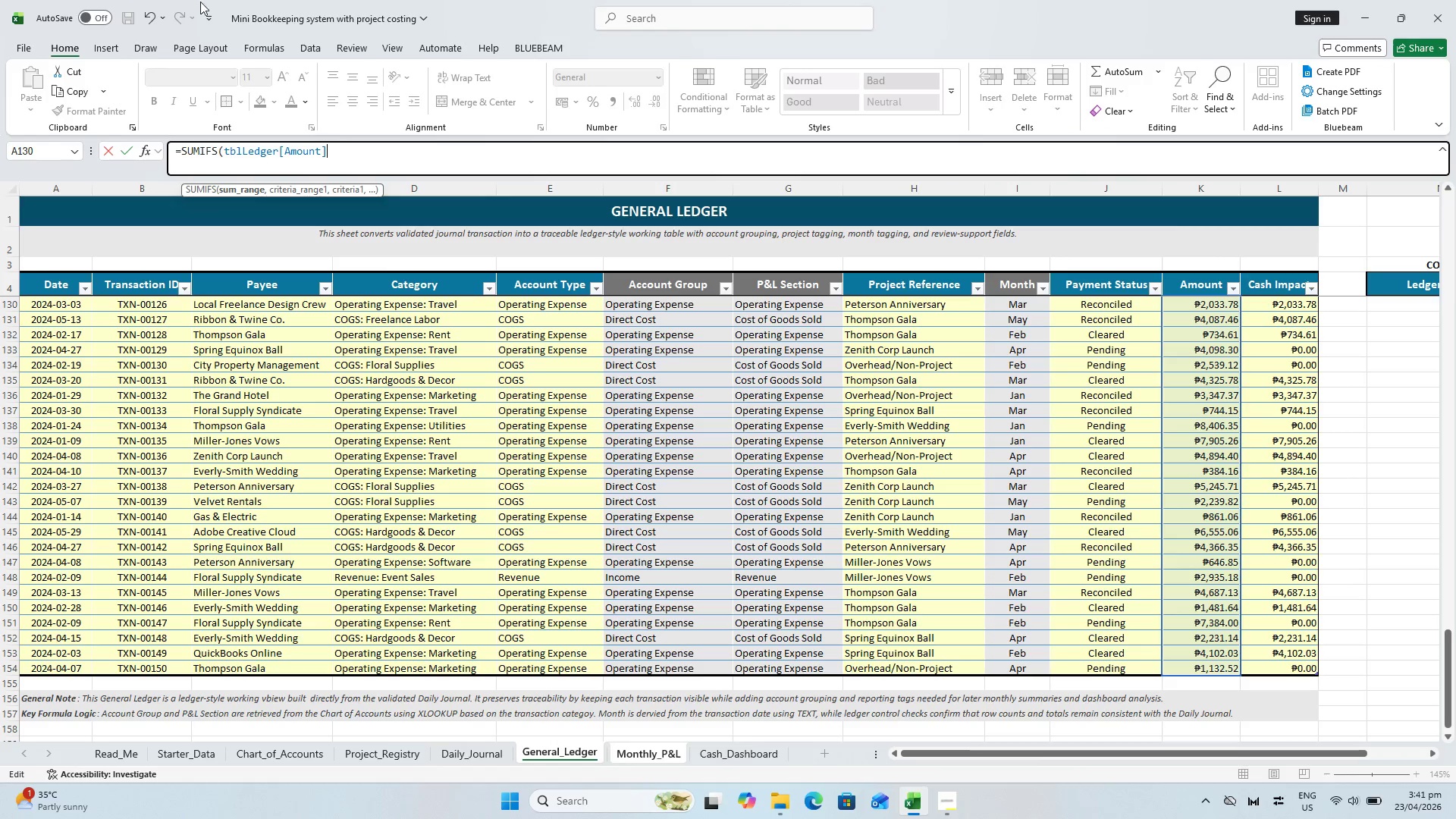 
wait(5.88)
 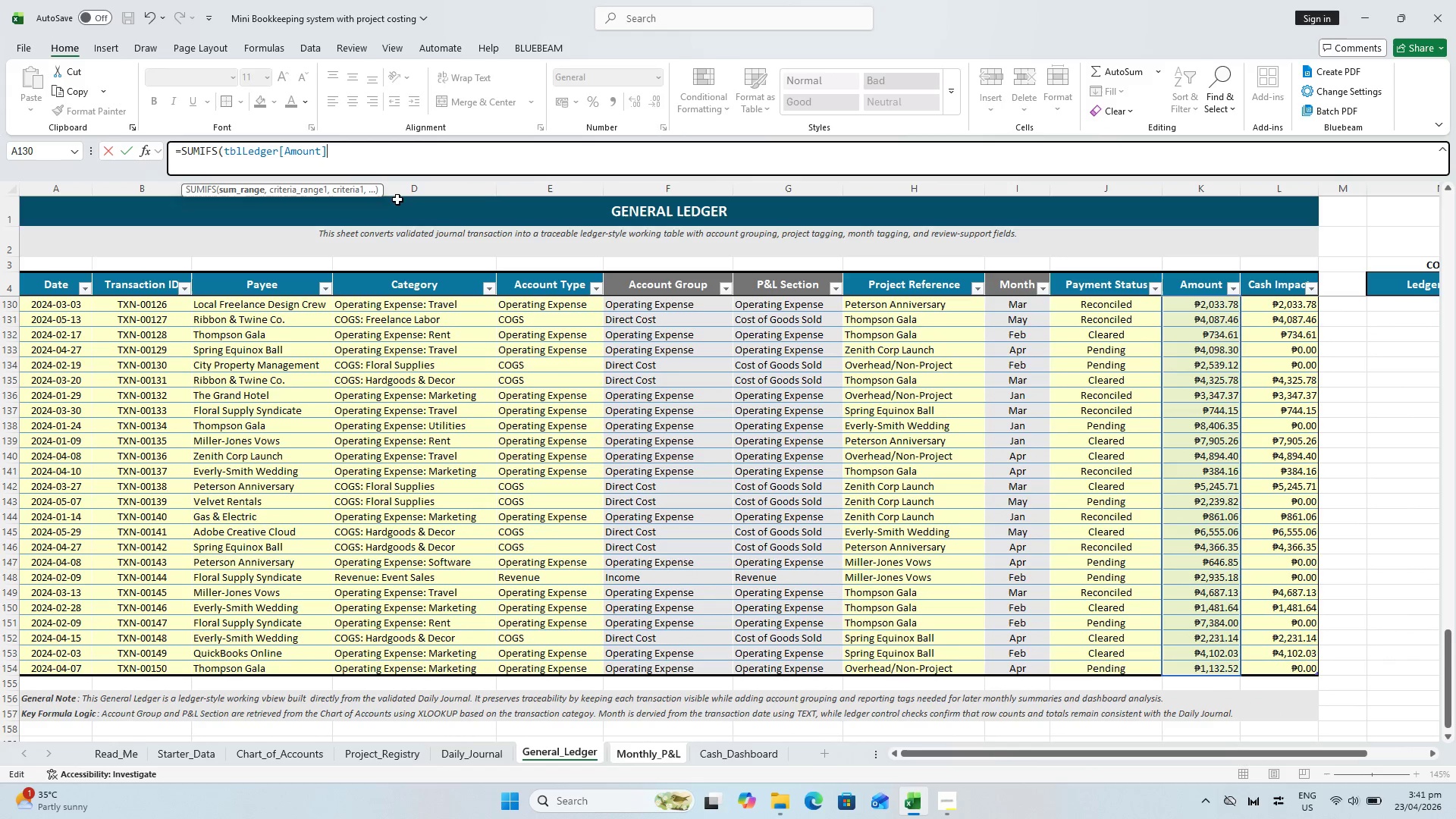 
key(Comma)
 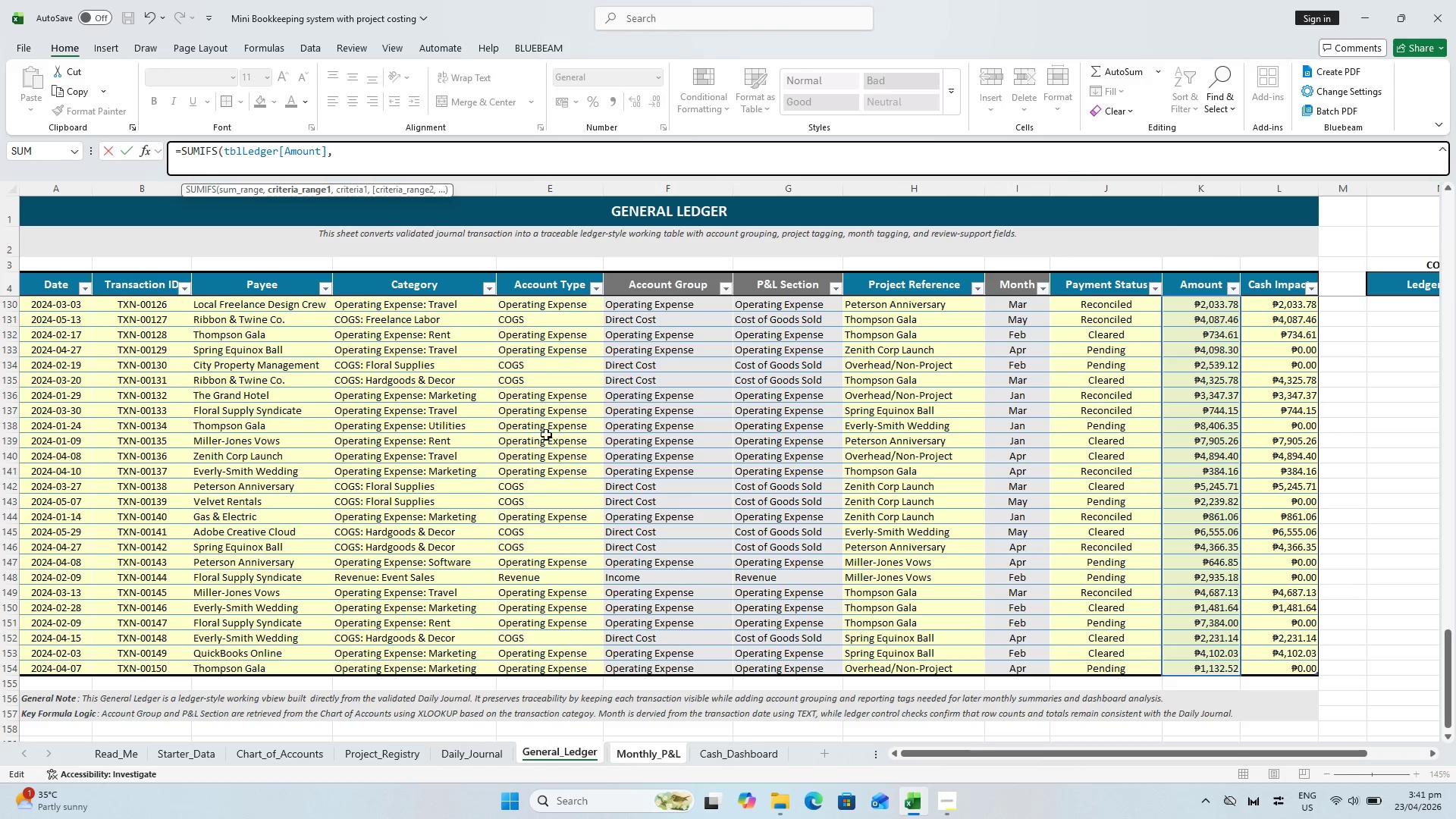 
wait(5.67)
 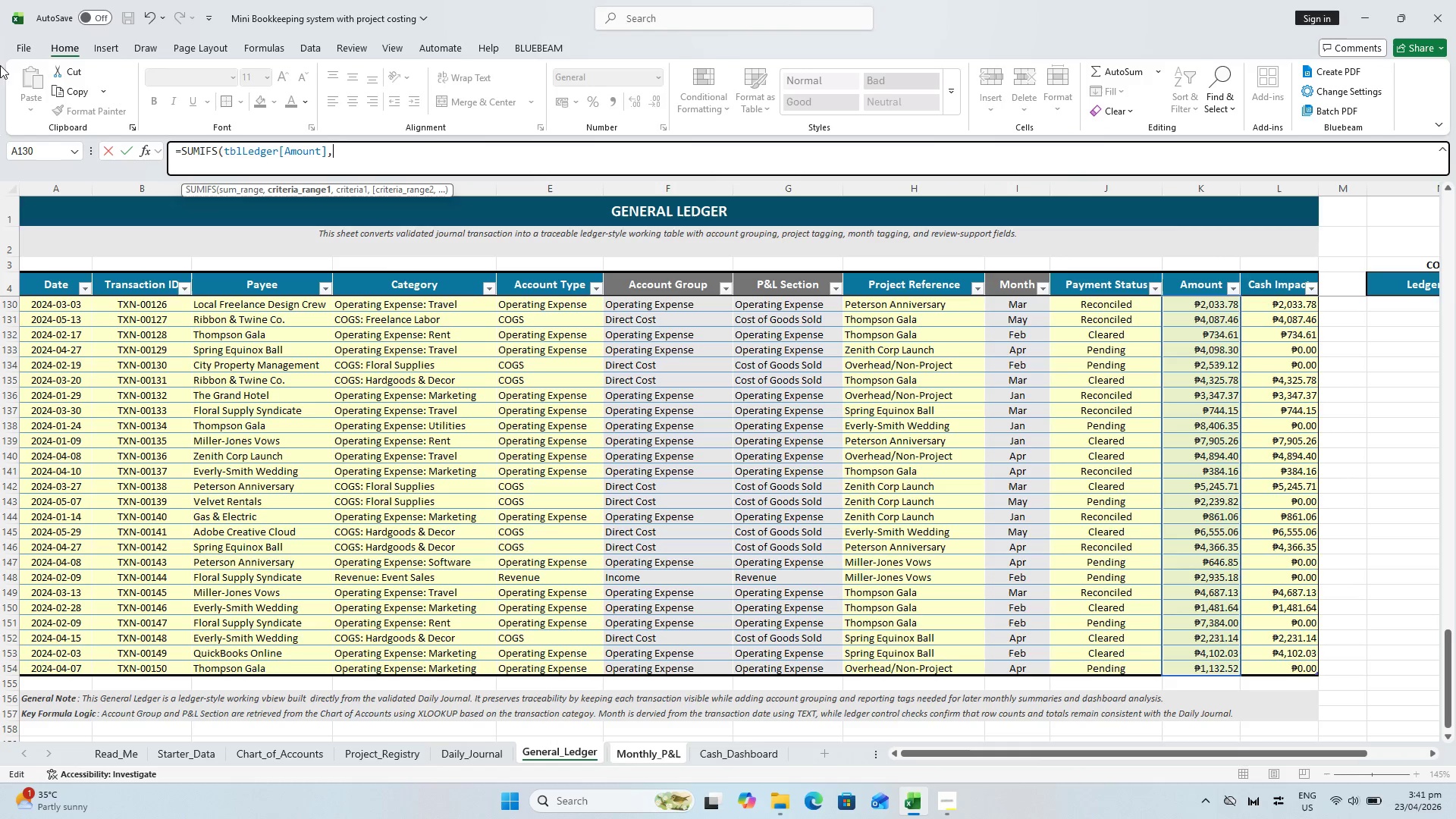 
left_click_drag(start_coordinate=[428, 670], to_coordinate=[399, 309])
 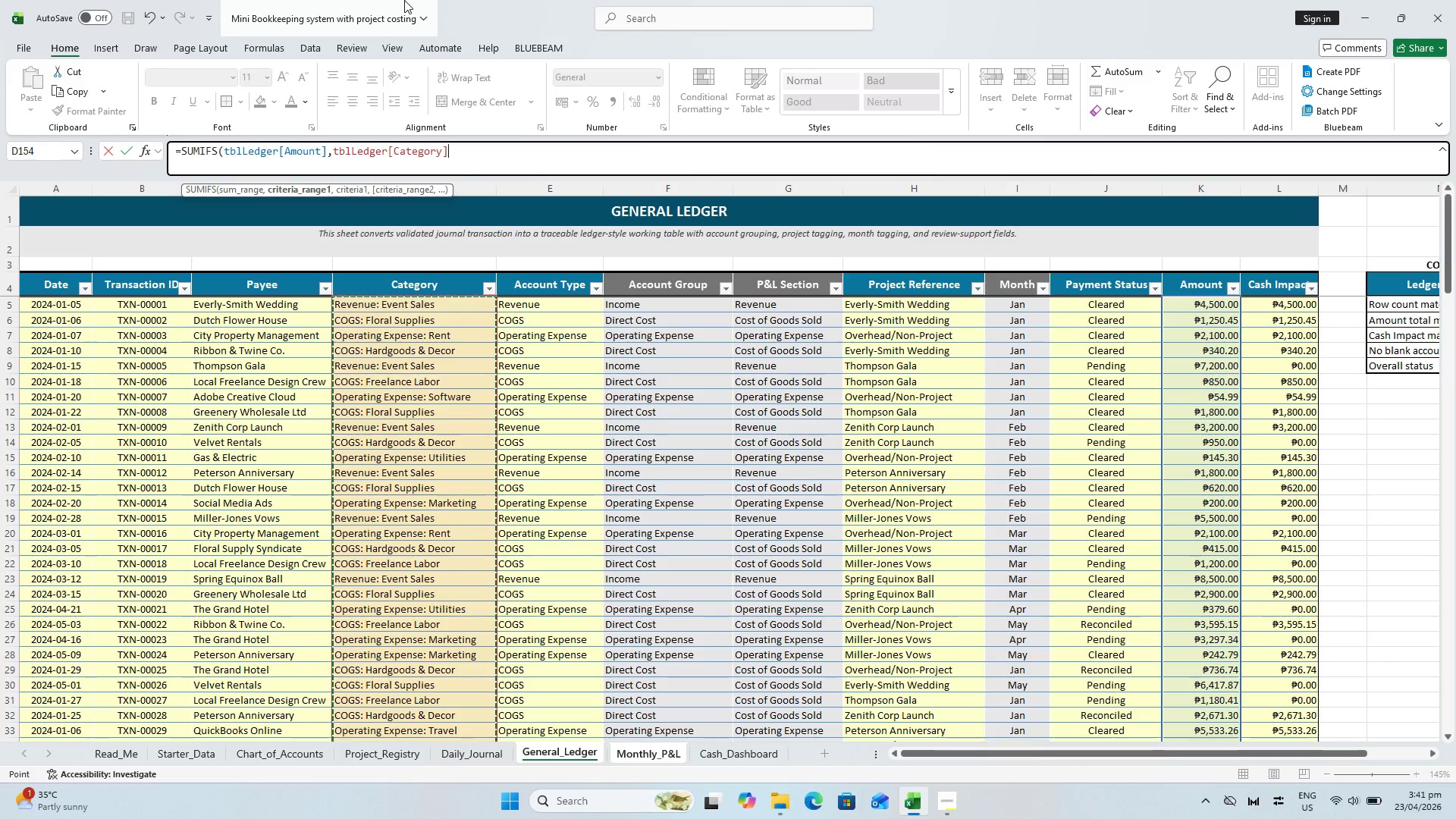 
wait(5.47)
 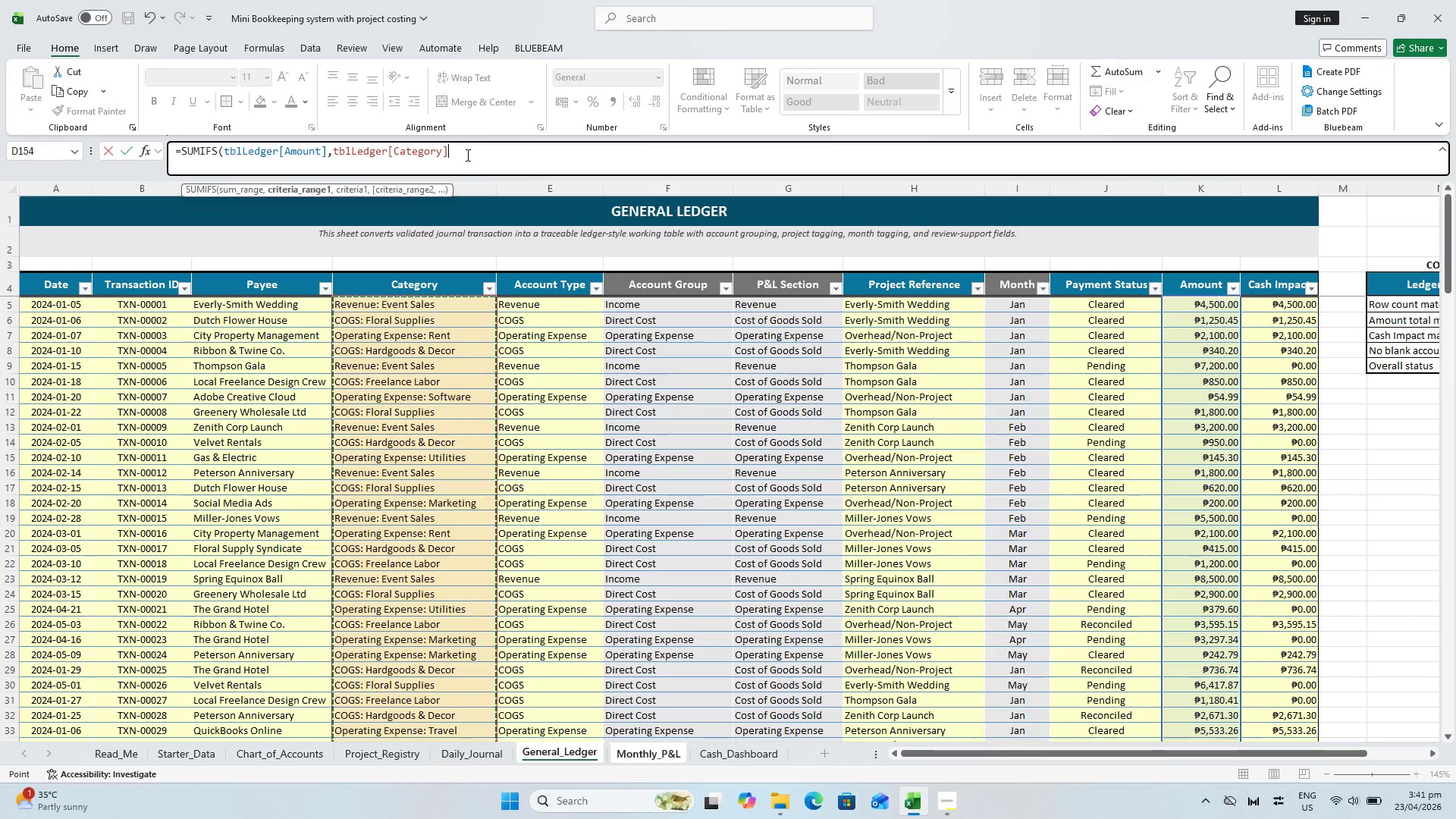 
type(, "Revenue: Event DS)
key(Backspace)
key(Backspace)
type(Sales", )
 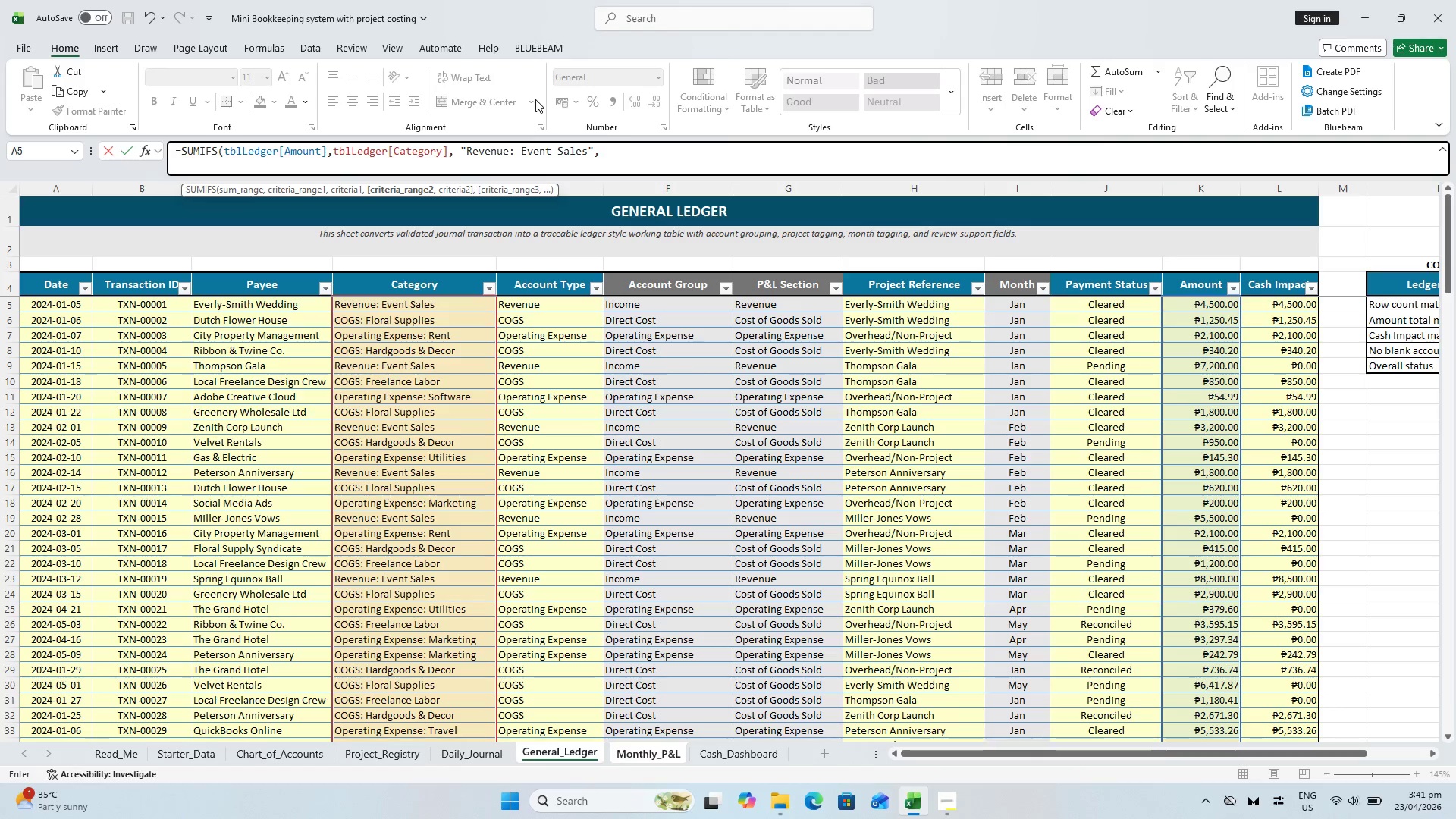 
wait(5.14)
 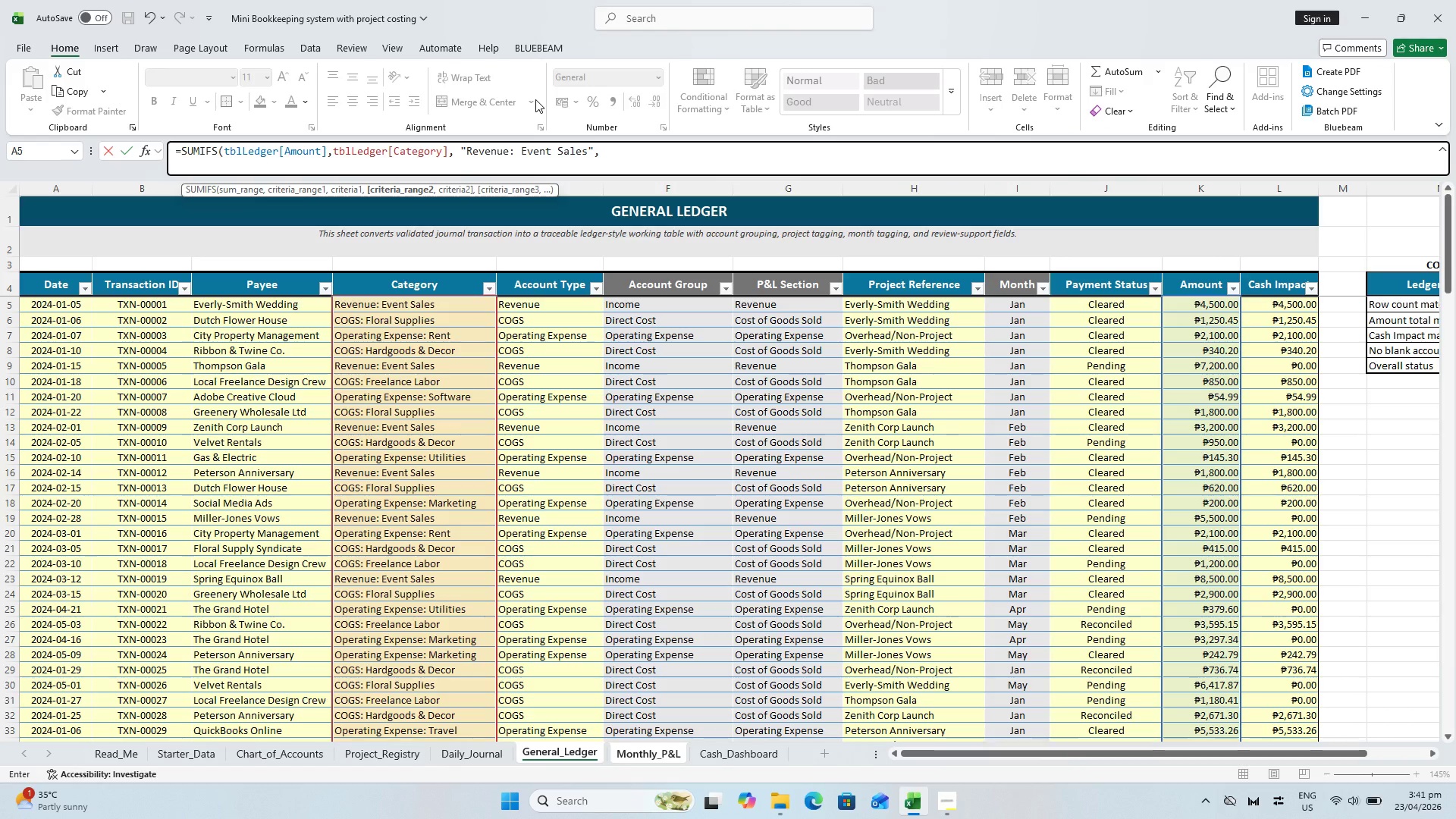 
scroll: coordinate [18, 325], scroll_direction: up, amount: 4.0
 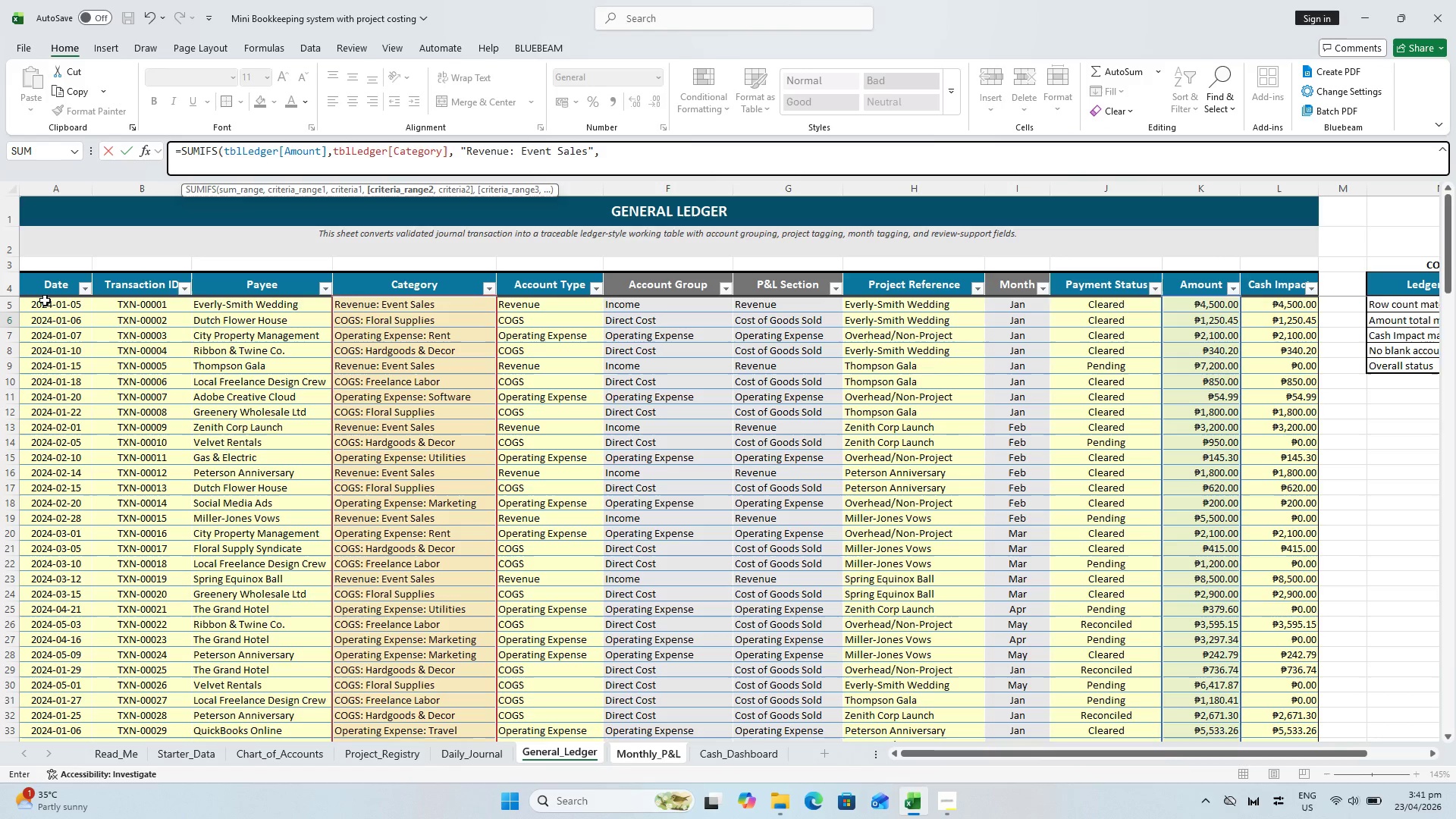 
left_click_drag(start_coordinate=[45, 300], to_coordinate=[67, 677])
 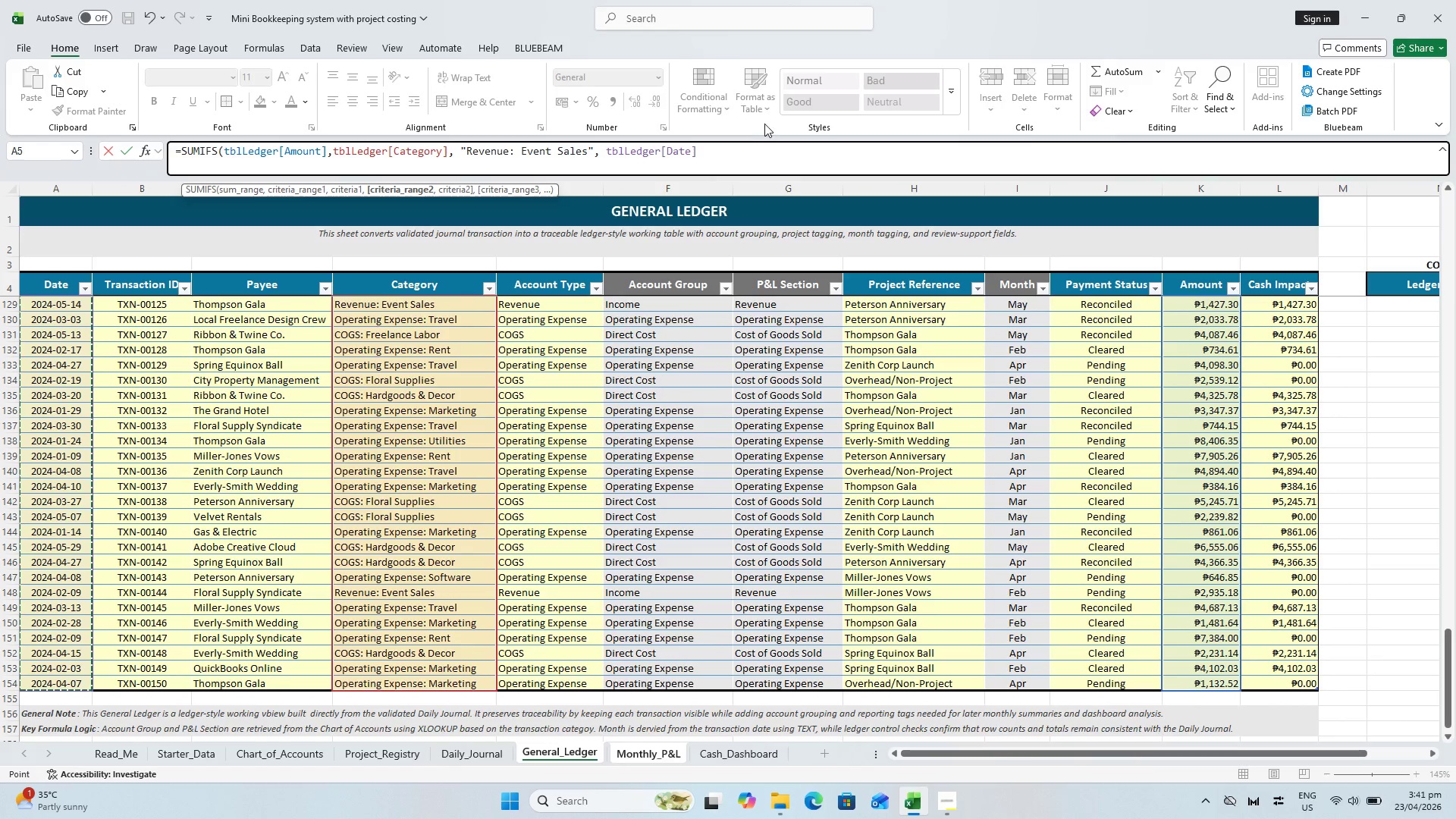 
key(Comma)
 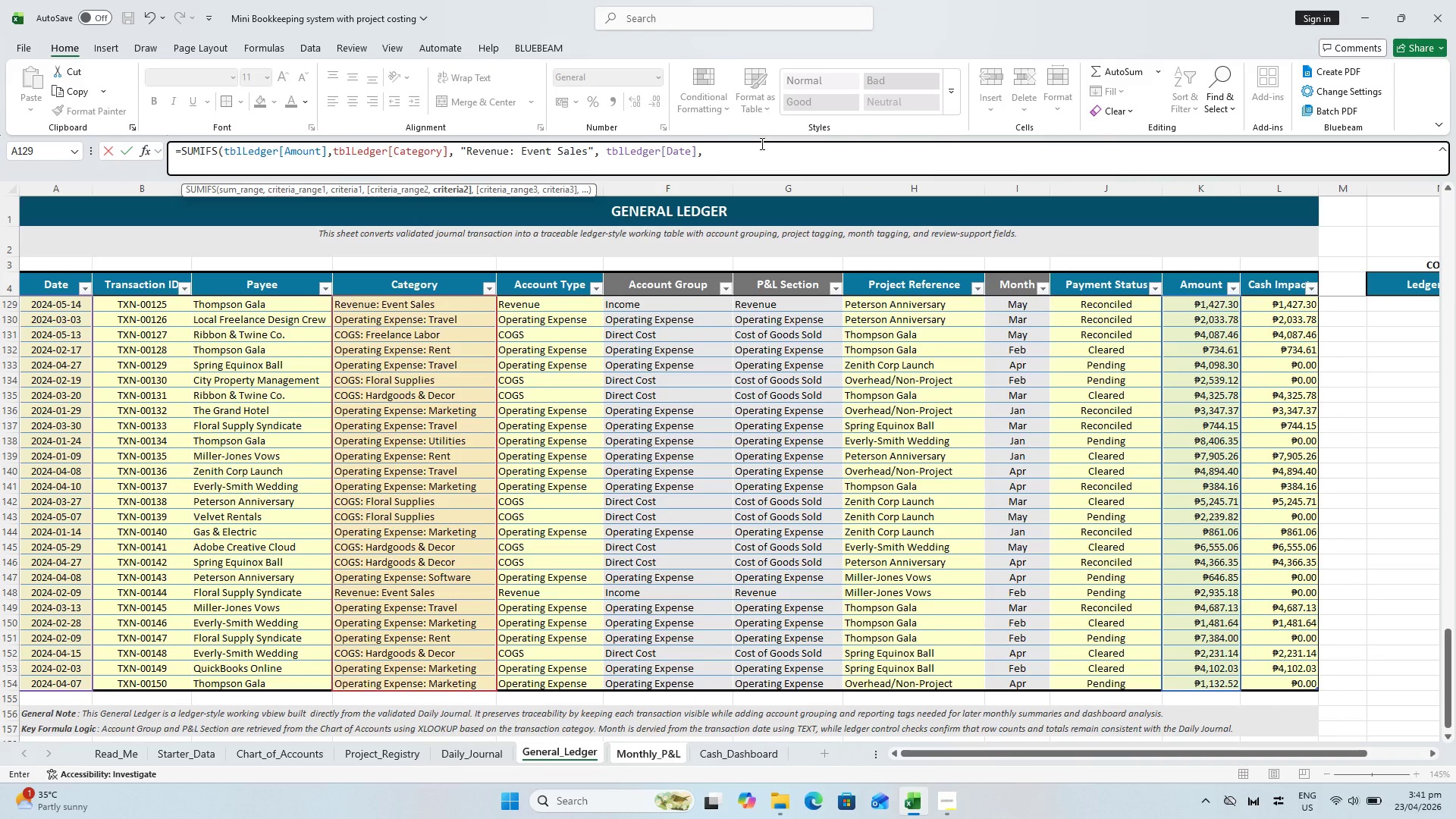 
key(Space)
 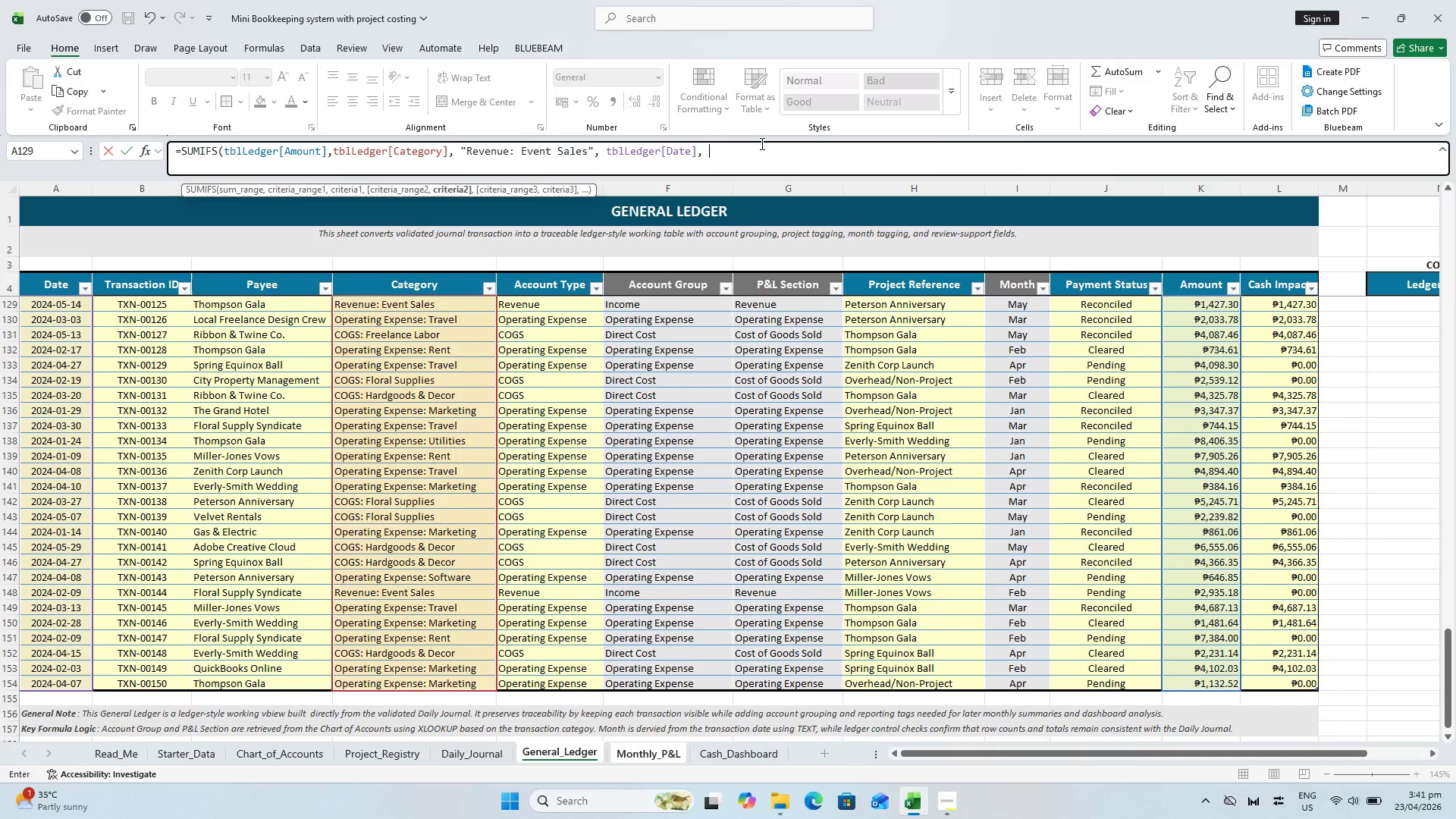 
key(Shift+Quote)
 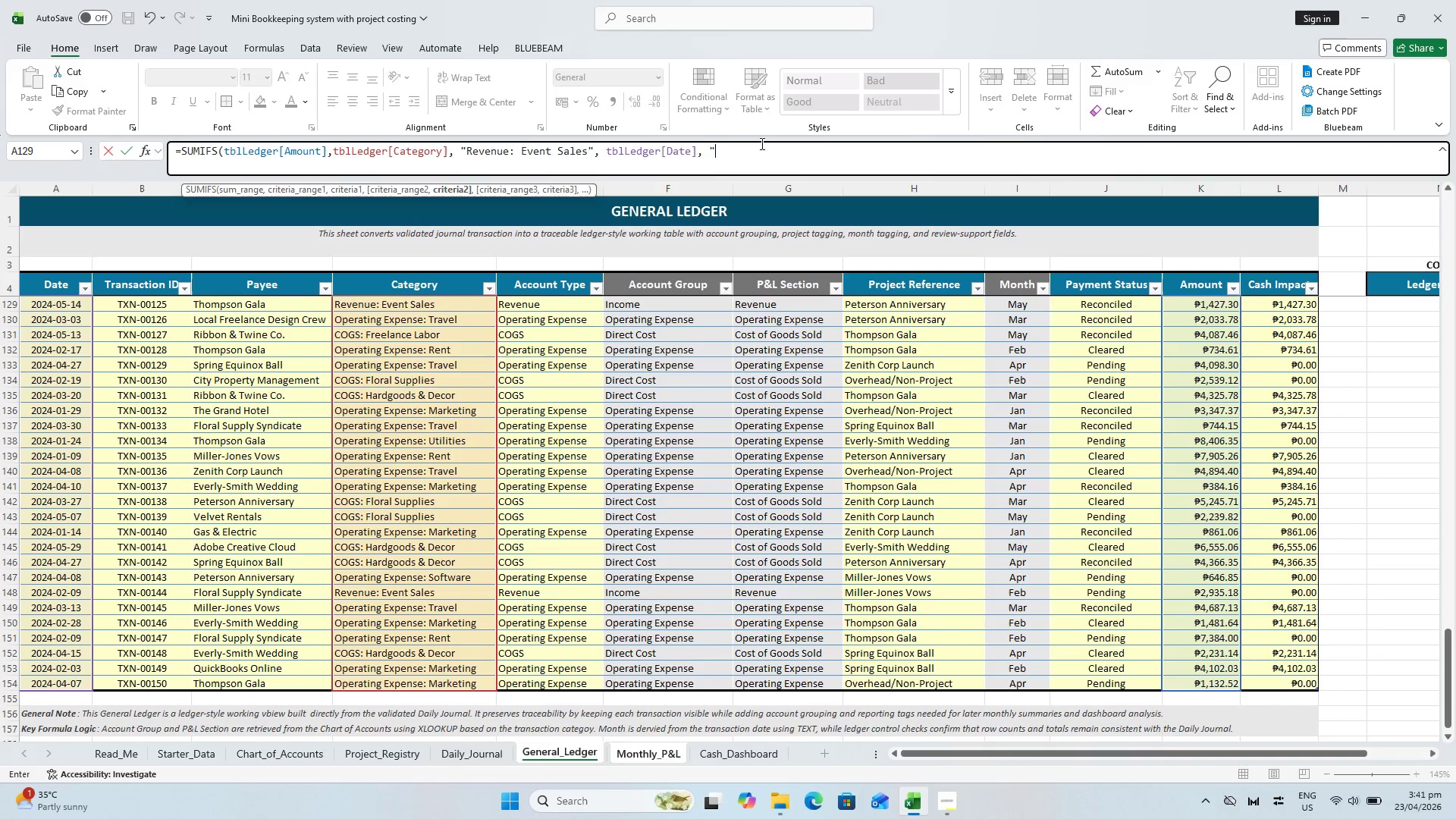 
key(Shift+Period)
 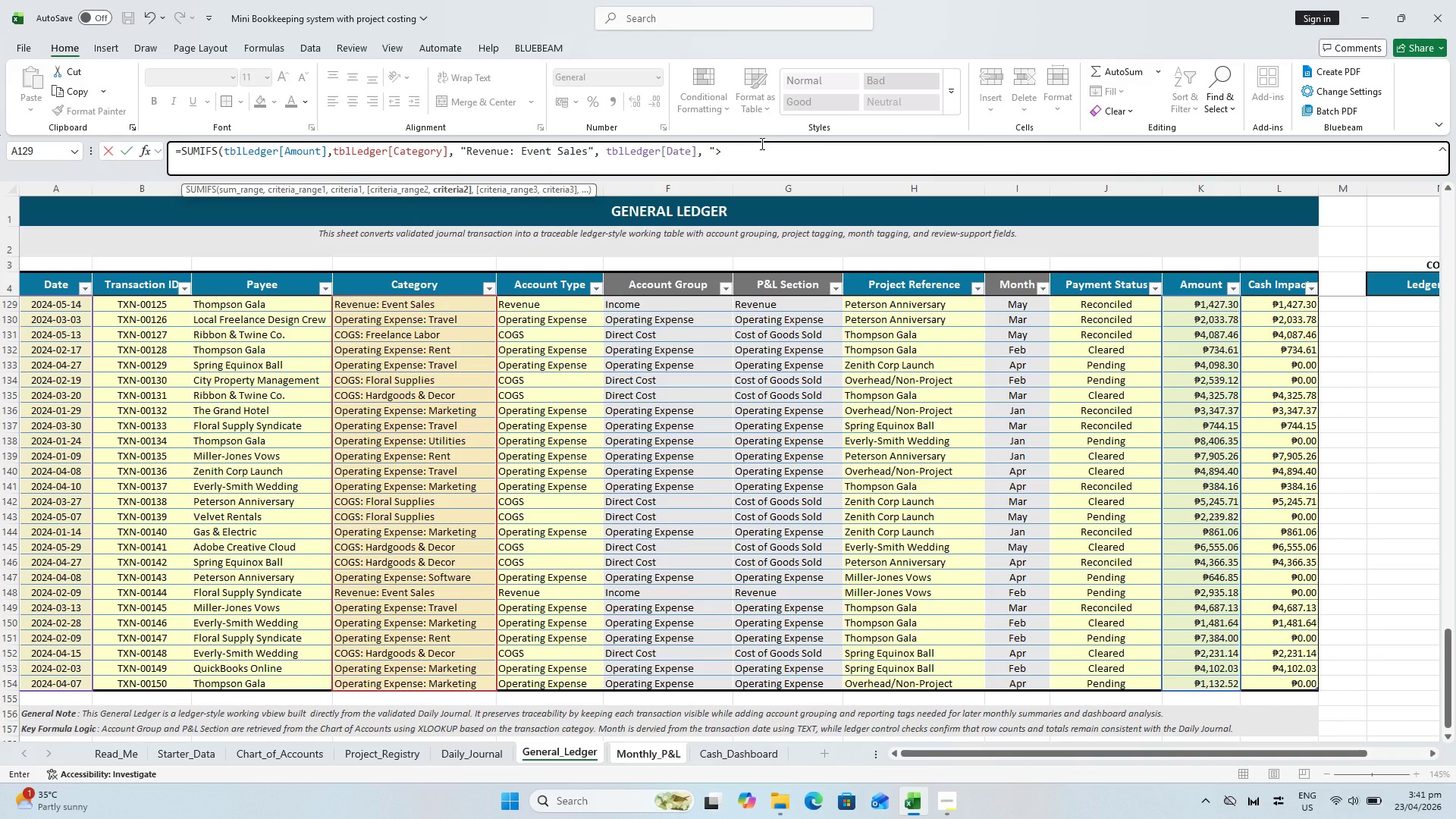 
hold_key(key=ShiftLeft, duration=0.88)
 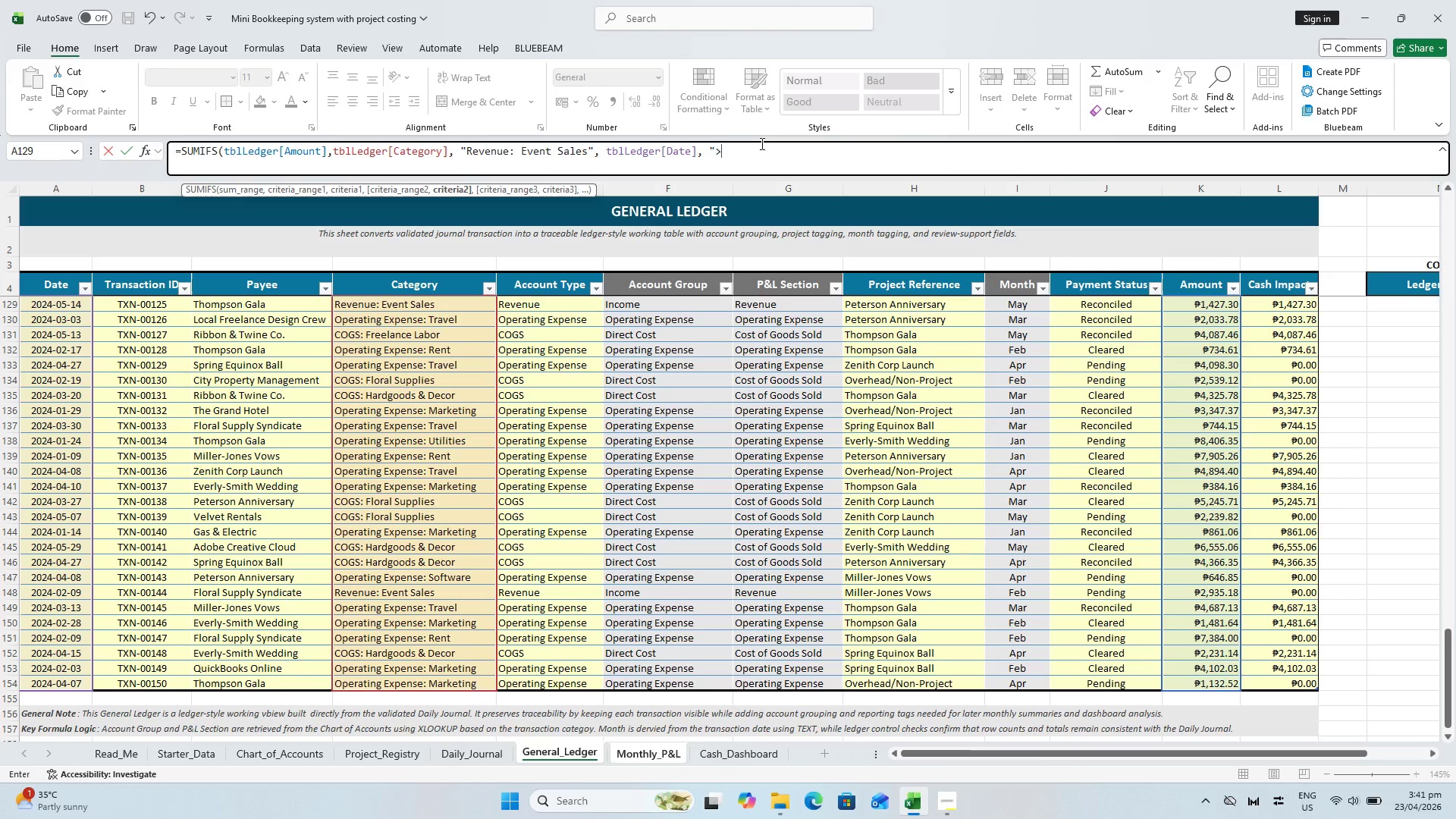 
key(Equal)
 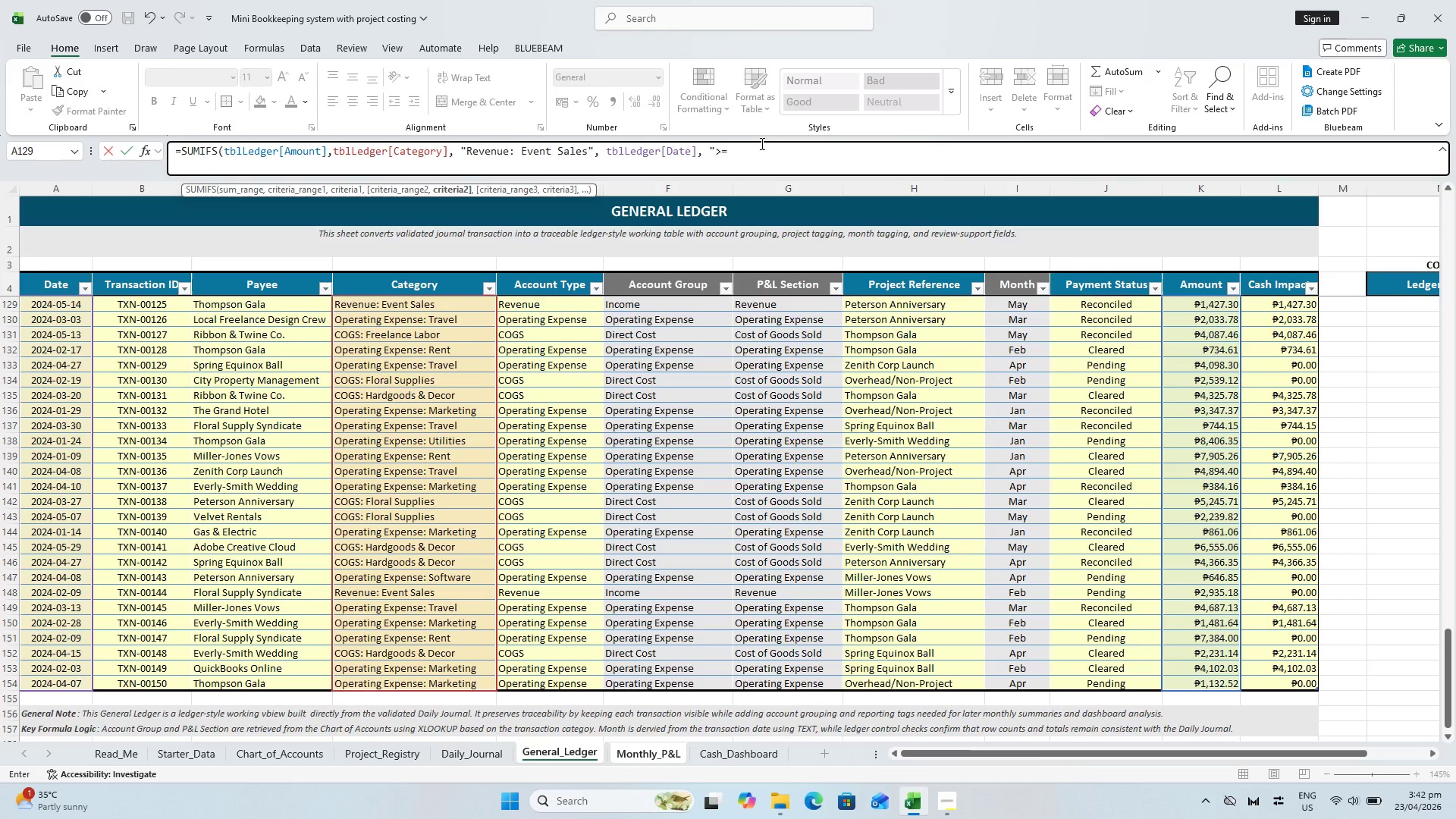 
key(Shift+Quote)
 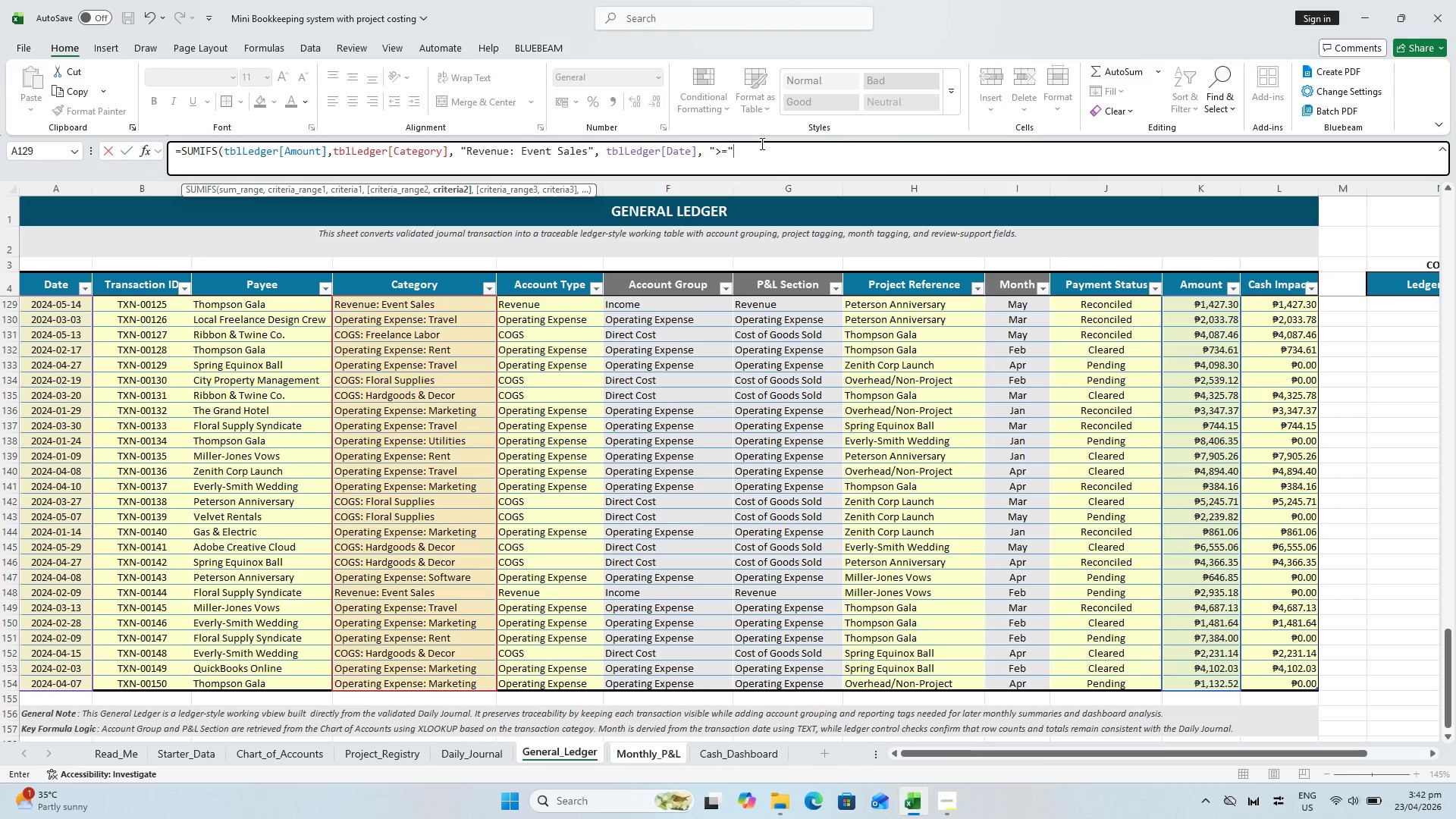 
wait(7.36)
 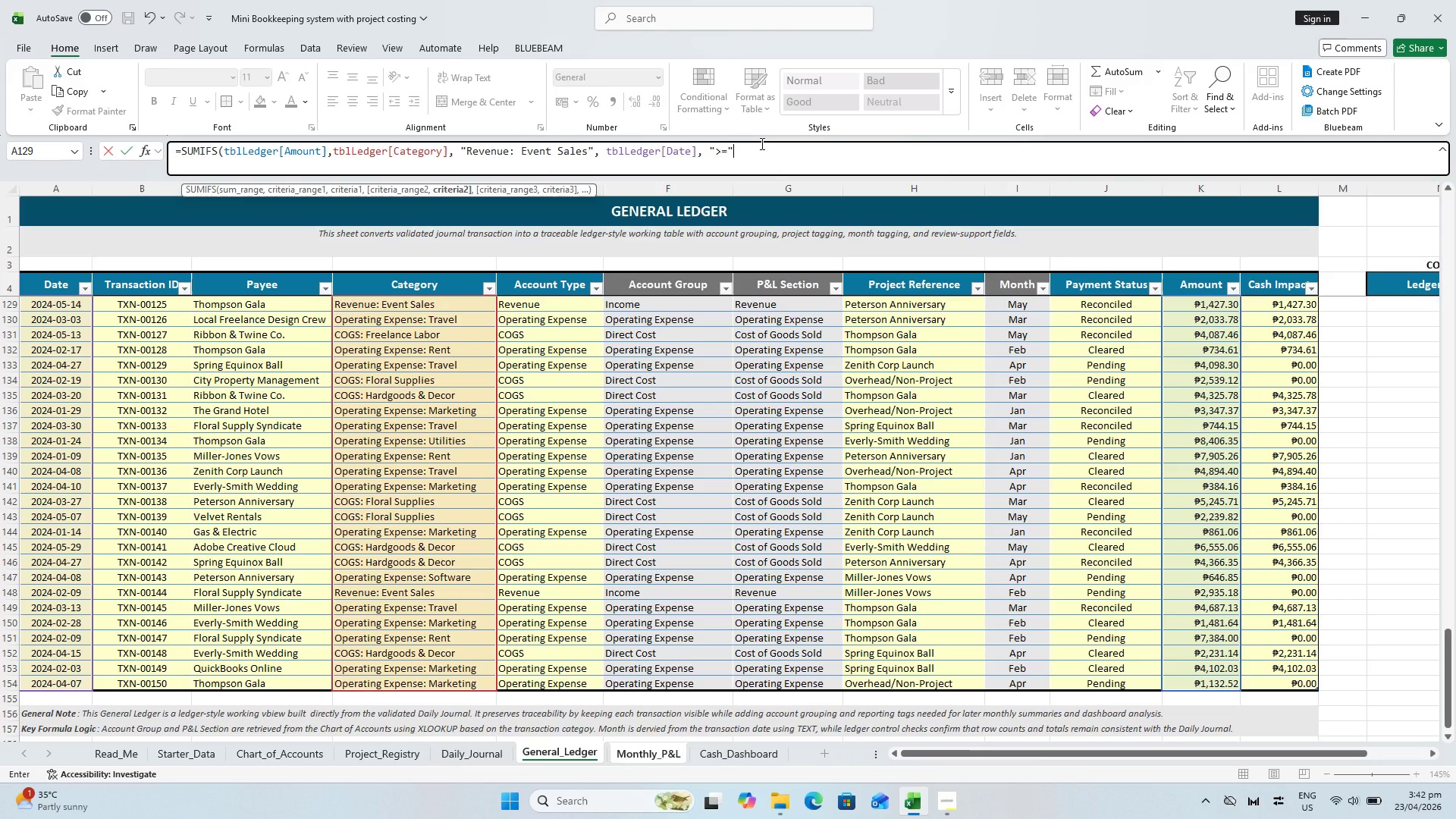 
type(&DATA(2024,1)
 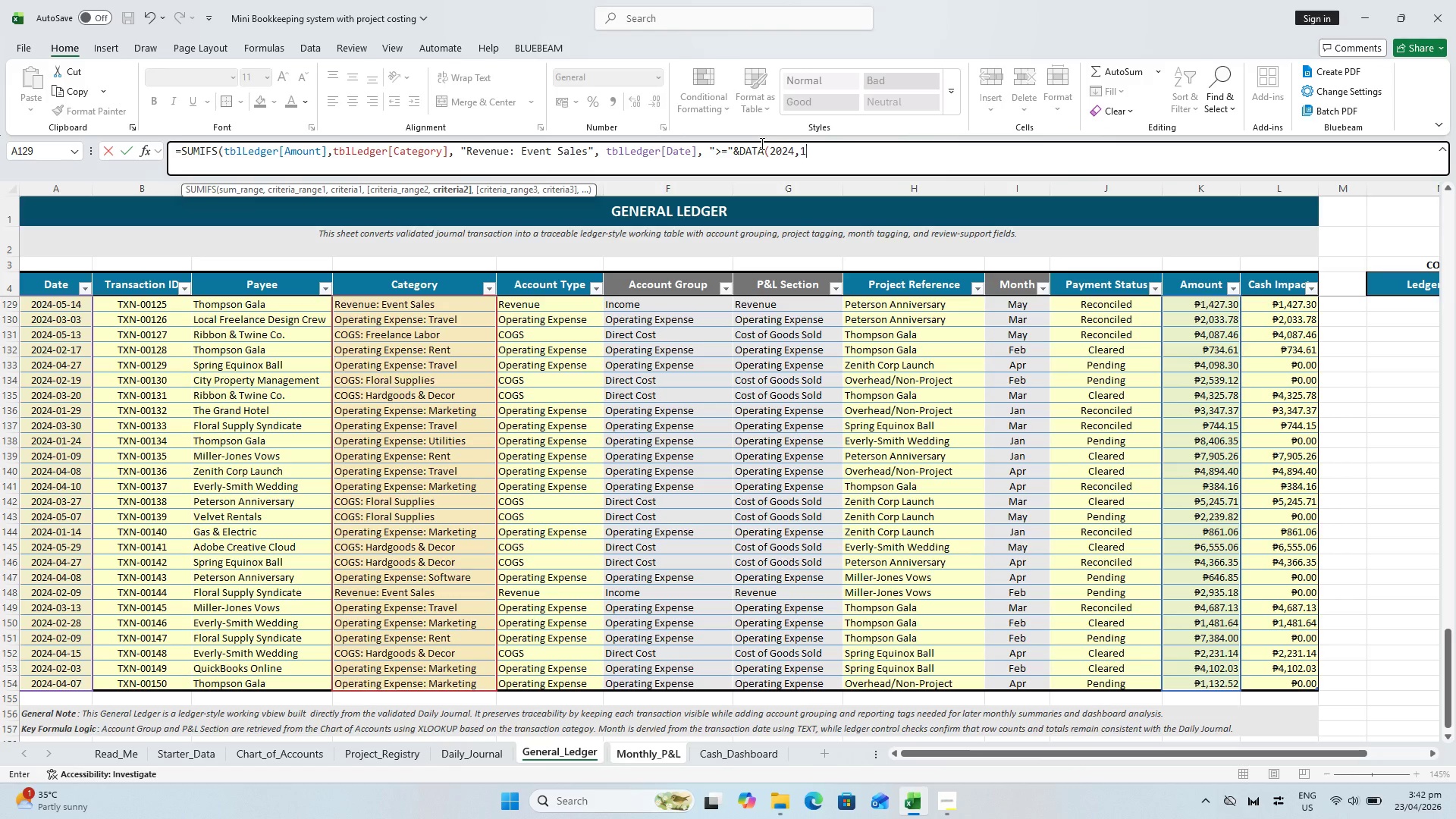 
key(Comma)
 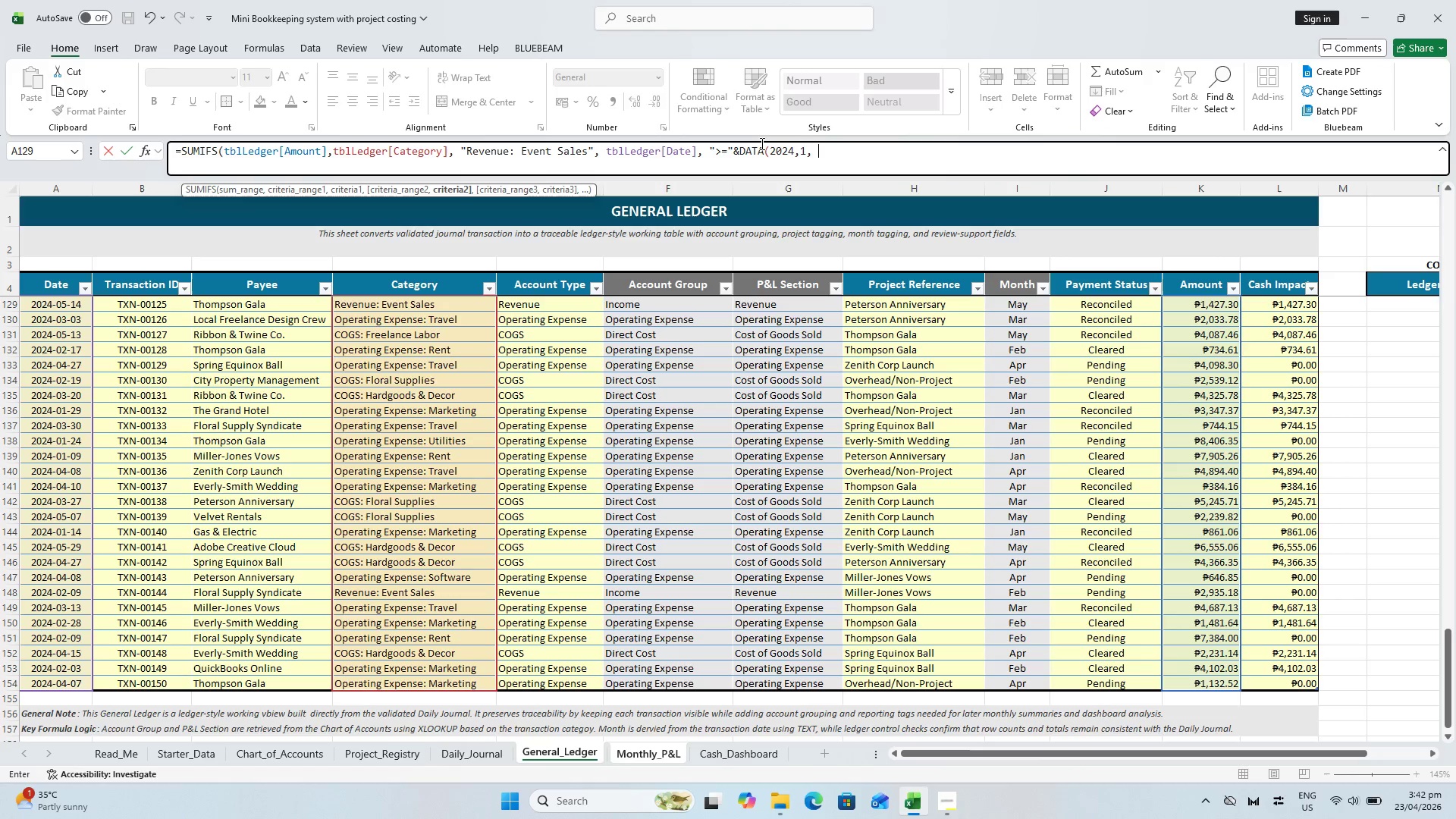 
key(1)
 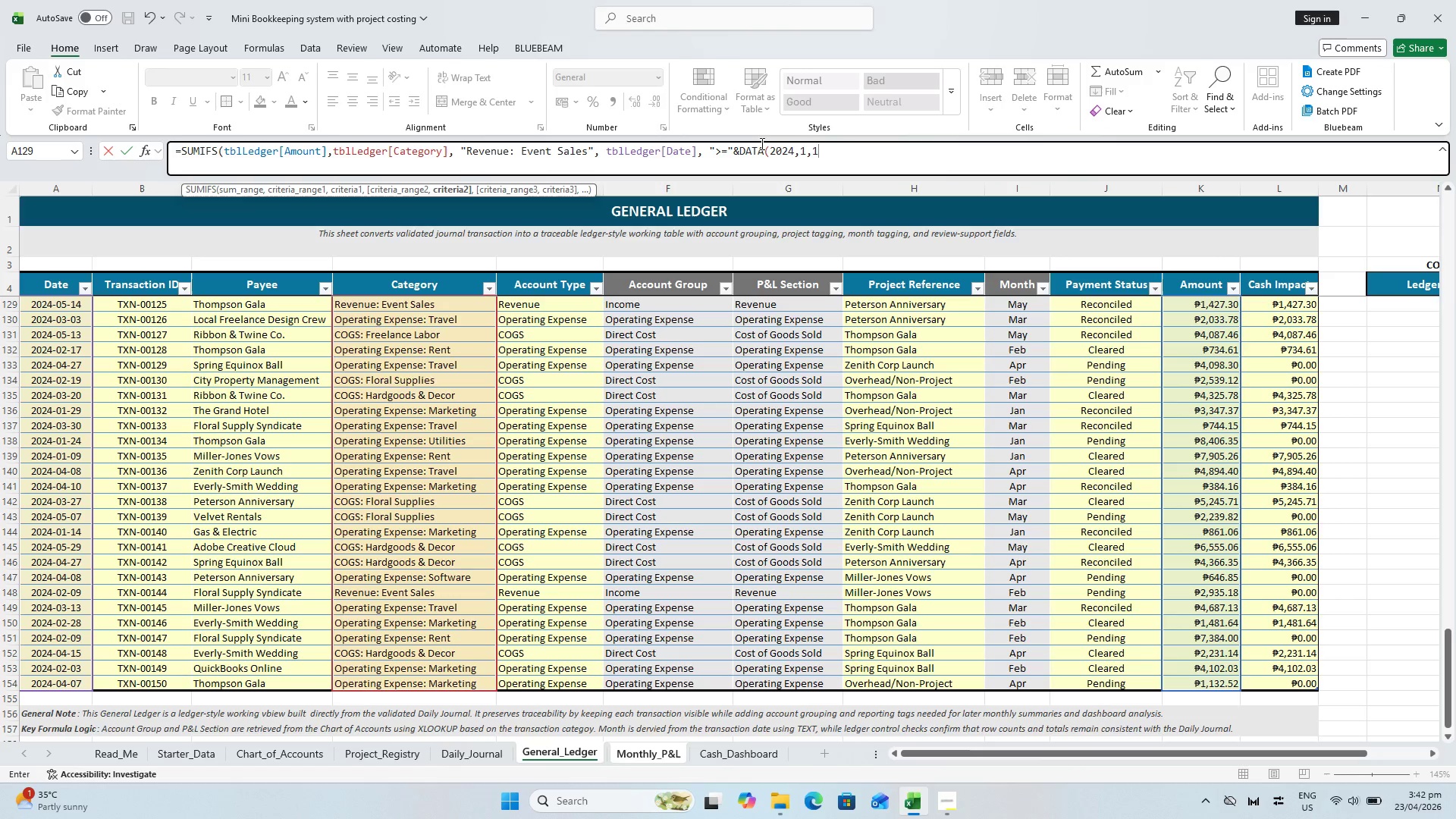 
key(Shift+0)
 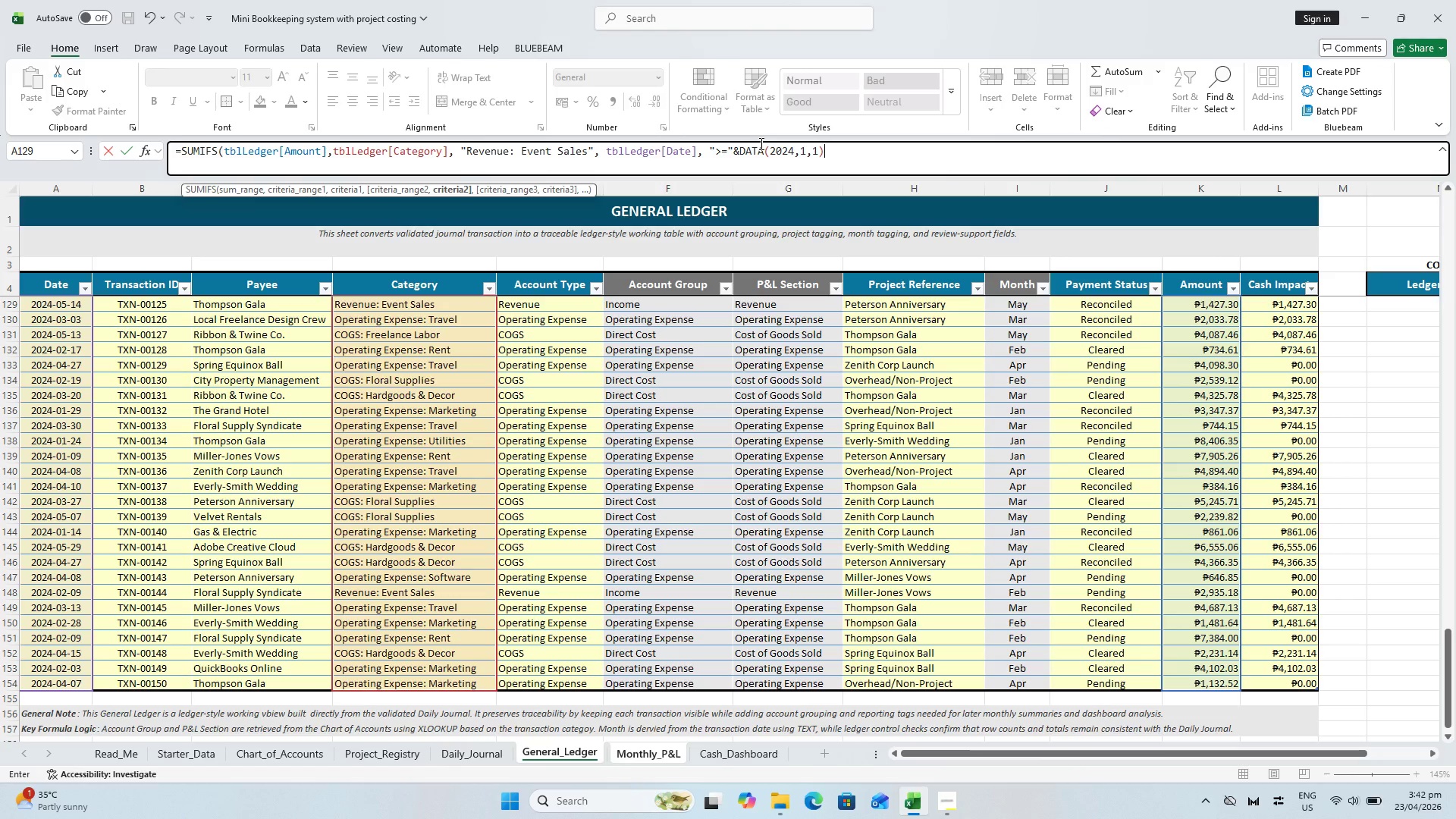 
wait(19.34)
 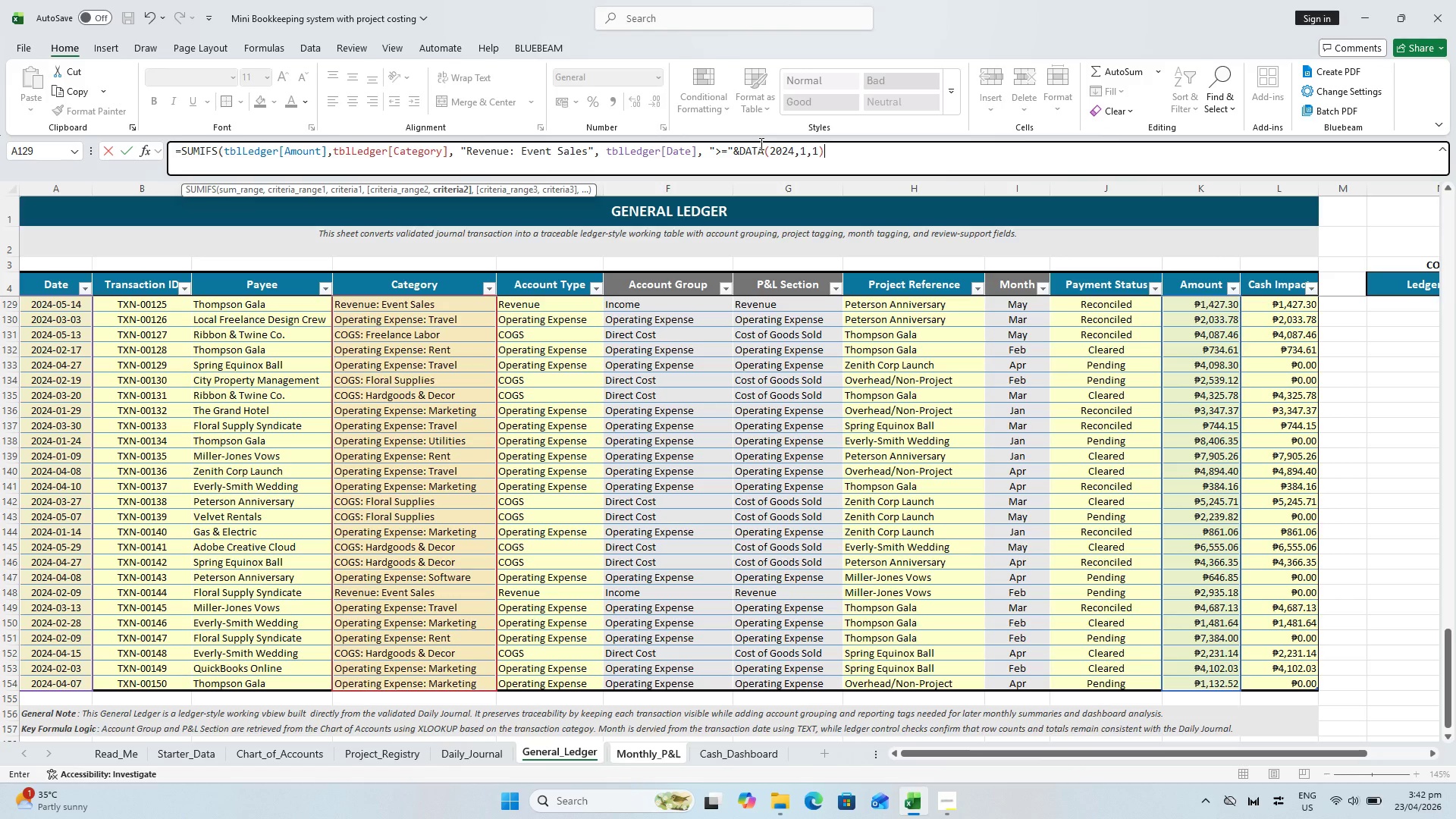 
key(Comma)
 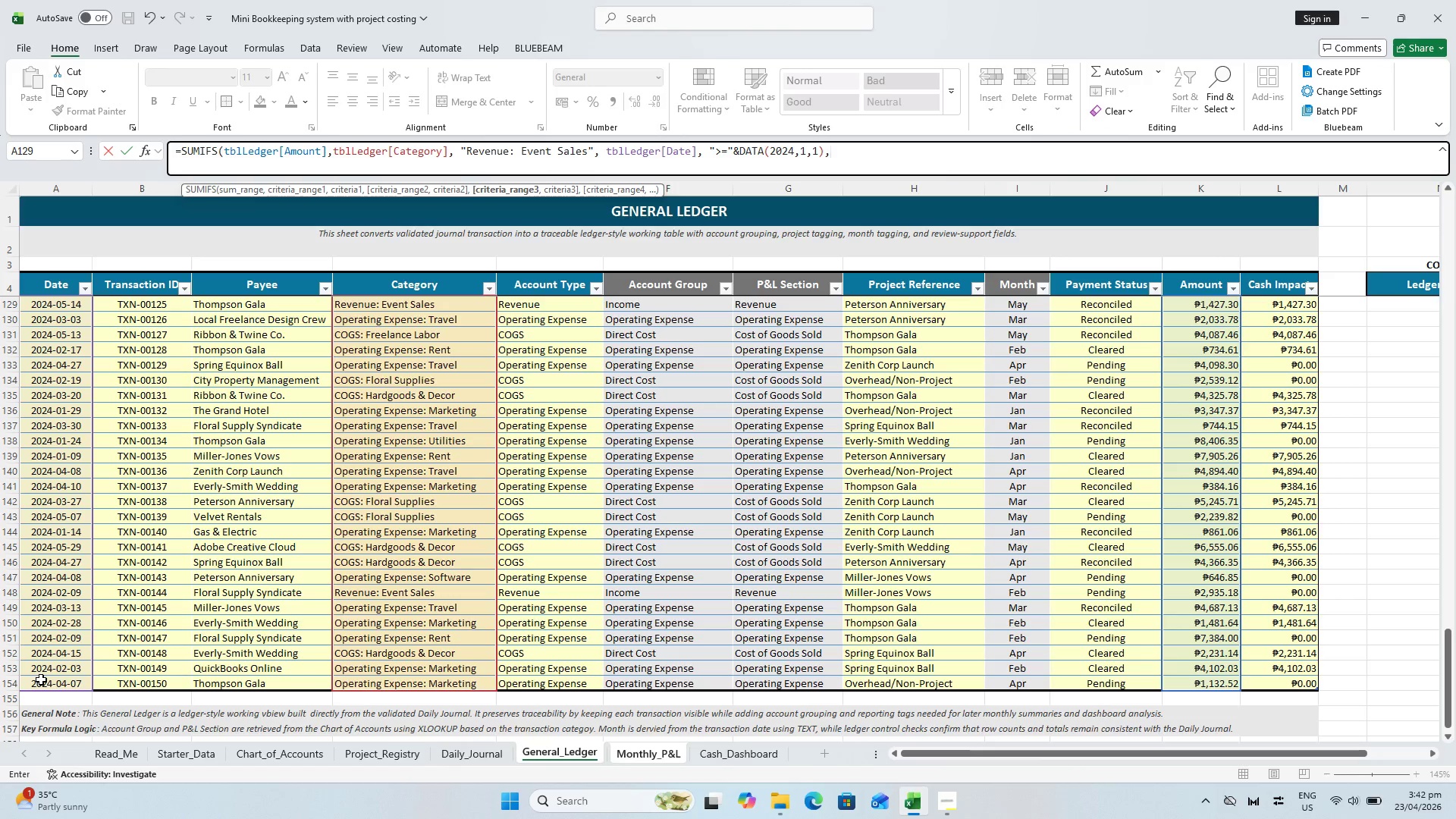 
key(Space)
 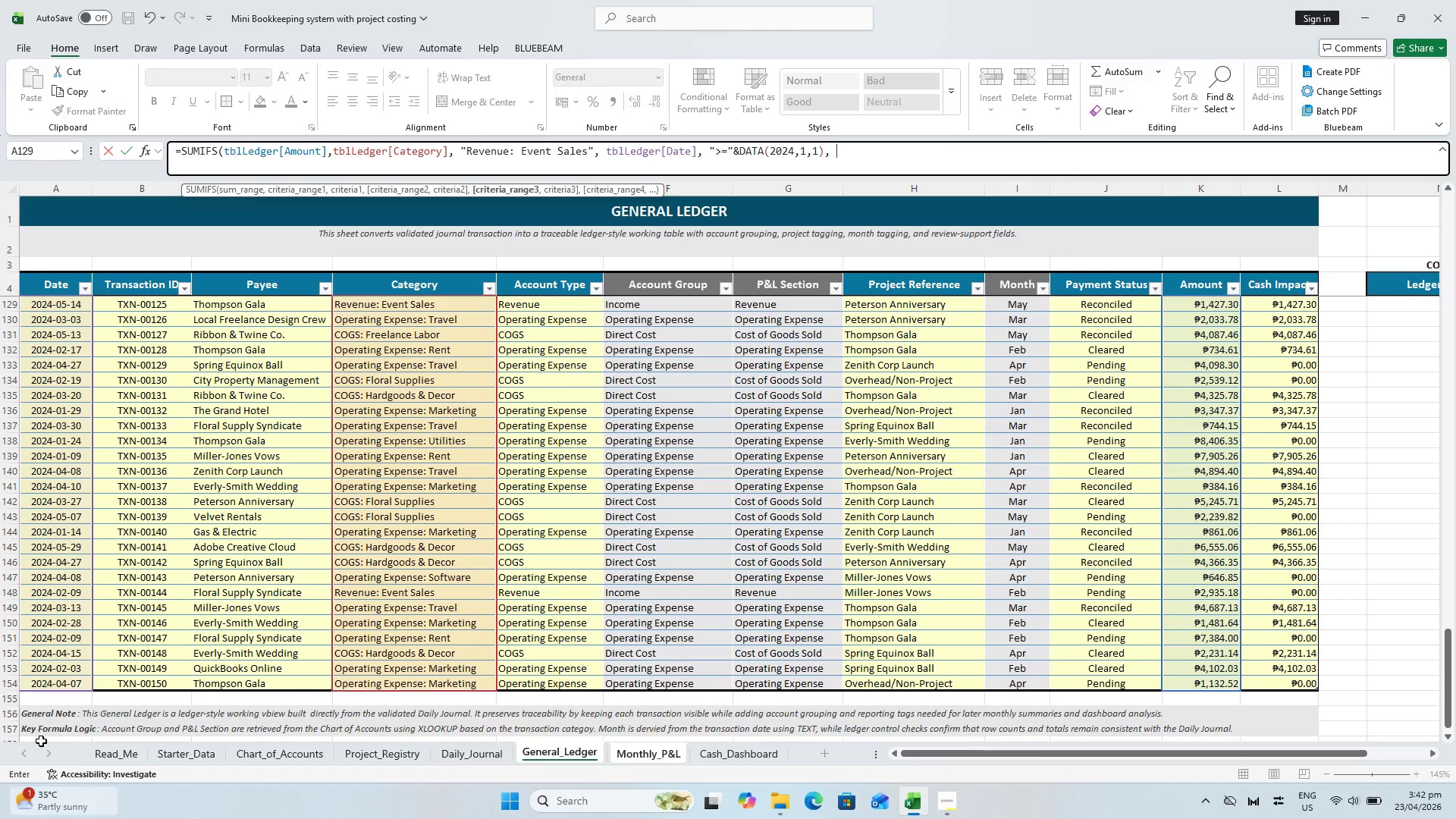 
wait(6.06)
 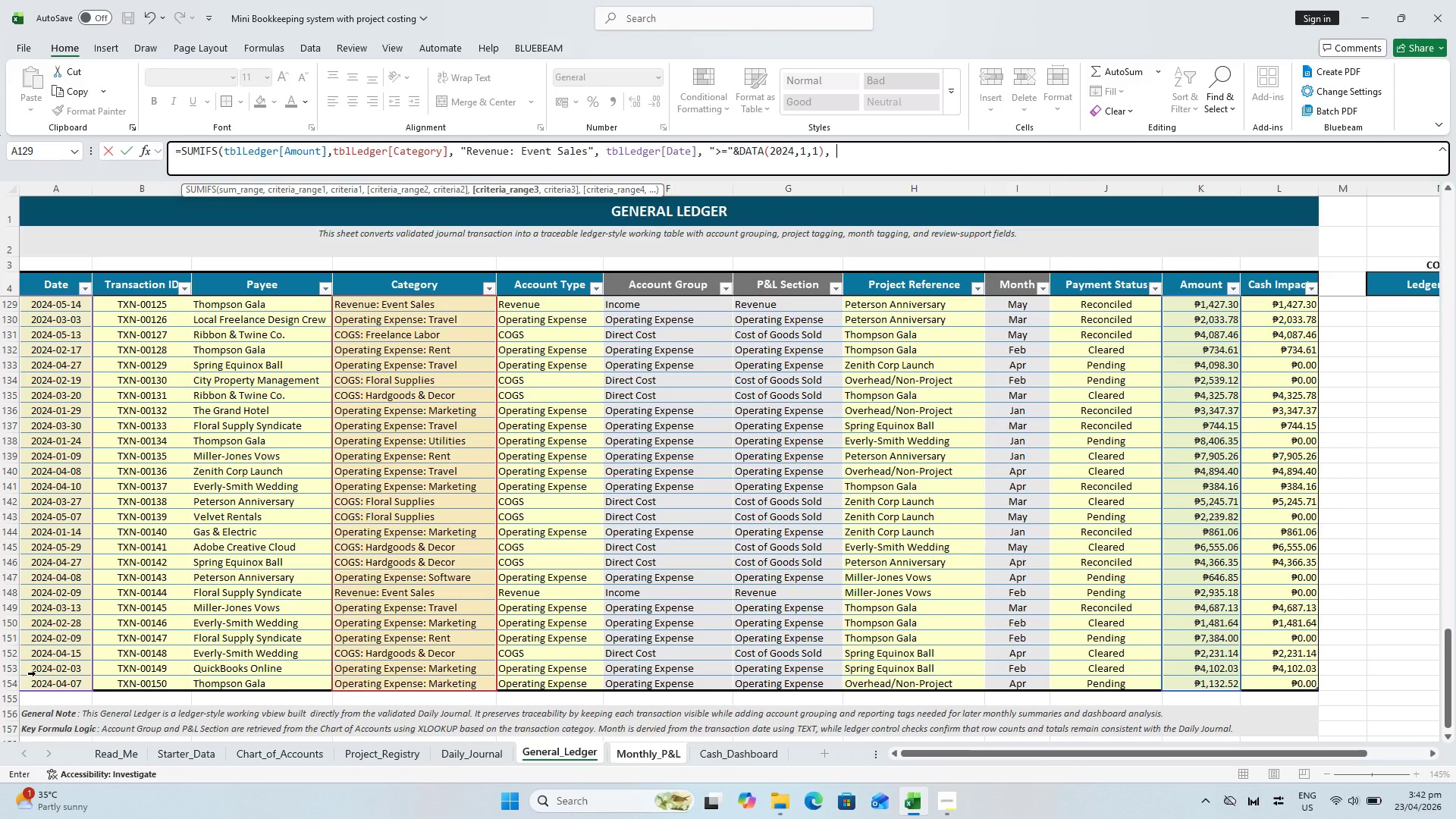 
left_click([42, 685])
 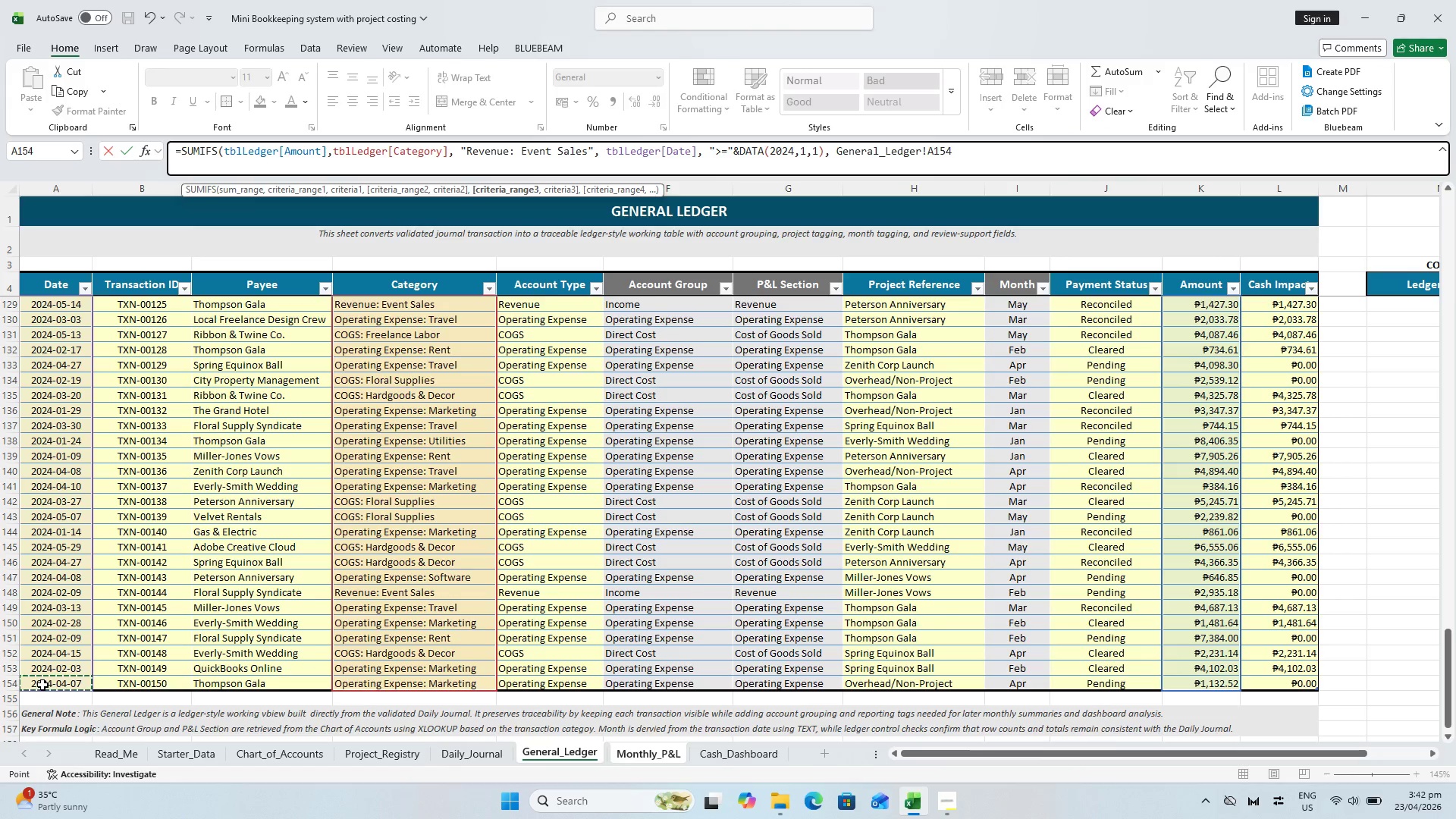 
hold_key(key=ShiftLeft, duration=1.14)
 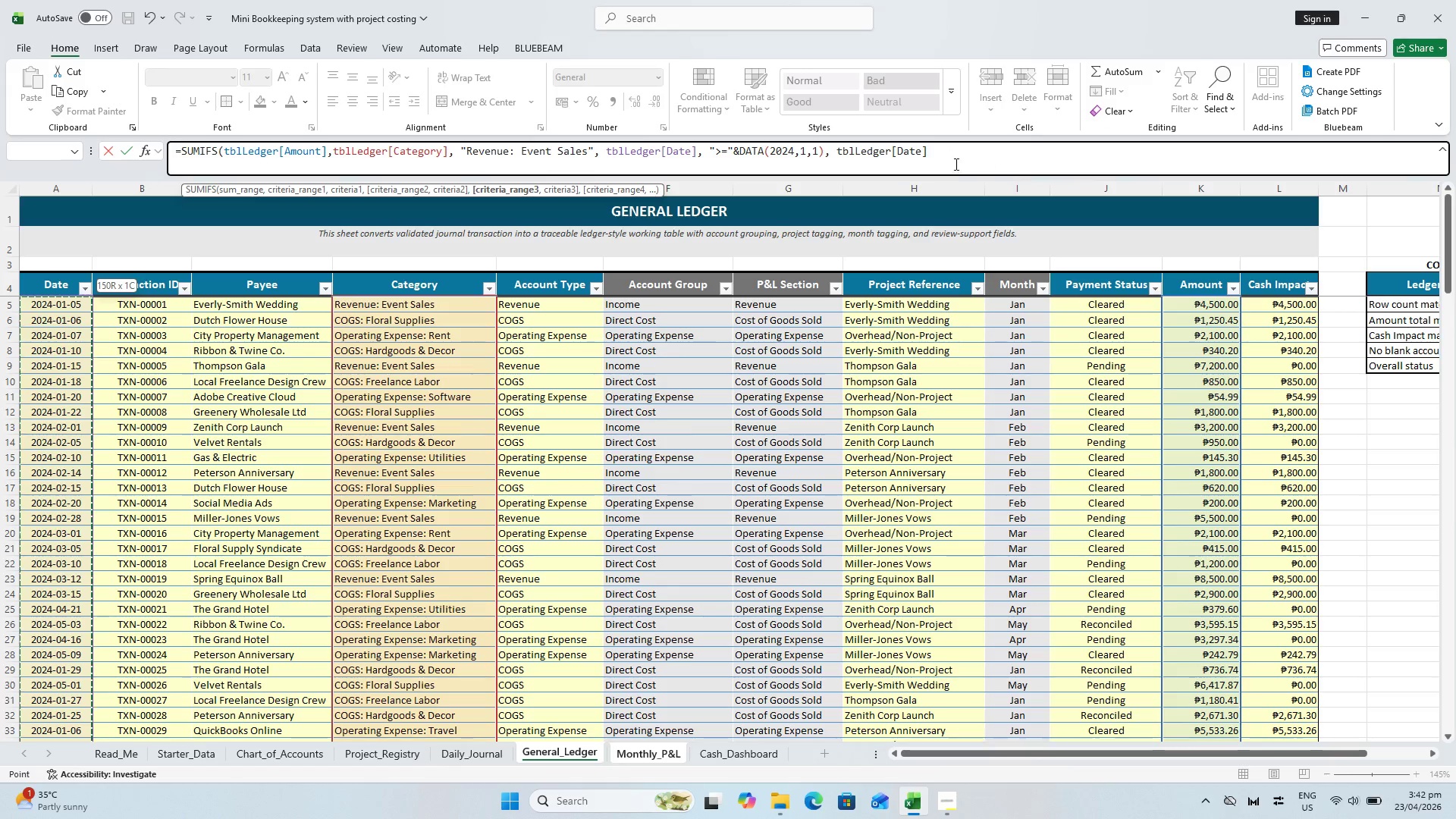 
scroll: coordinate [48, 661], scroll_direction: up, amount: 50.0
 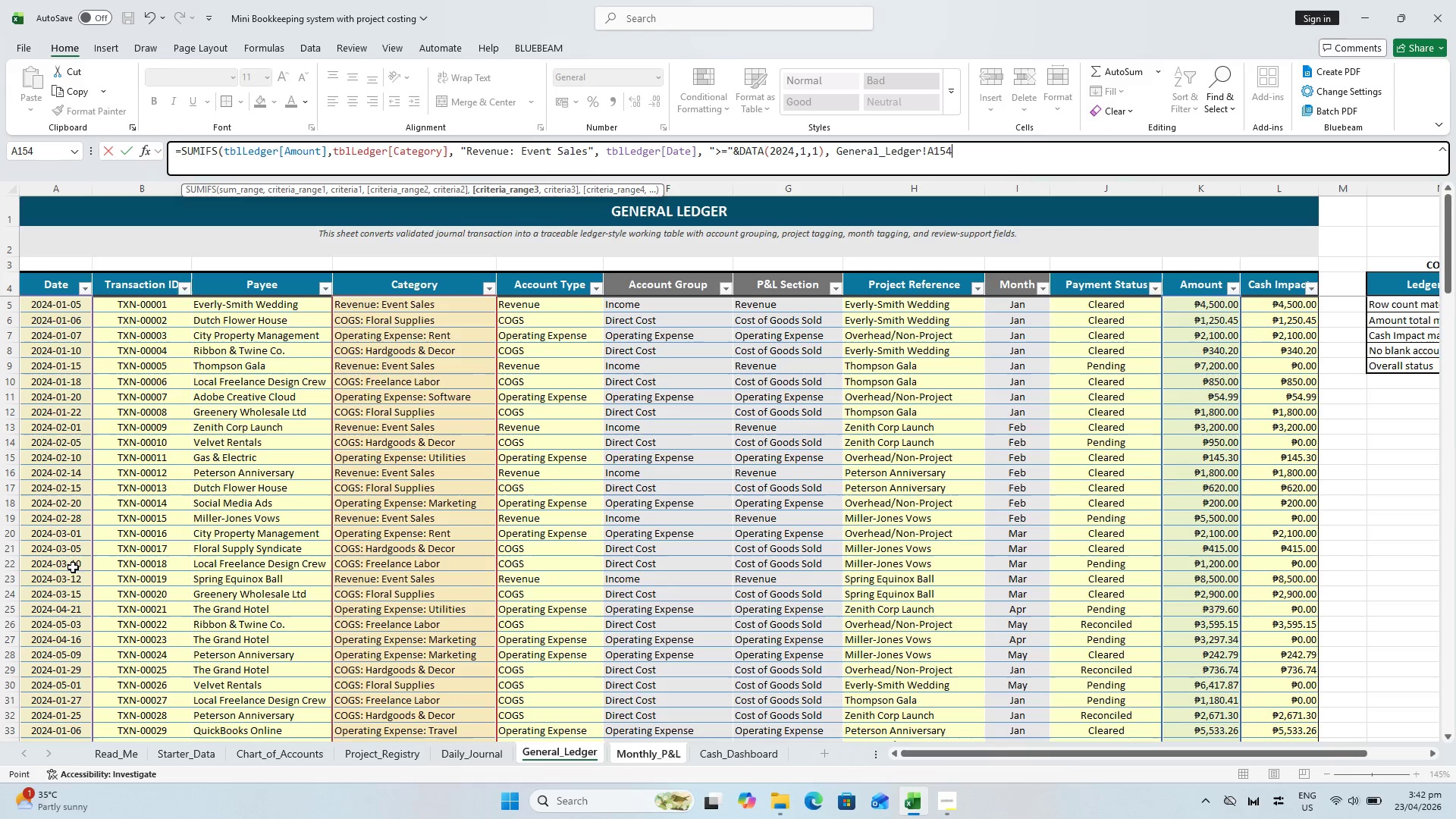 
left_click([54, 306])
 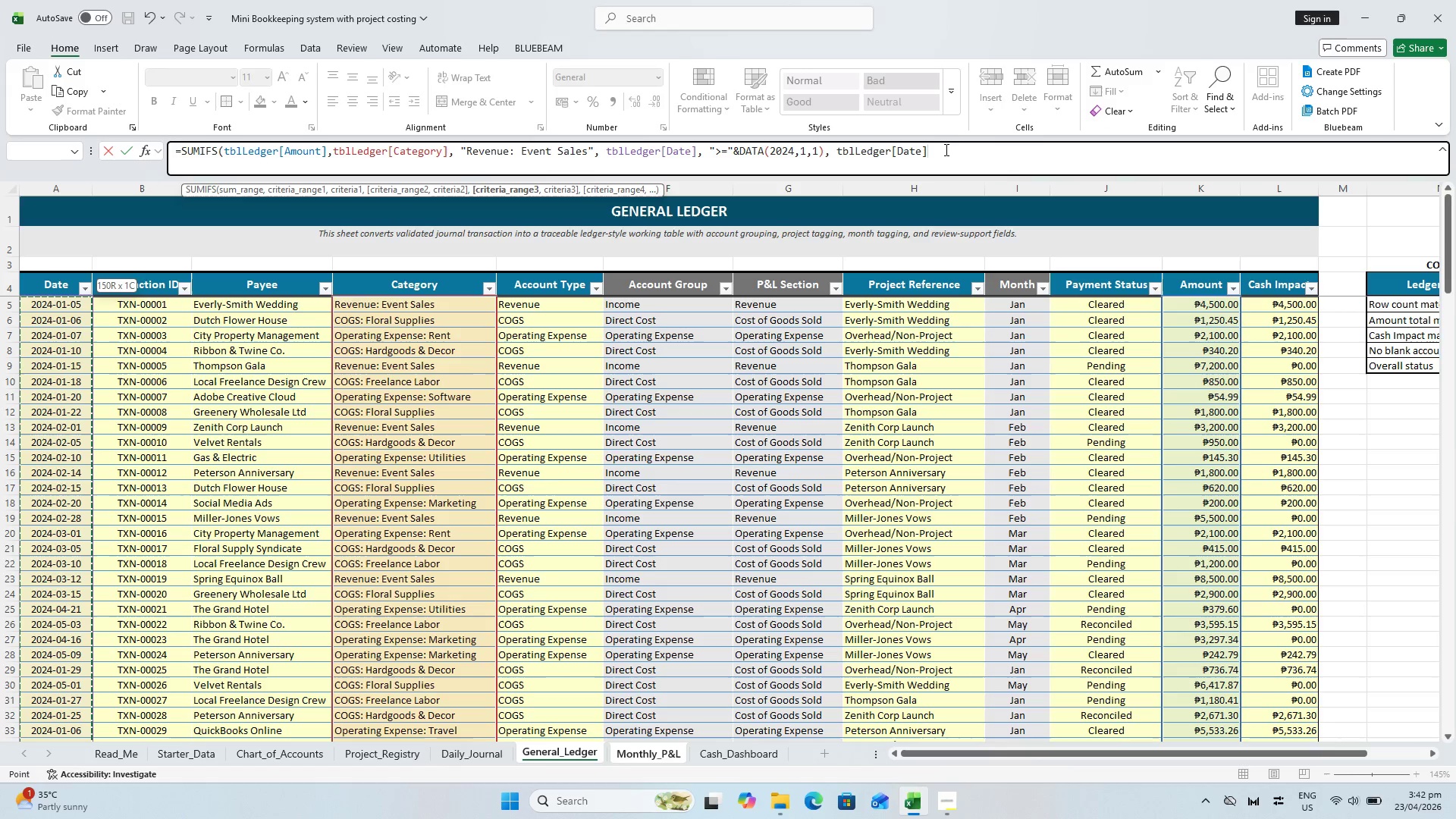 
key(Comma)
 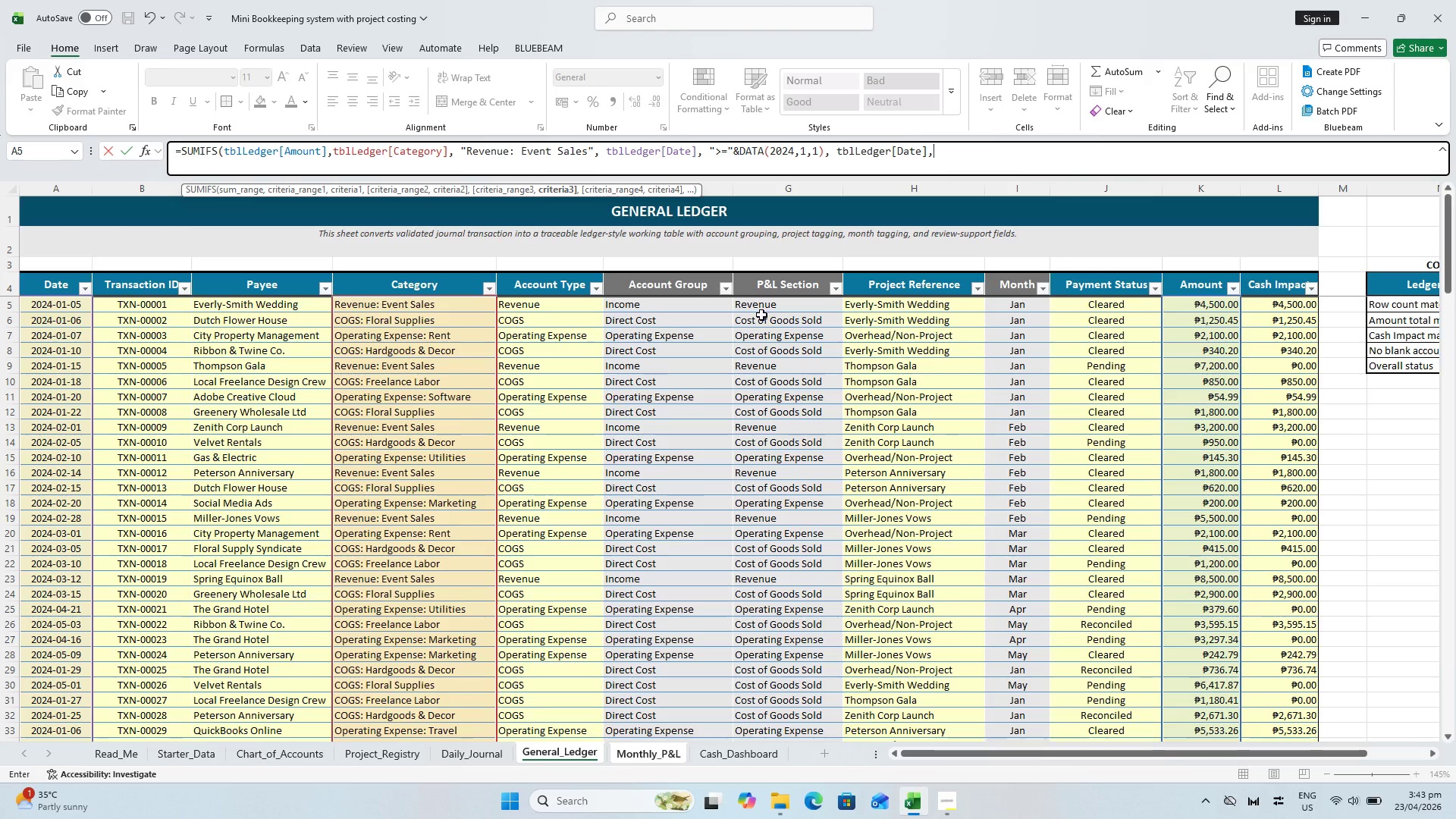 
wait(8.28)
 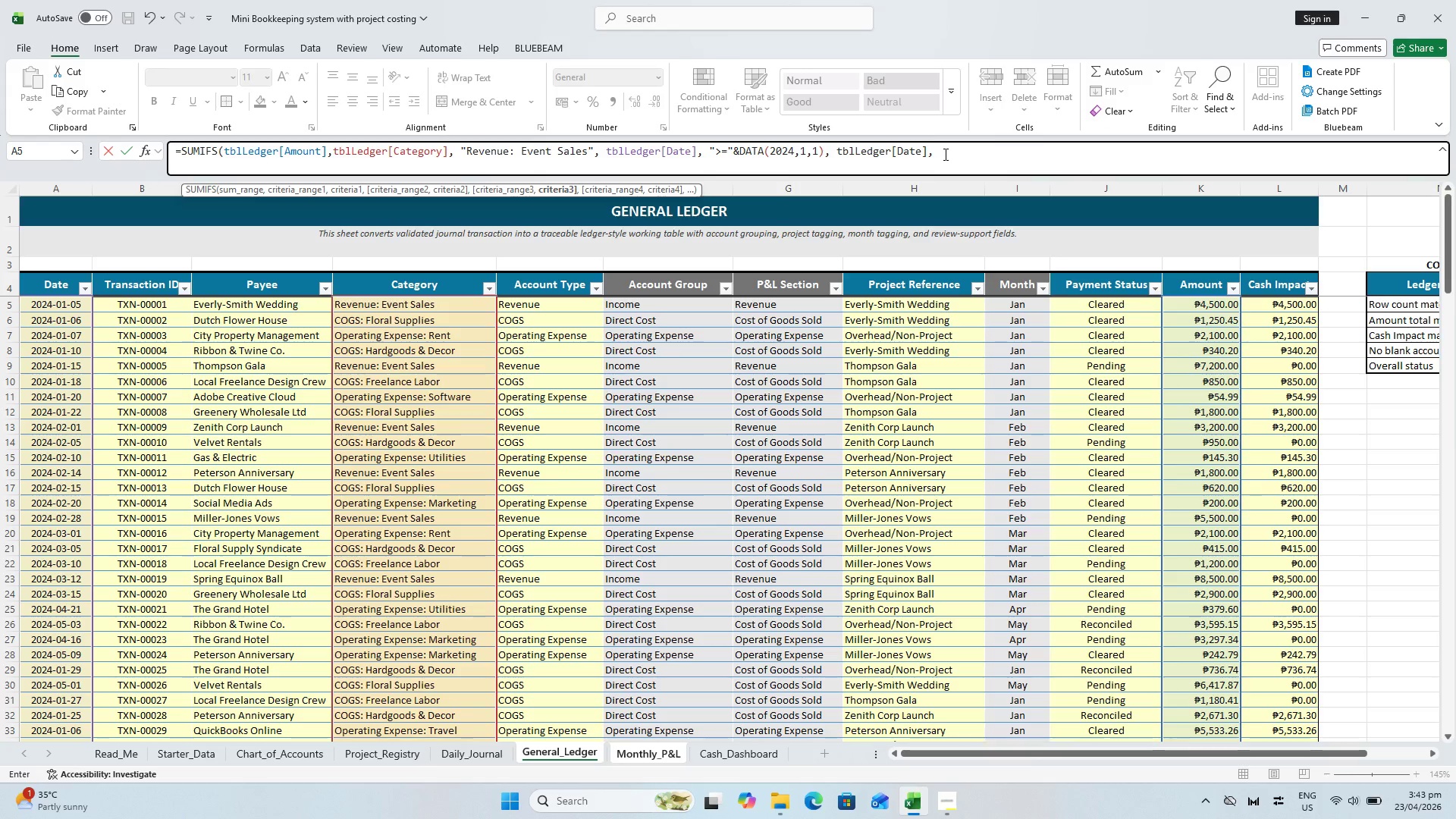 
key(Shift+Quote)
 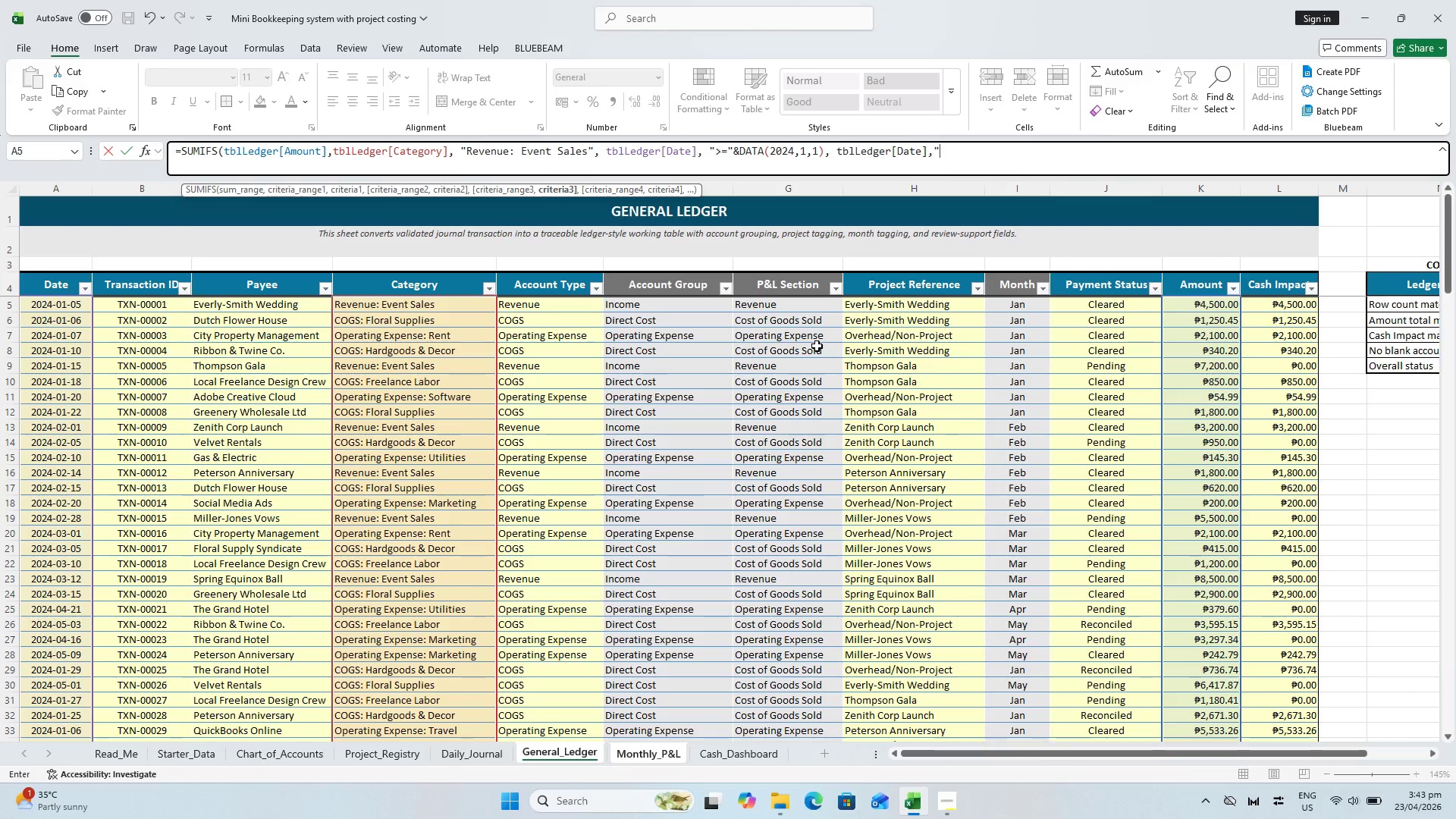 
hold_key(key=ShiftLeft, duration=0.91)
 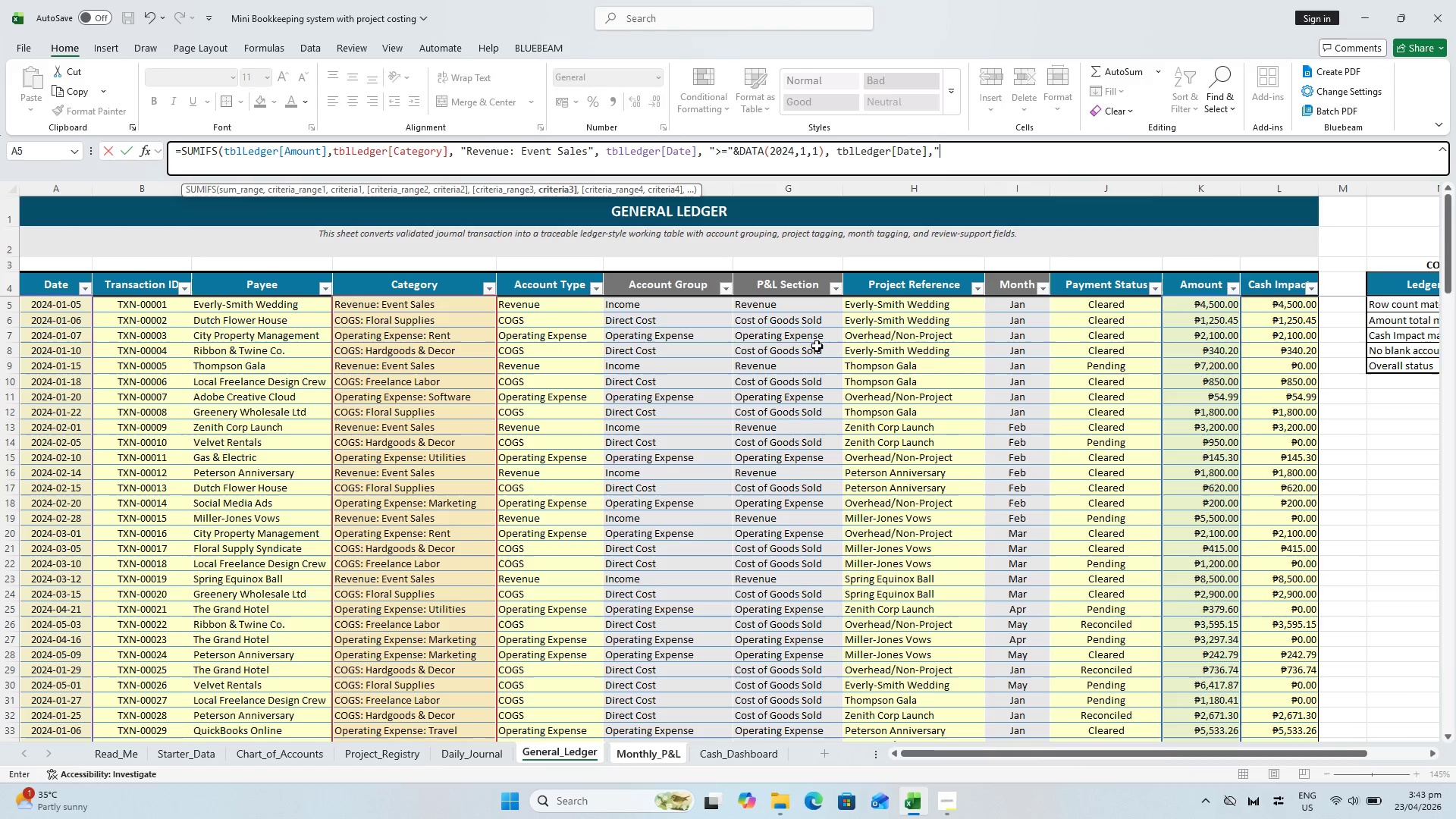 
key(Shift+ShiftLeft)
 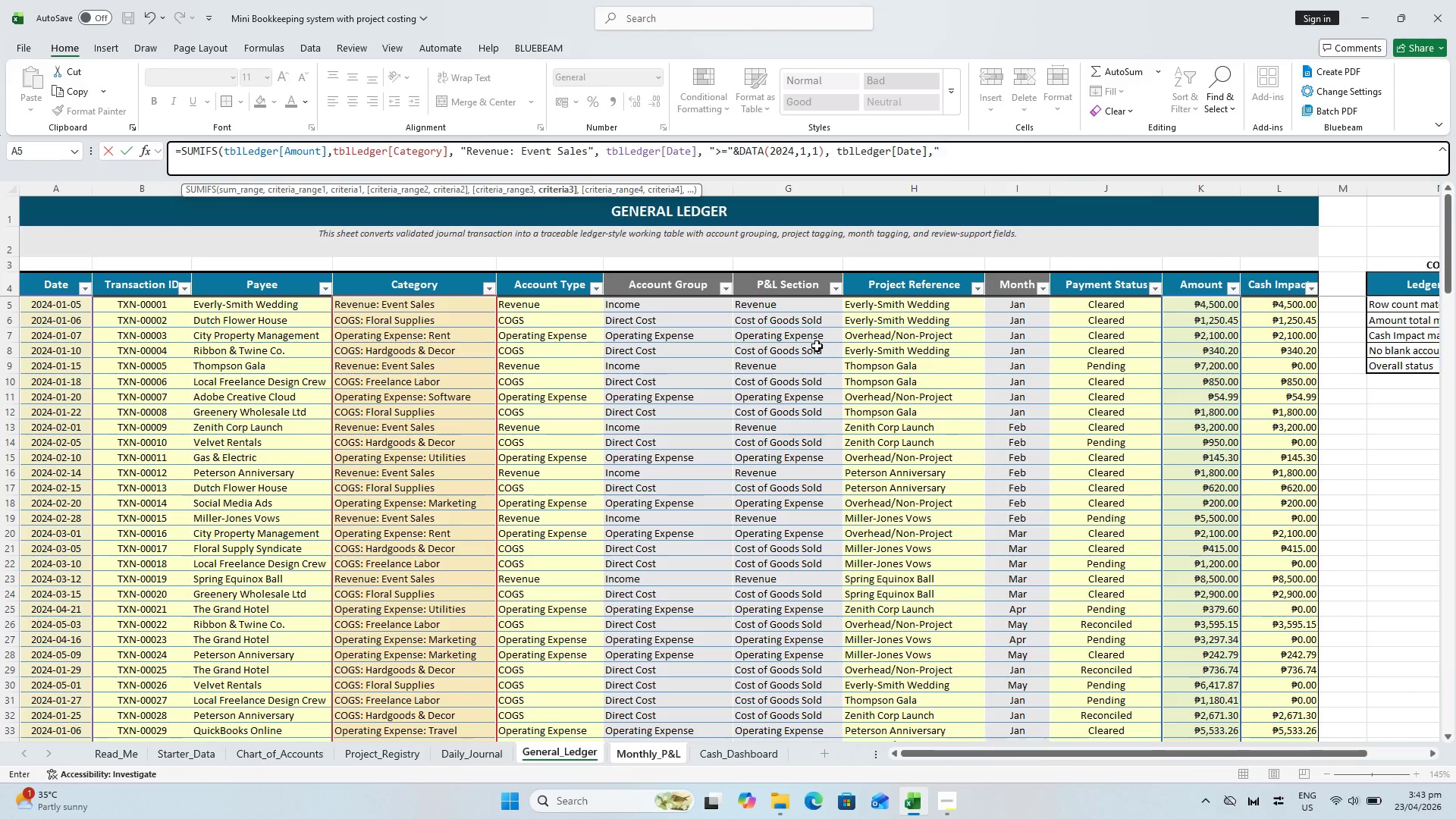 
key(Shift+Comma)
 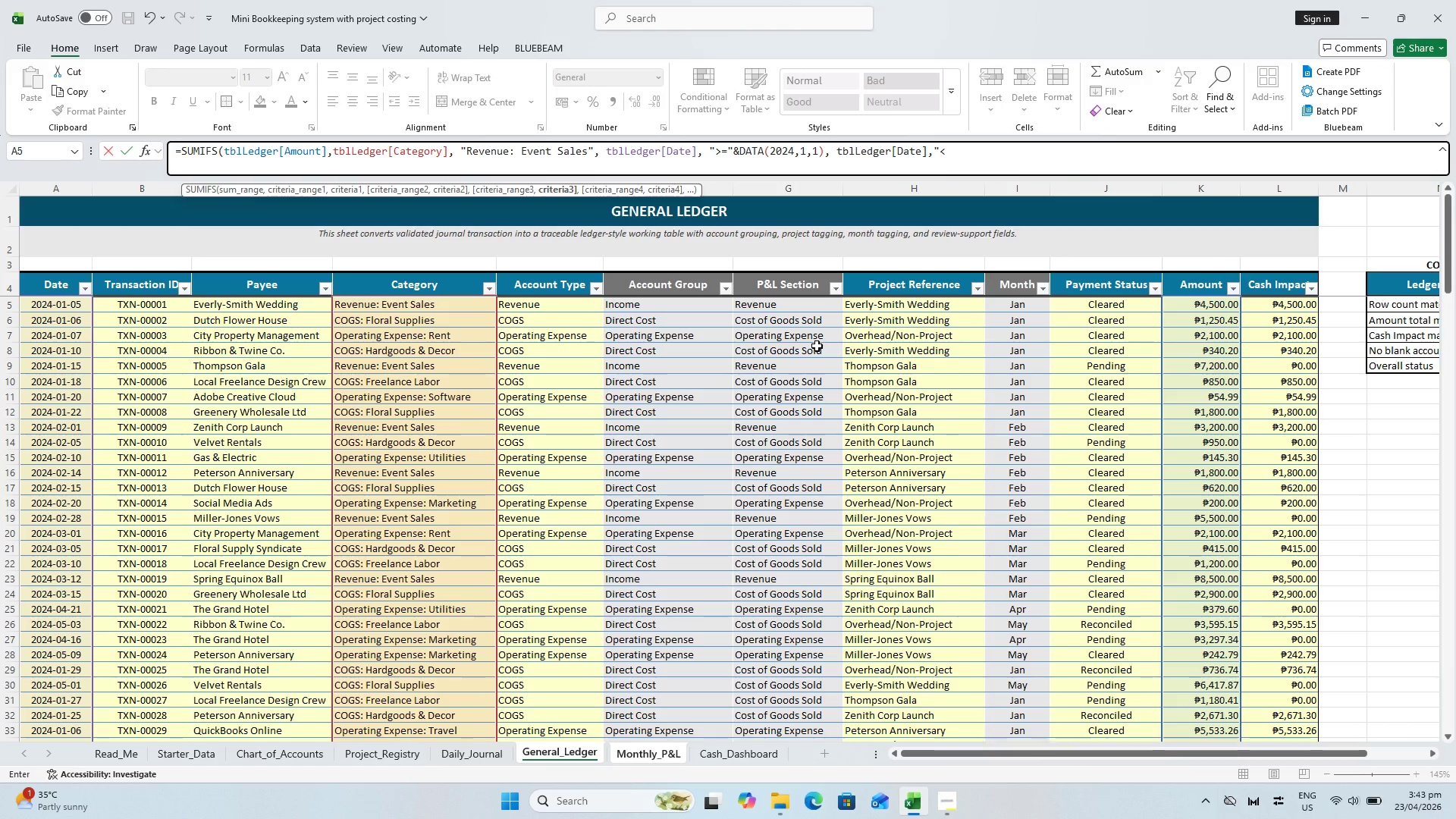 
key(Shift+Quote)
 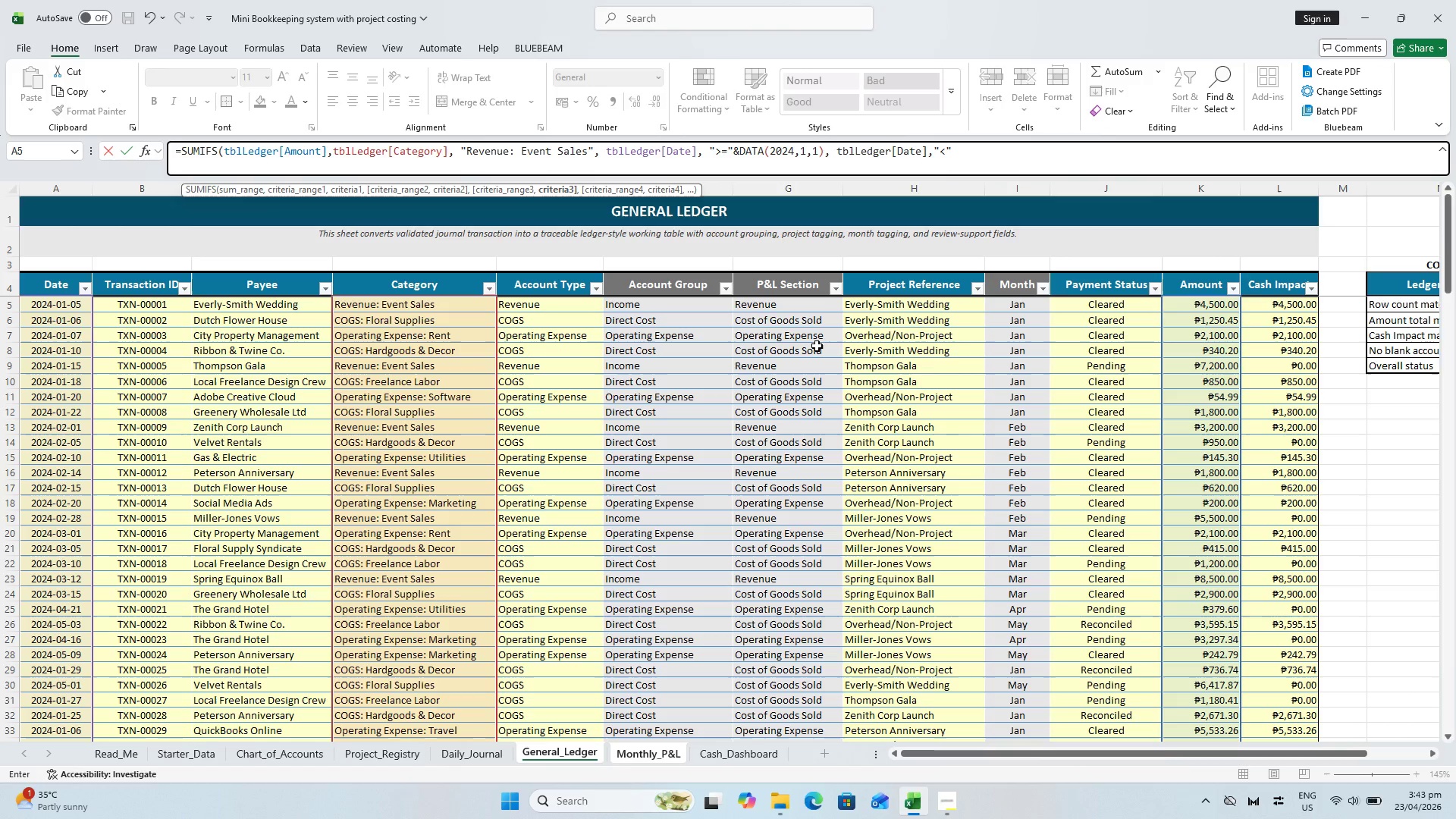 
hold_key(key=ShiftLeft, duration=2.16)
 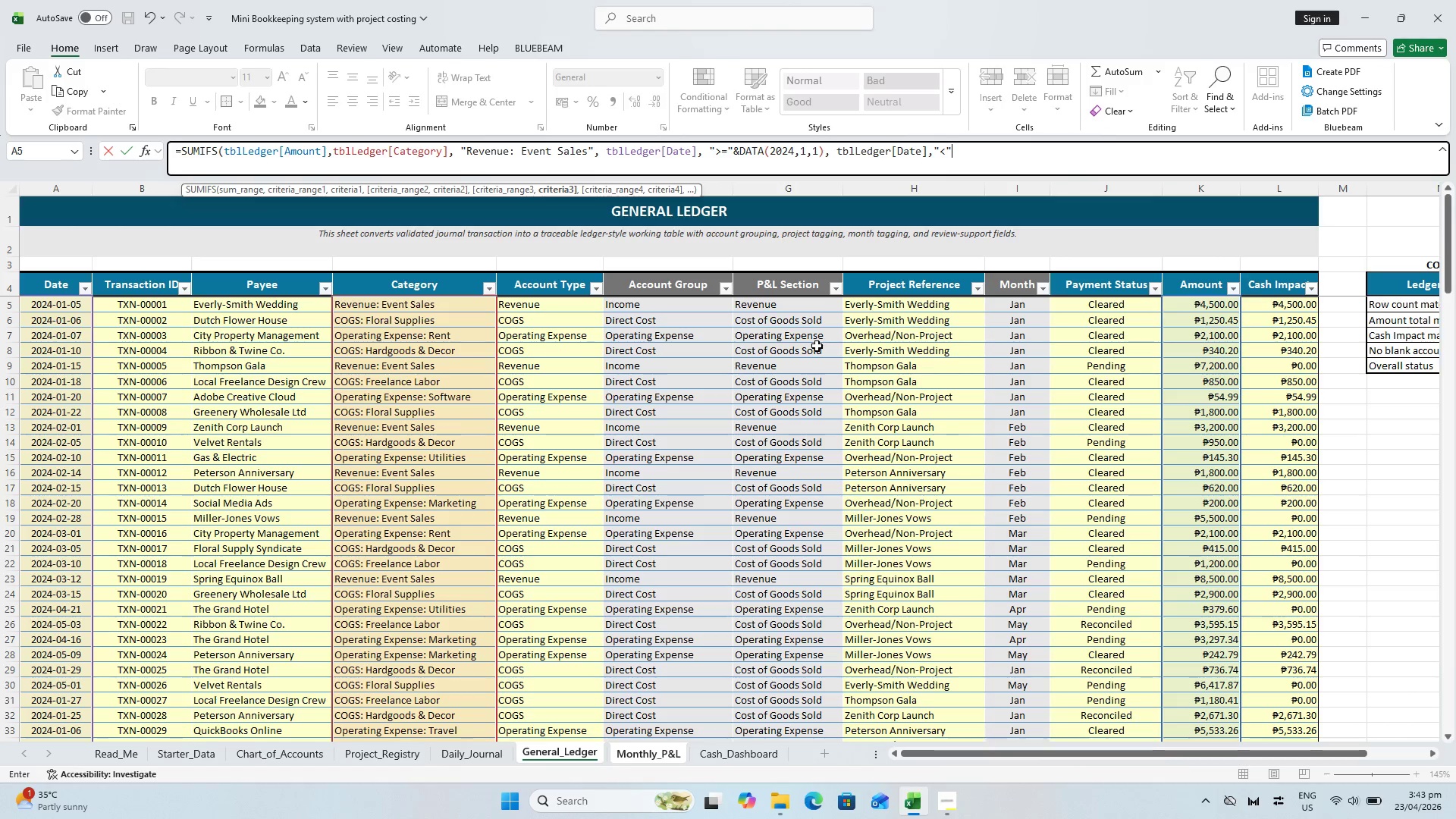 
key(Shift+7)
 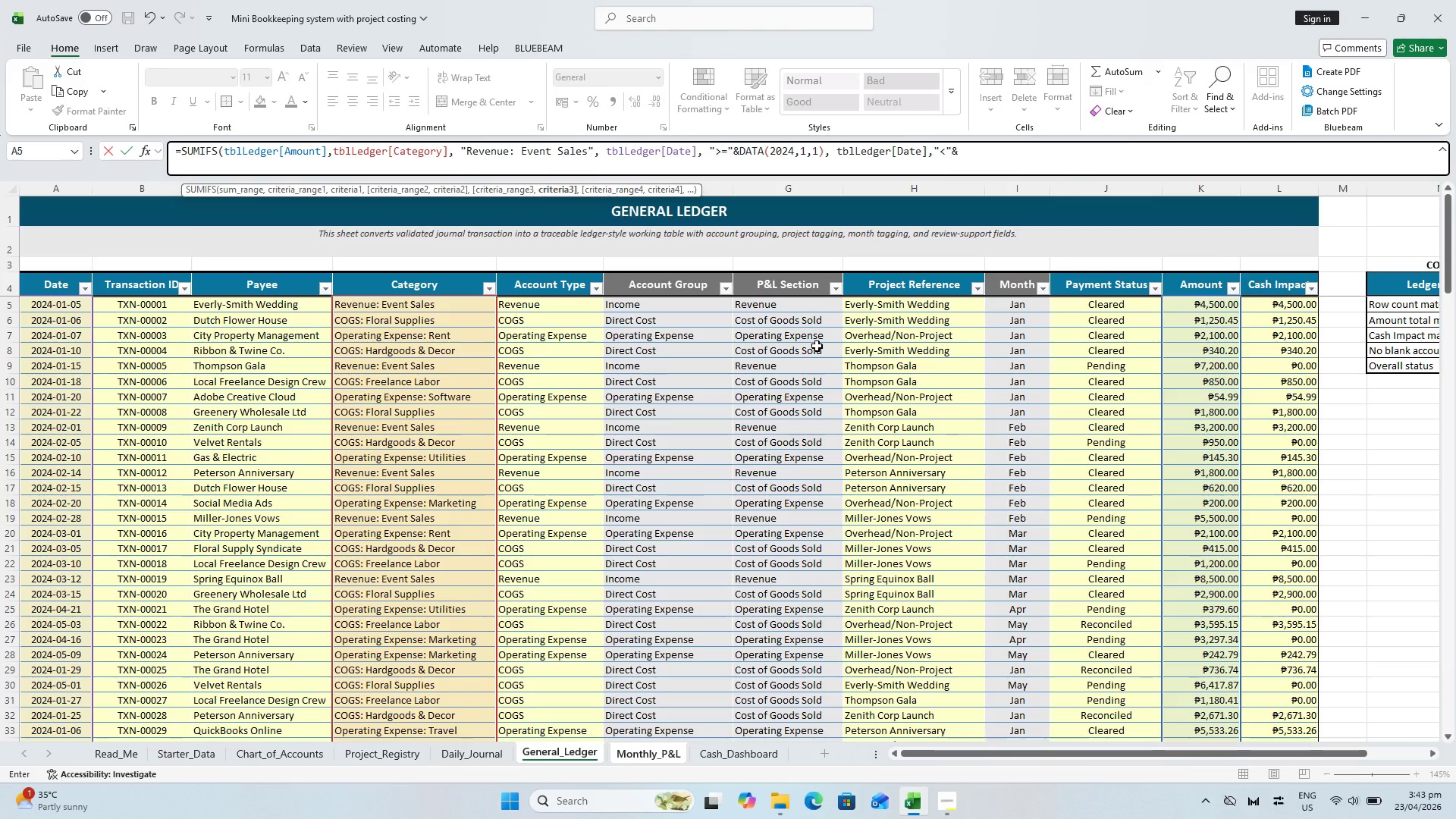 
type(DATE(2025)
key(Backspace)
type(4,2,1)))
 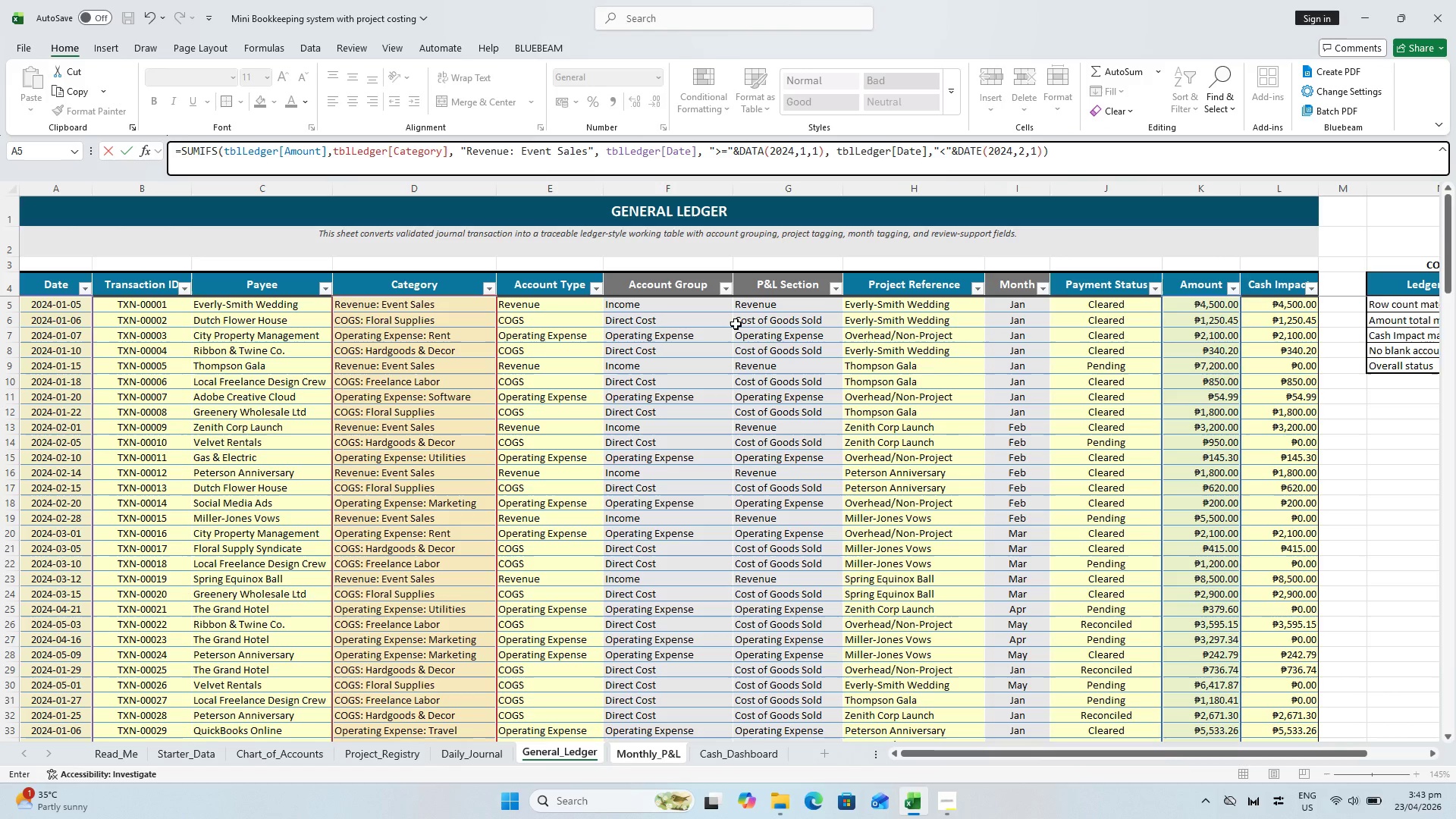 
wait(32.66)
 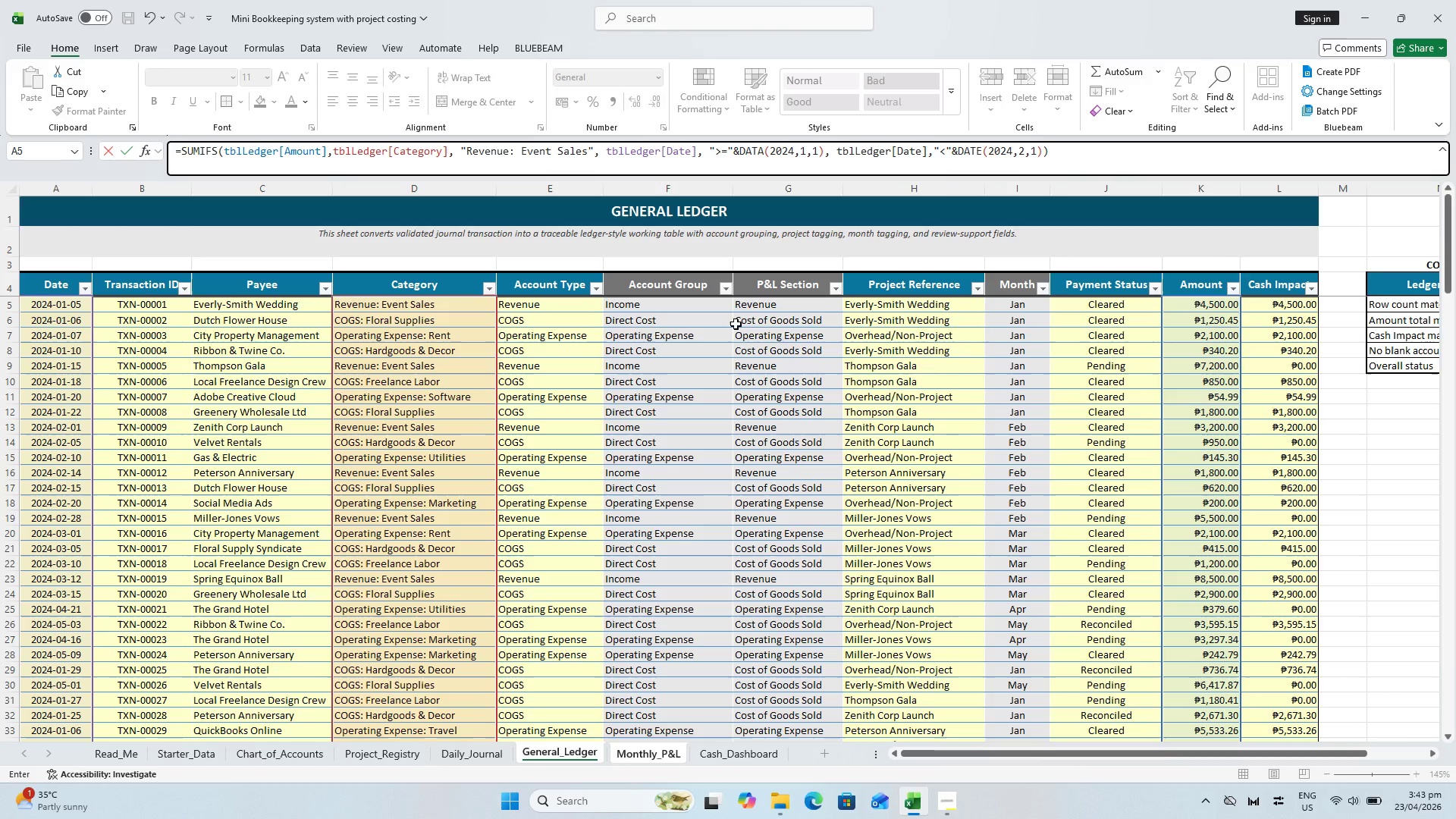 
key(Enter)
 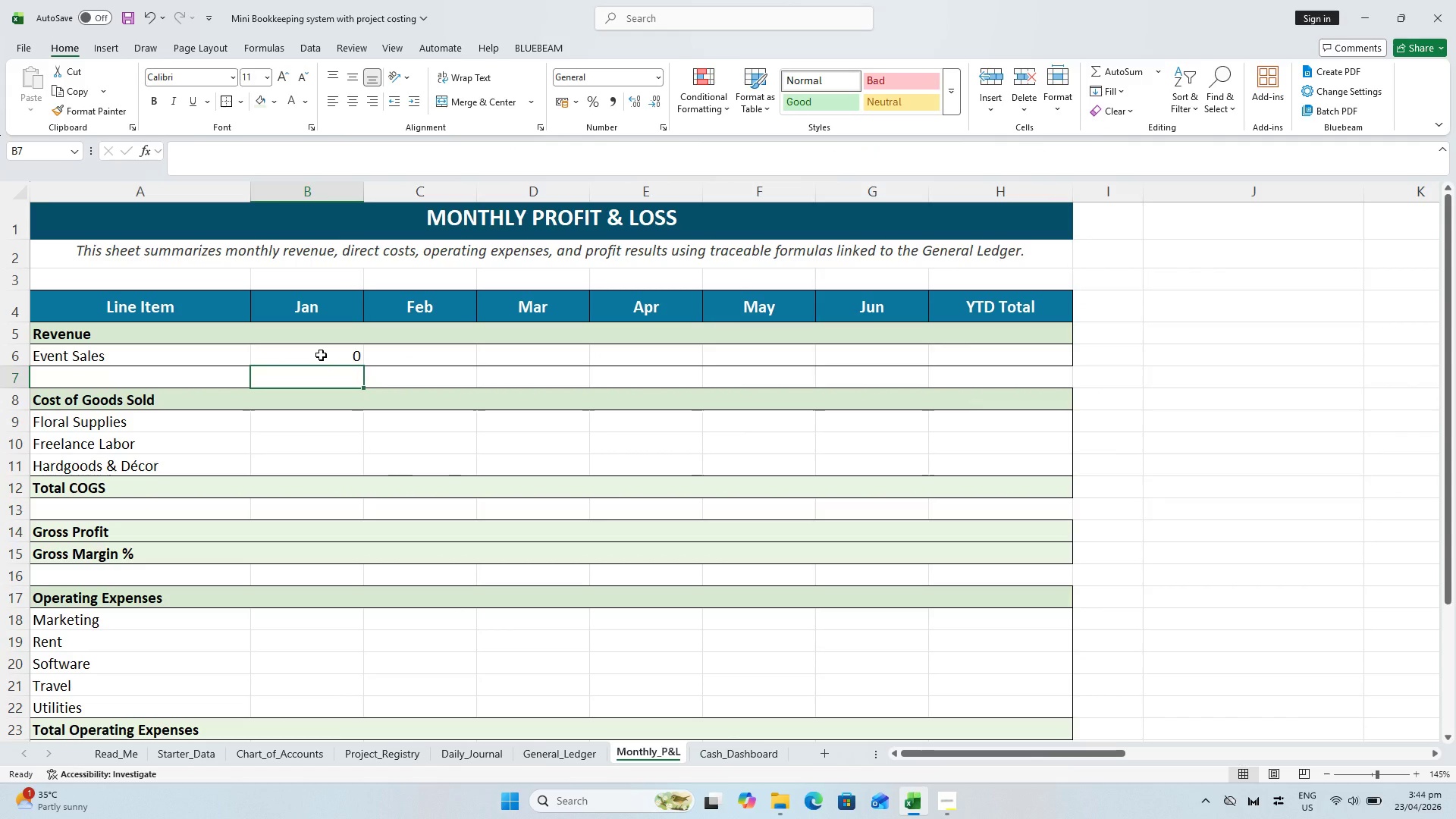 
wait(27.66)
 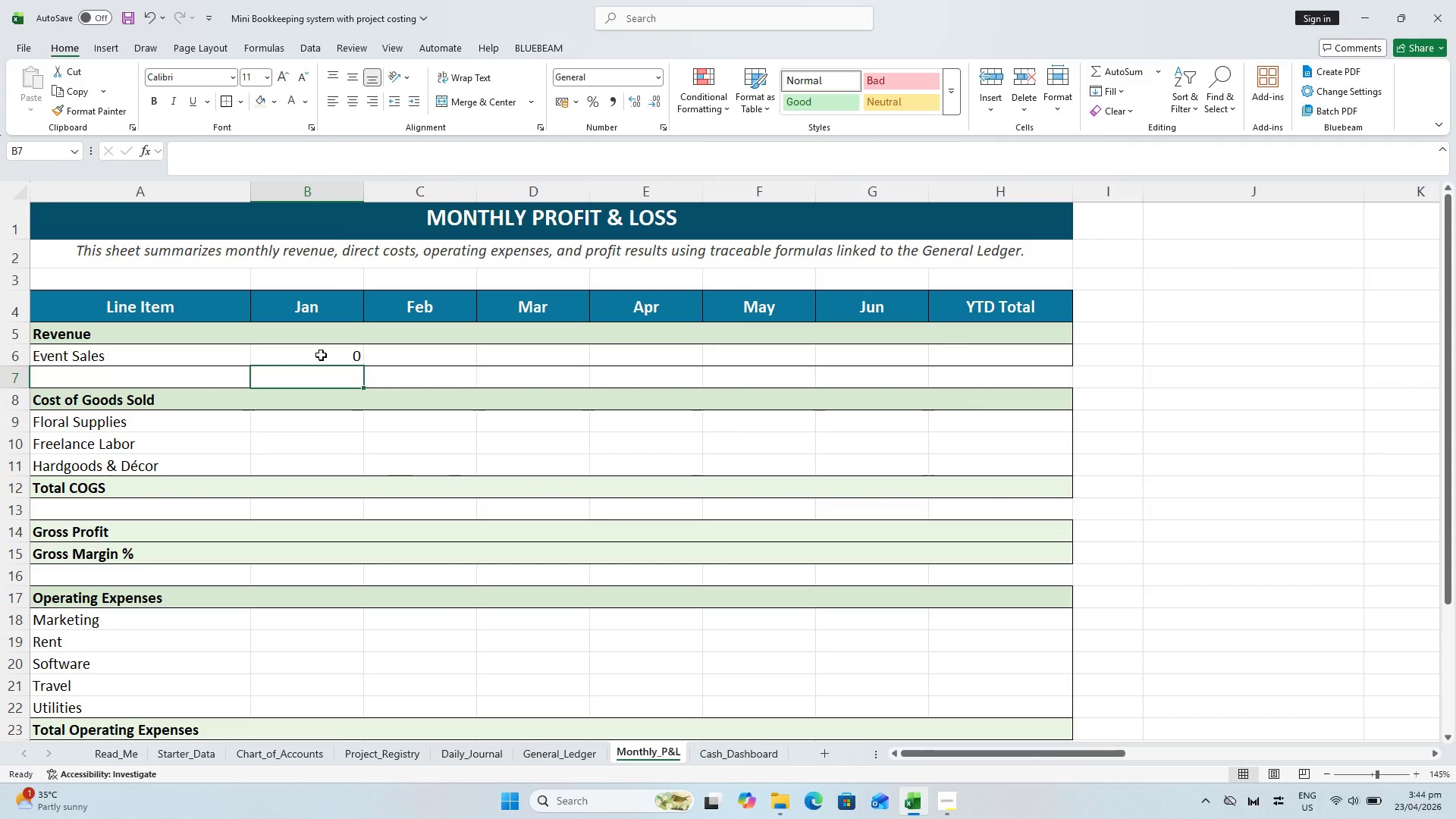 
left_click([843, 334])
 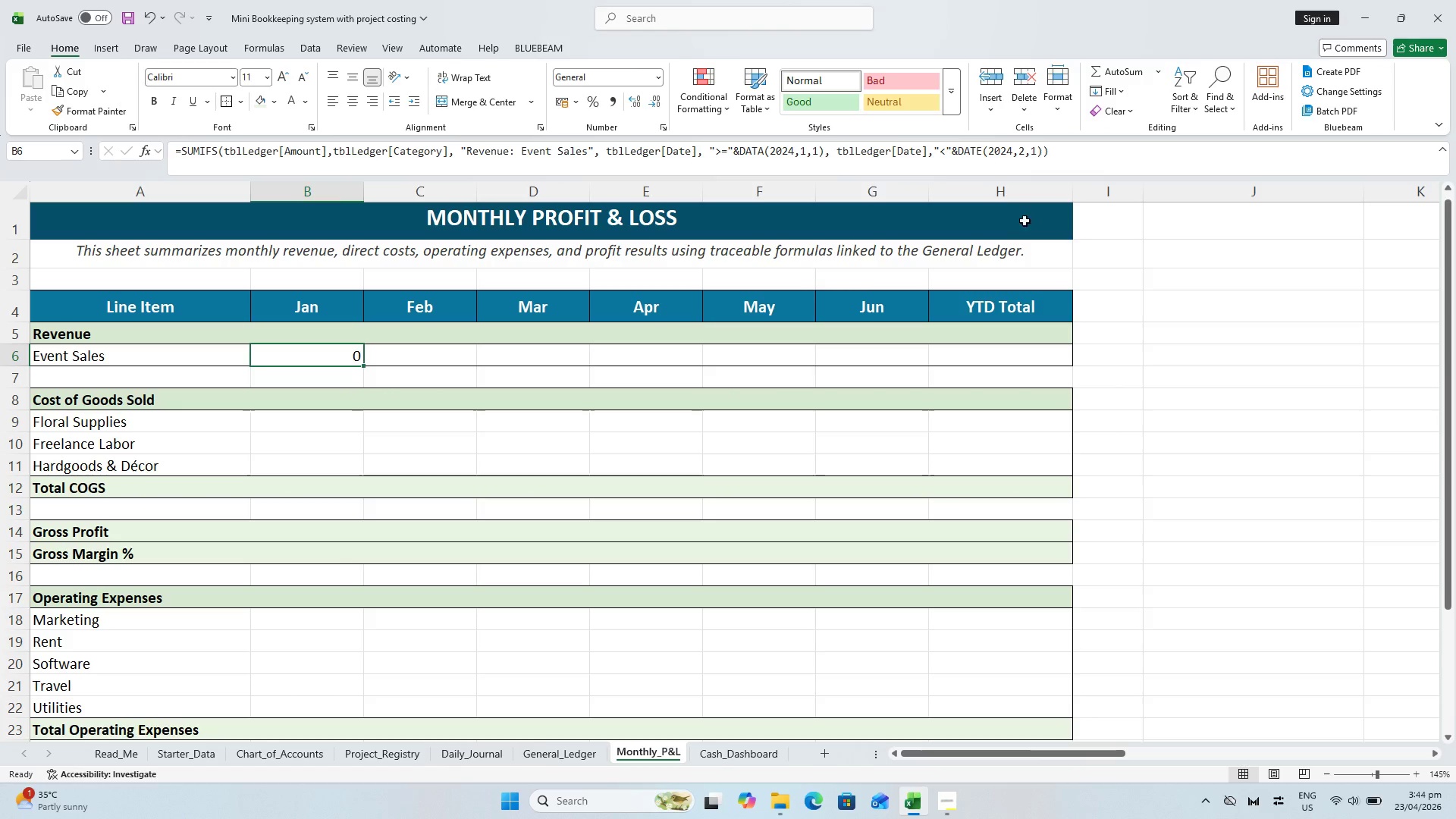 
left_click([1081, 157])
 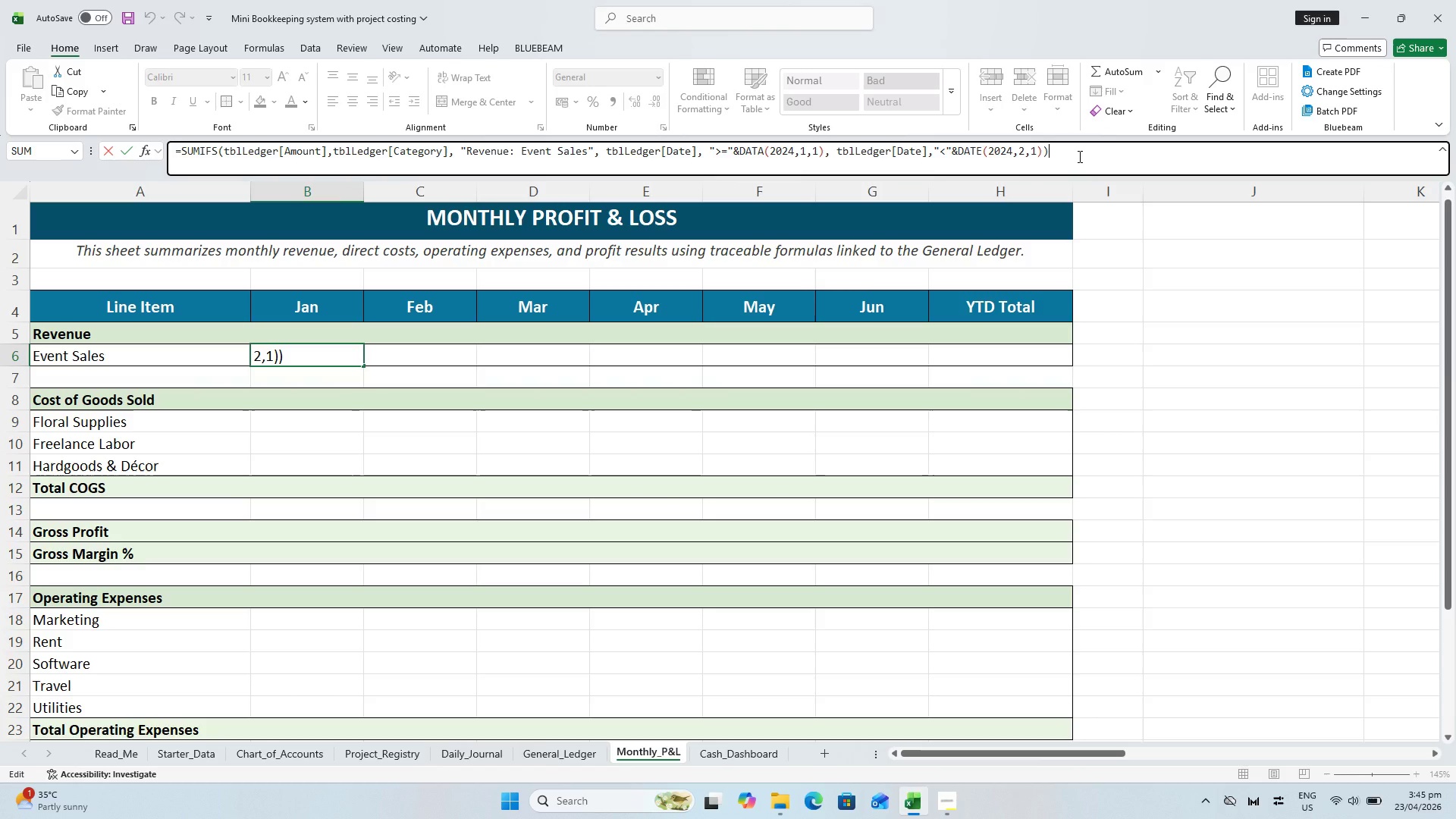 
wait(52.5)
 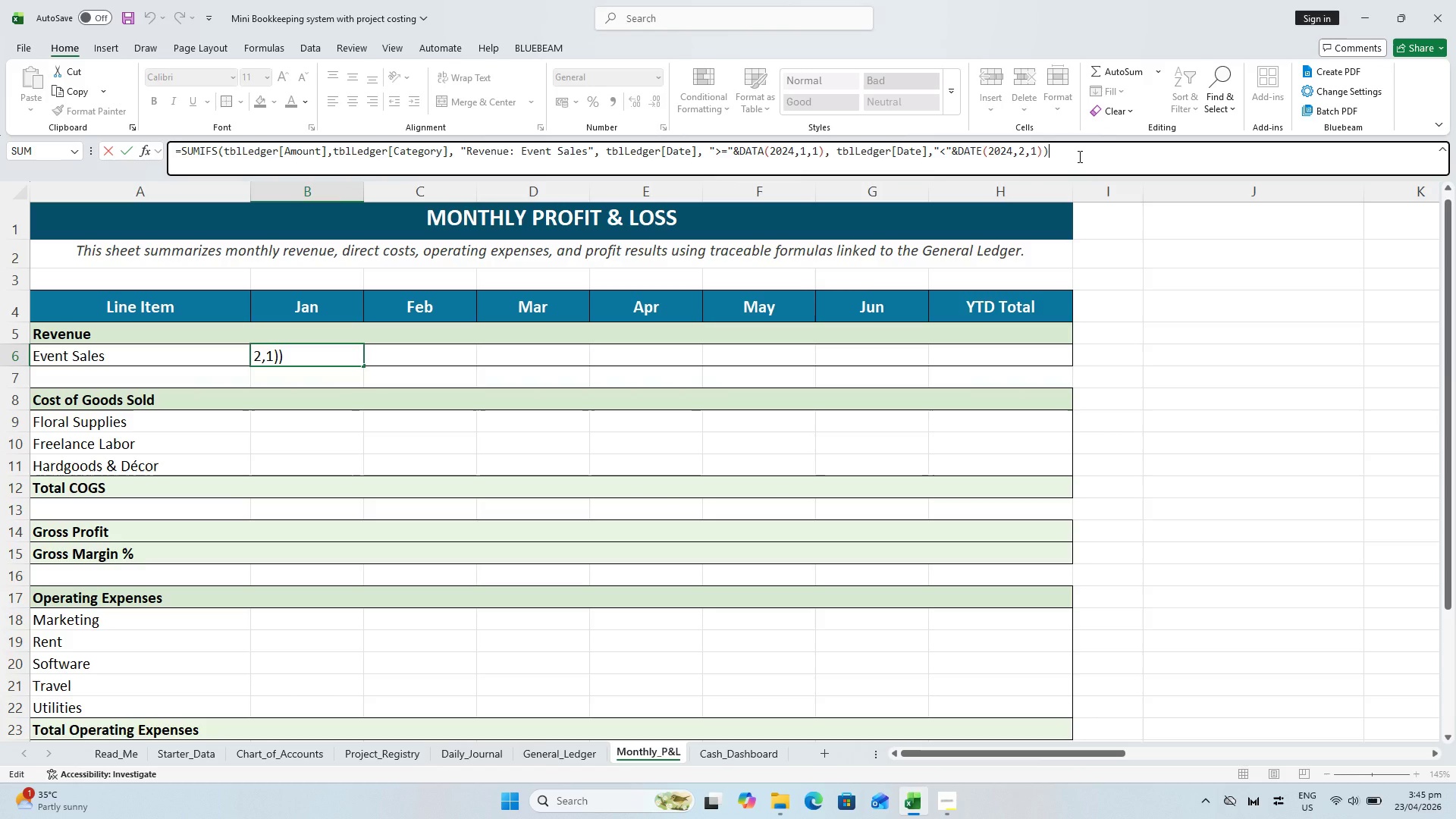 
left_click([457, 437])
 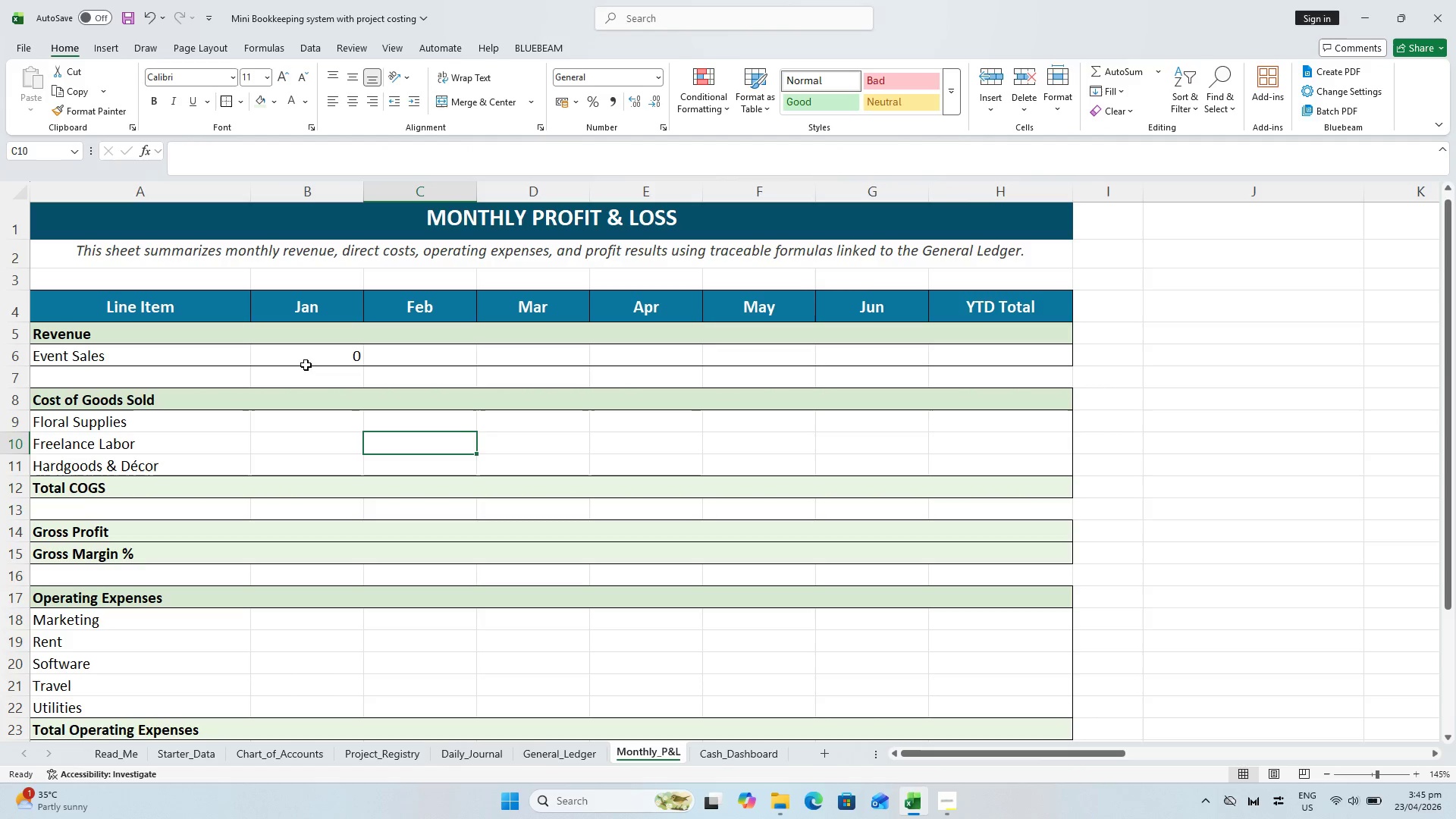 
left_click([306, 357])
 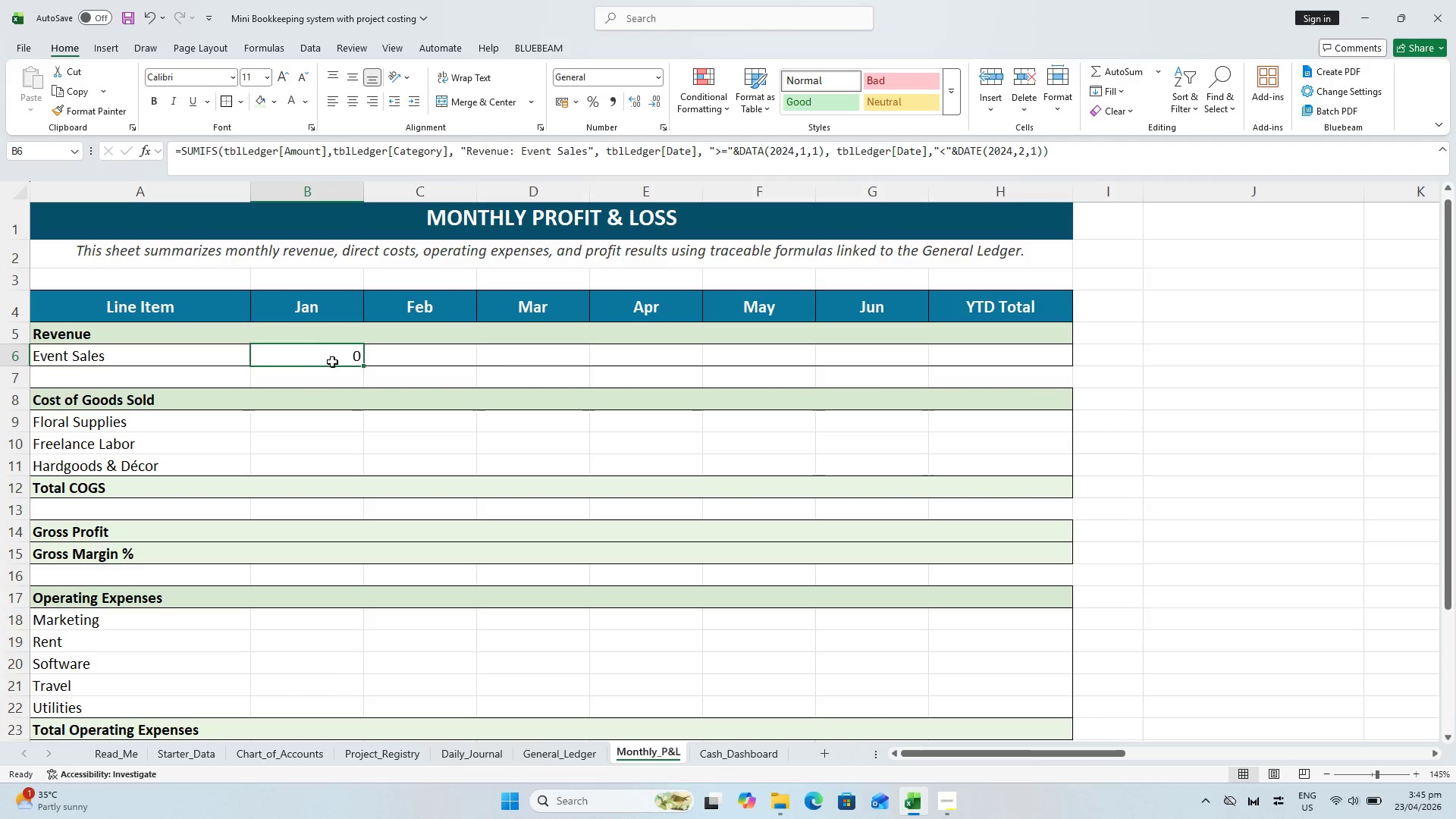 
left_click([325, 352])
 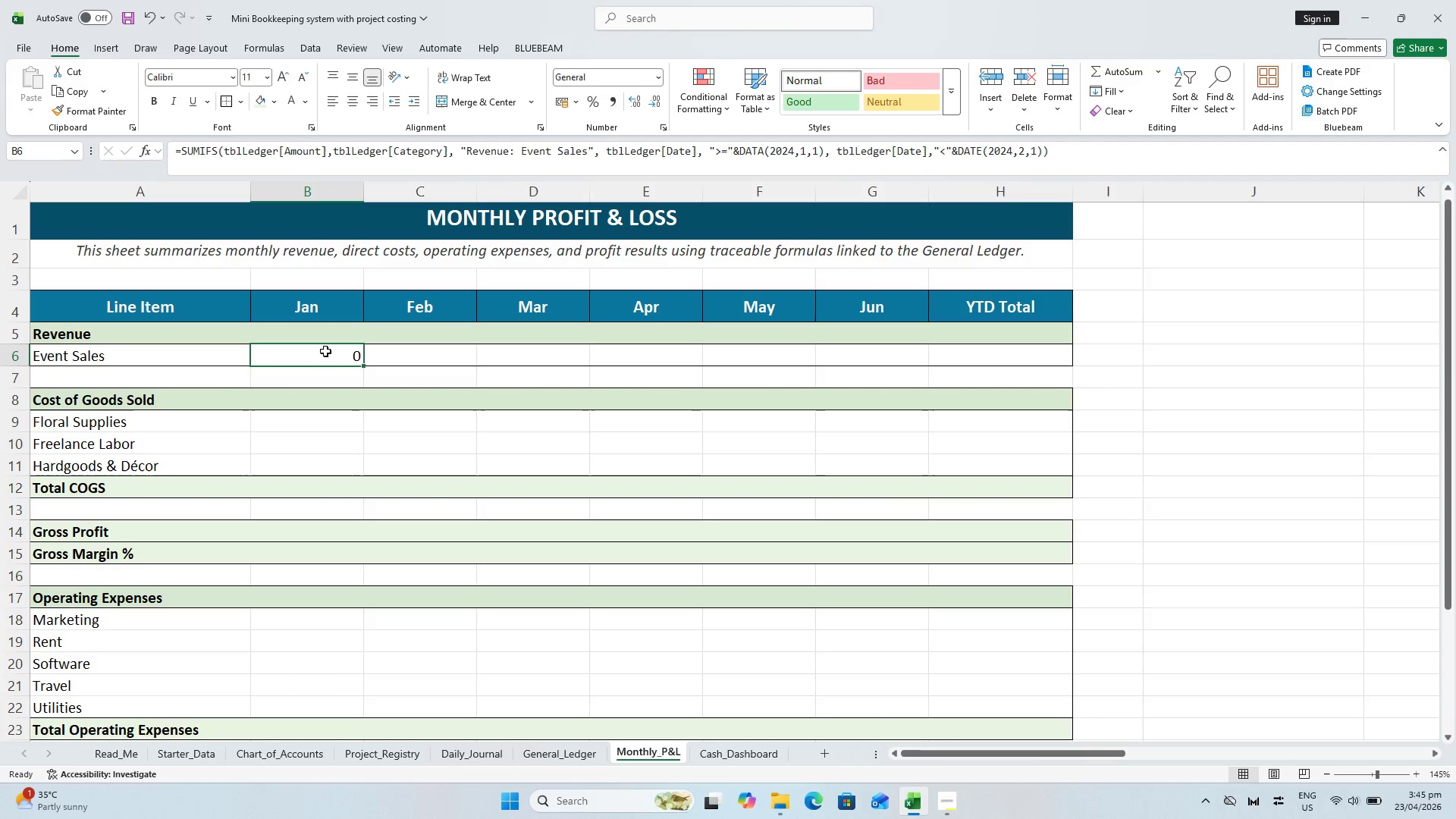 
double_click([325, 351])
 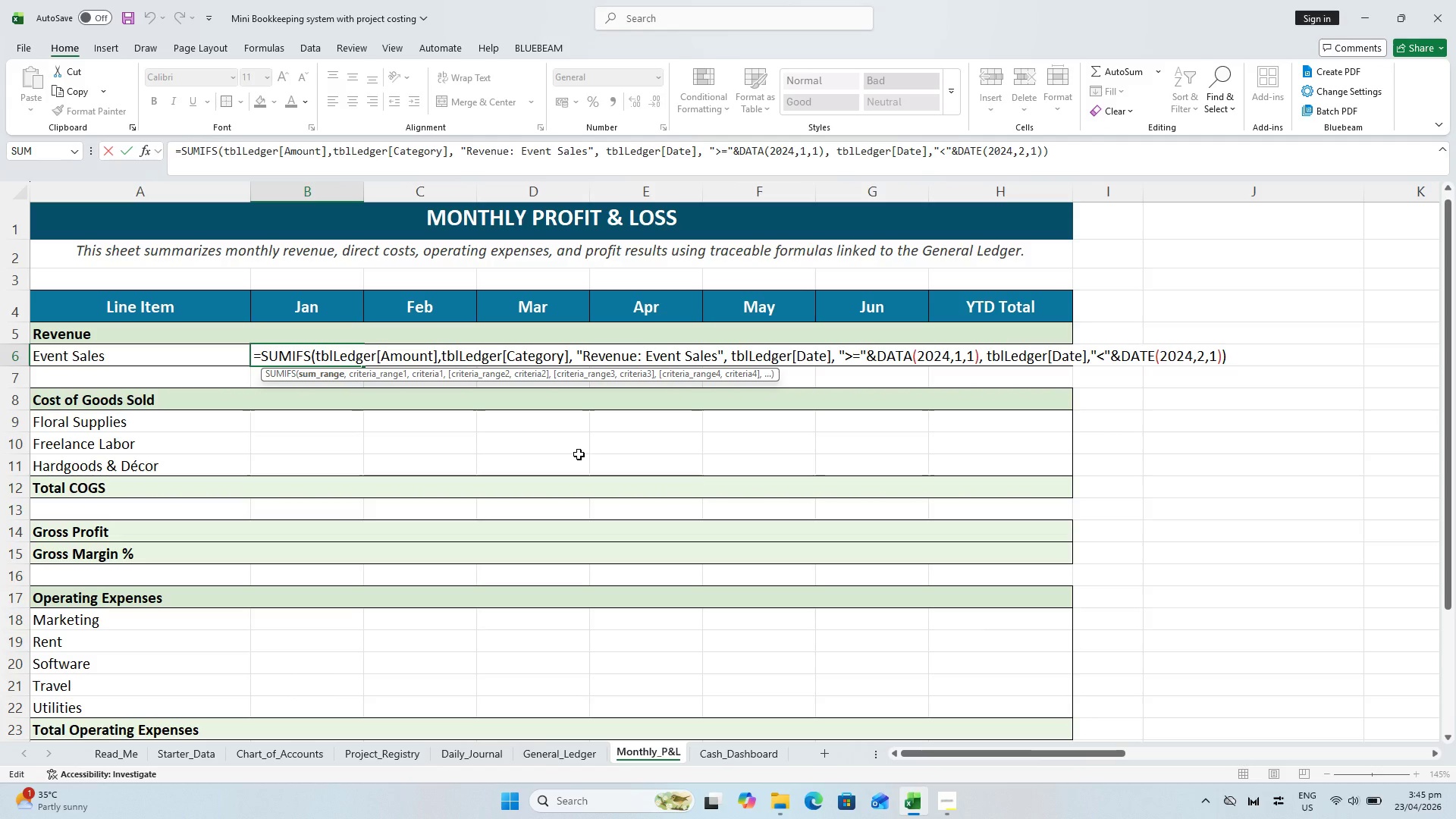 
wait(5.08)
 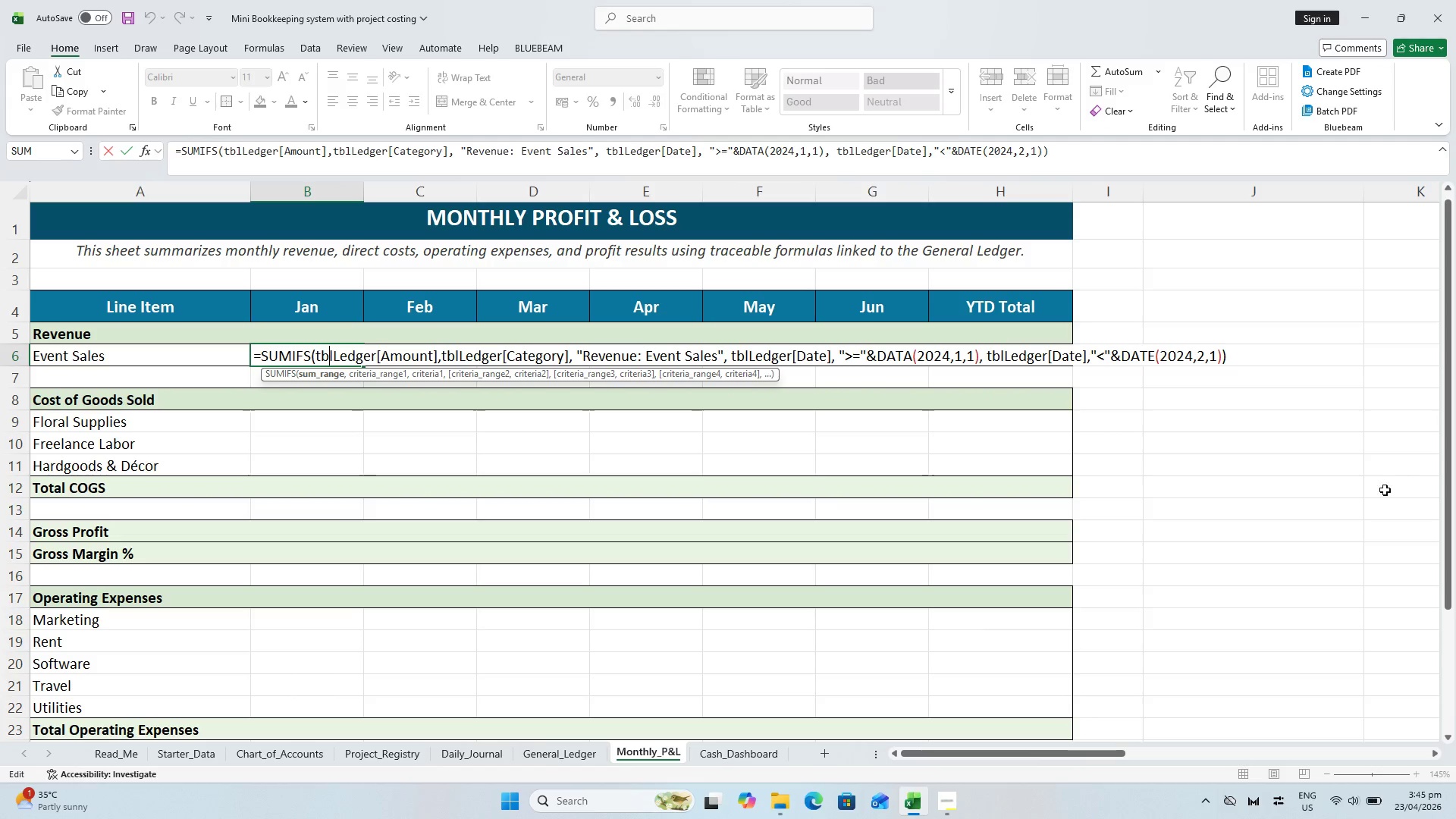 
left_click_drag(start_coordinate=[1099, 751], to_coordinate=[952, 757])
 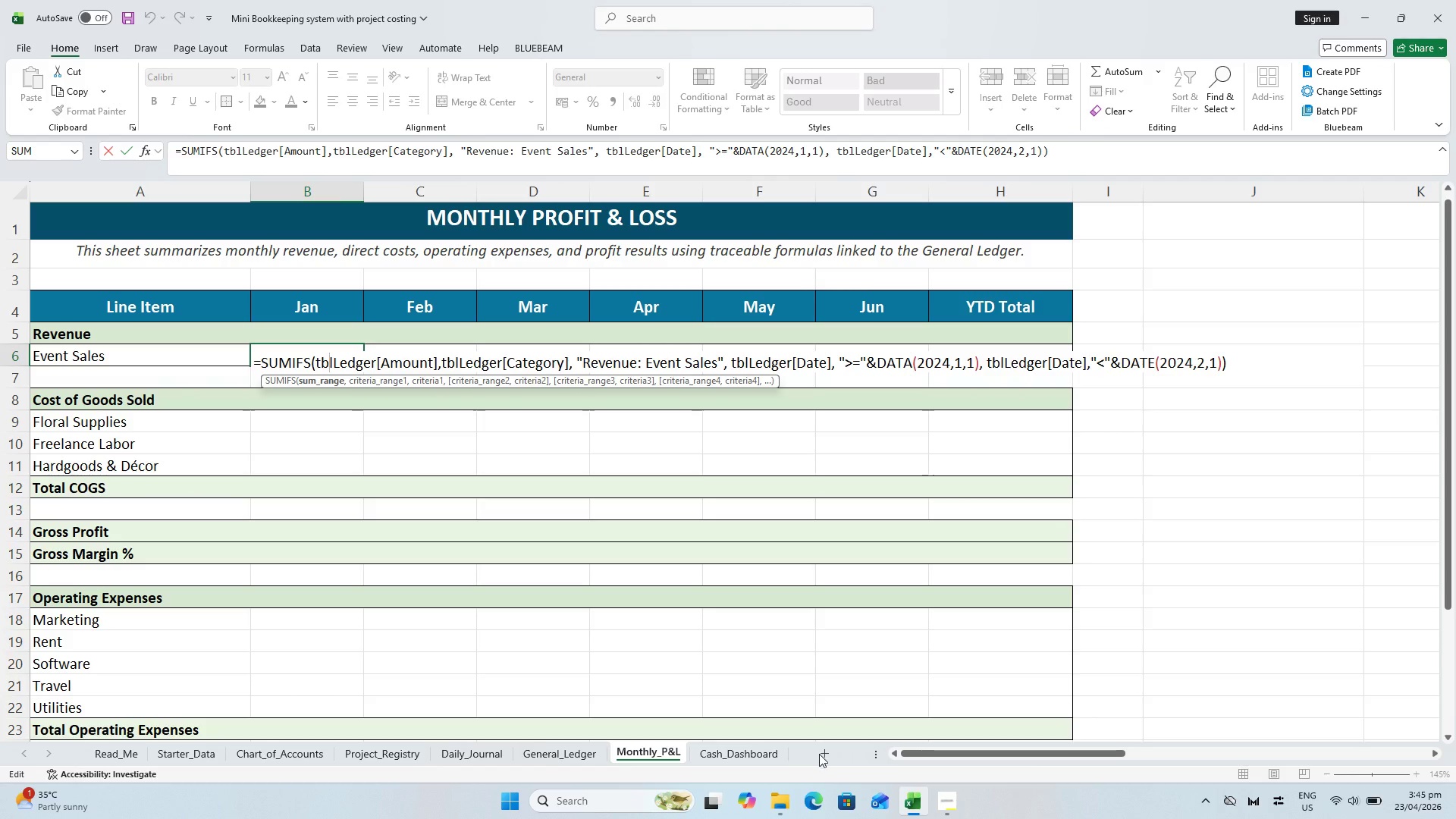 
key(Escape)
 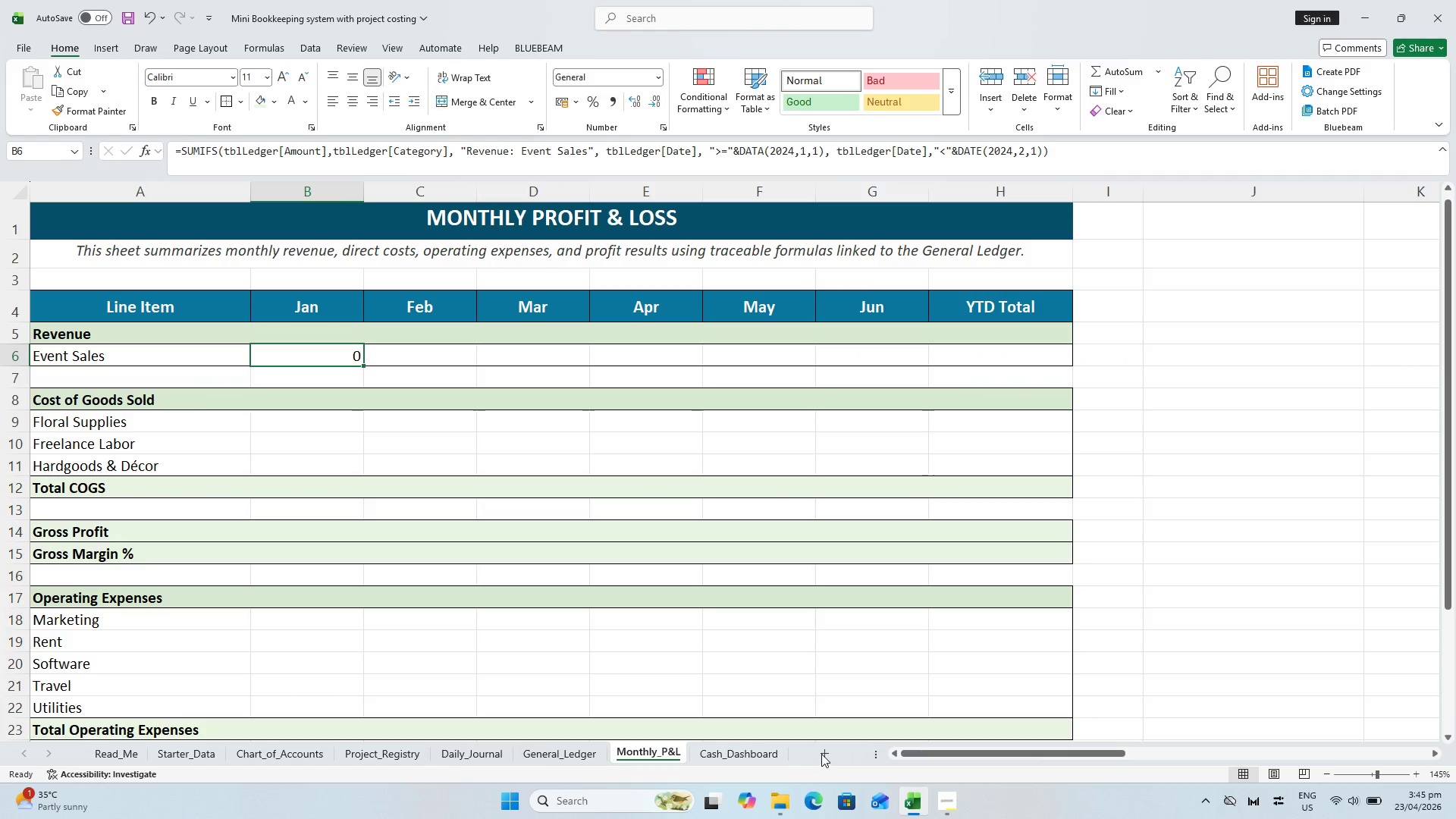 
left_click([821, 754])
 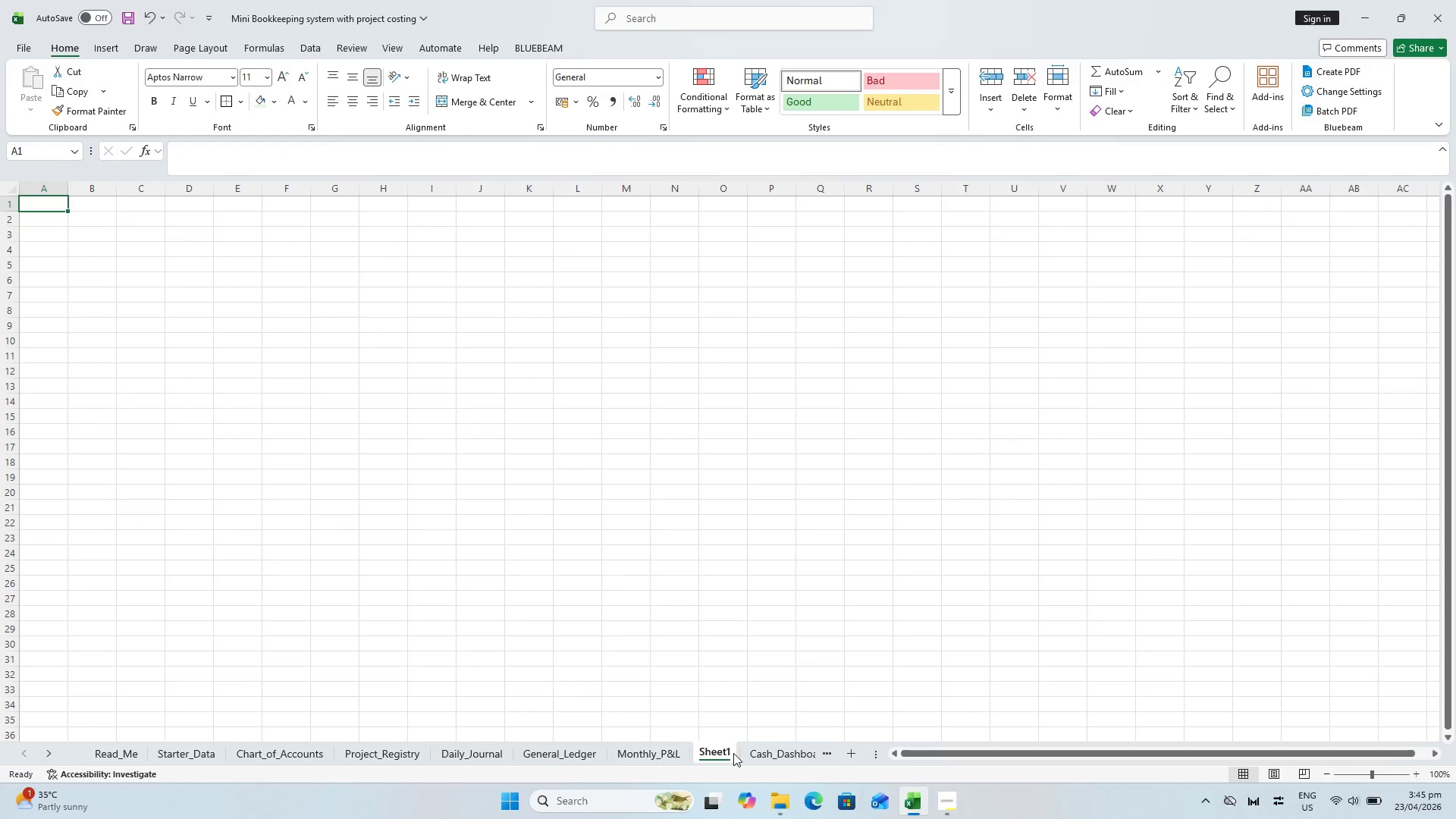 
left_click_drag(start_coordinate=[733, 753], to_coordinate=[775, 759])
 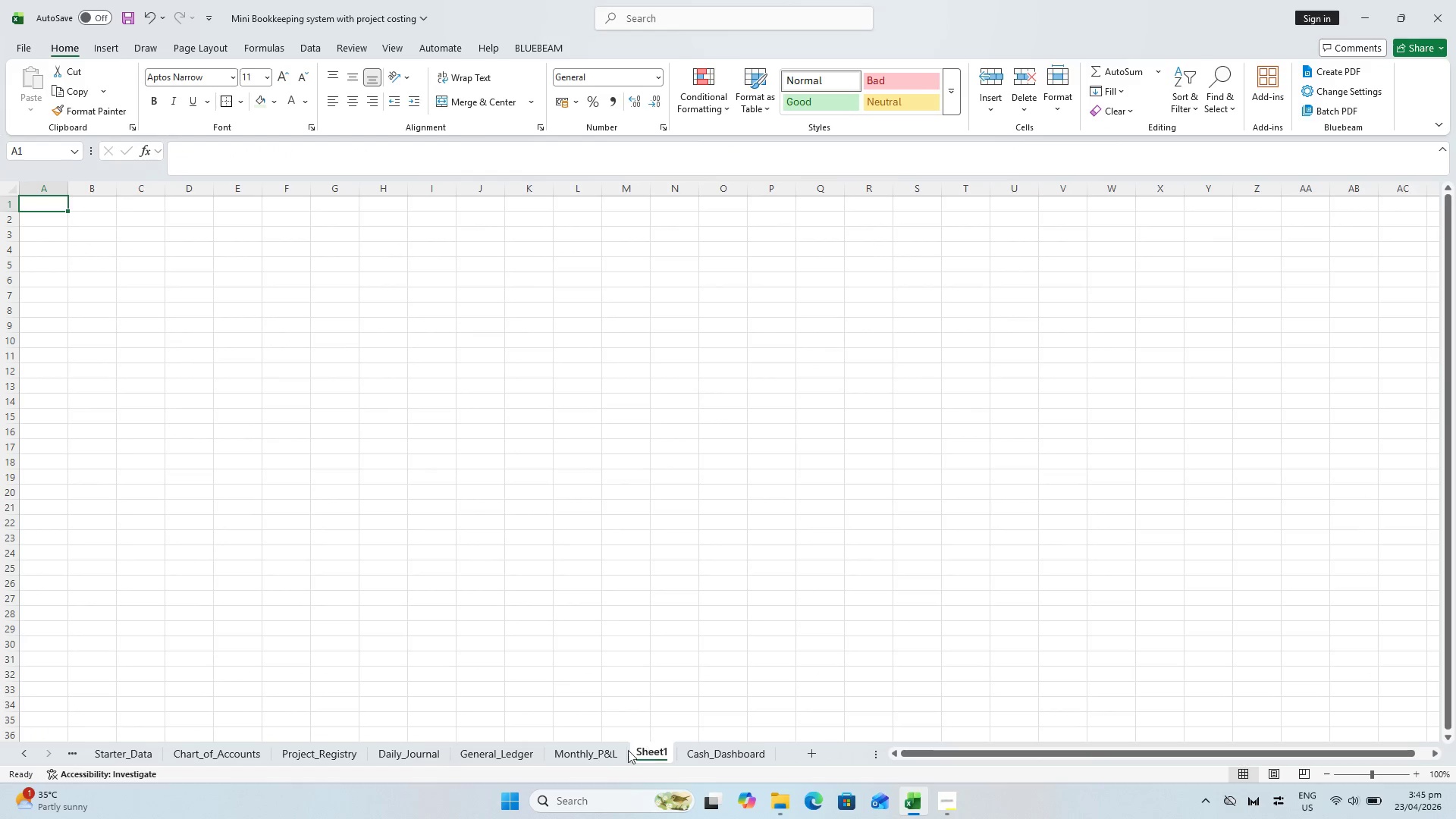 
left_click([623, 752])
 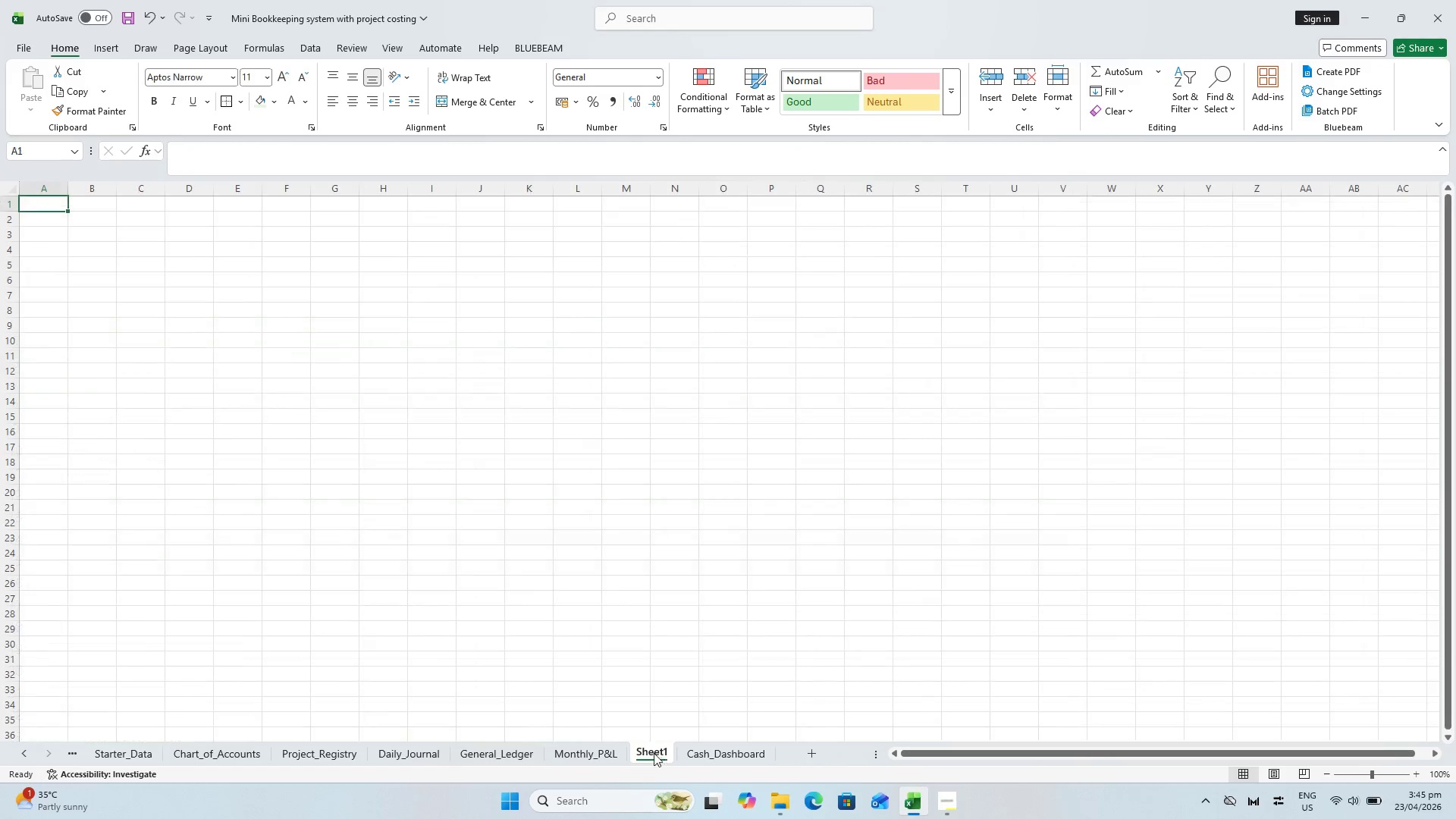 
left_click([601, 750])
 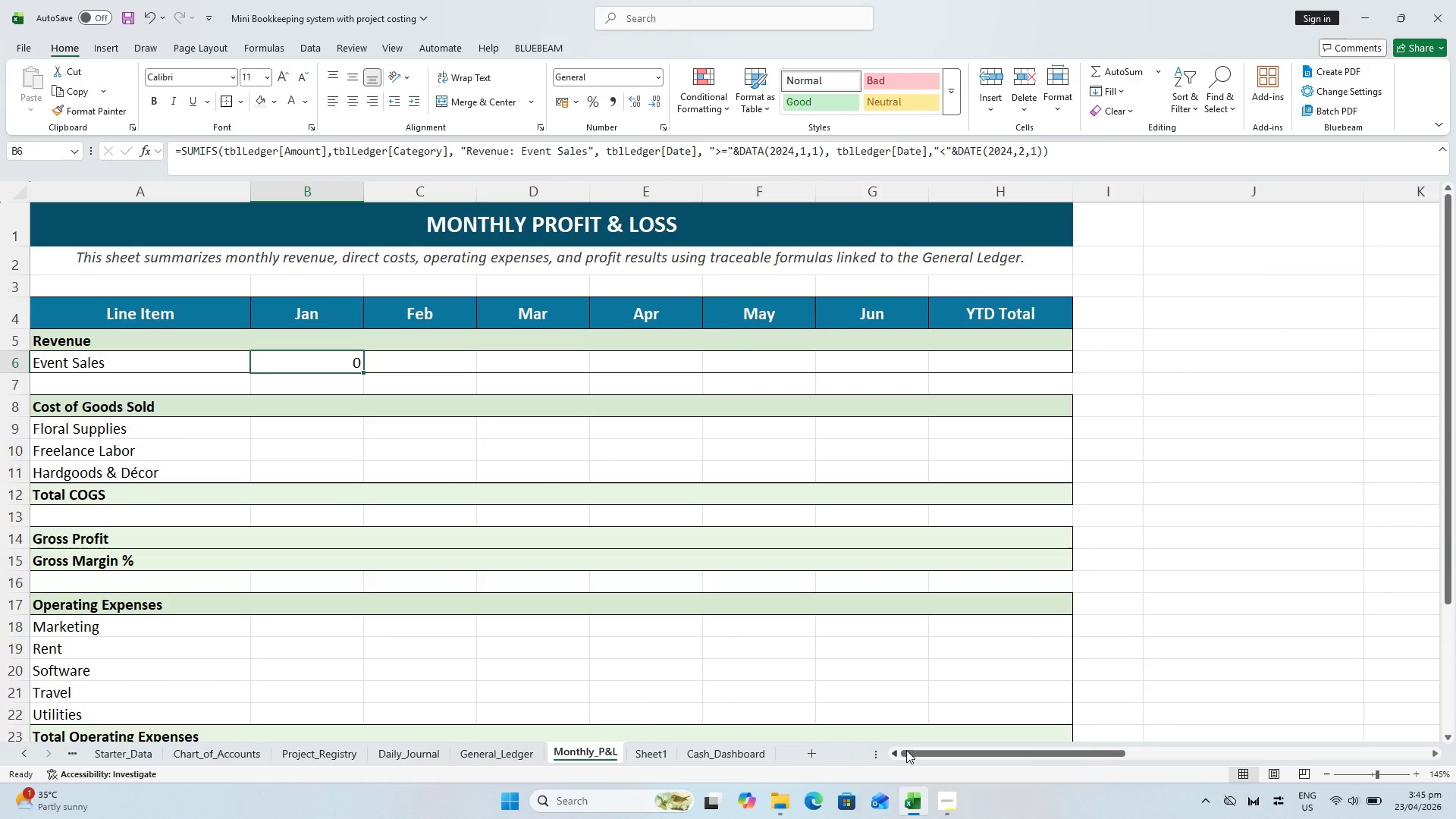 
left_click_drag(start_coordinate=[914, 747], to_coordinate=[824, 760])
 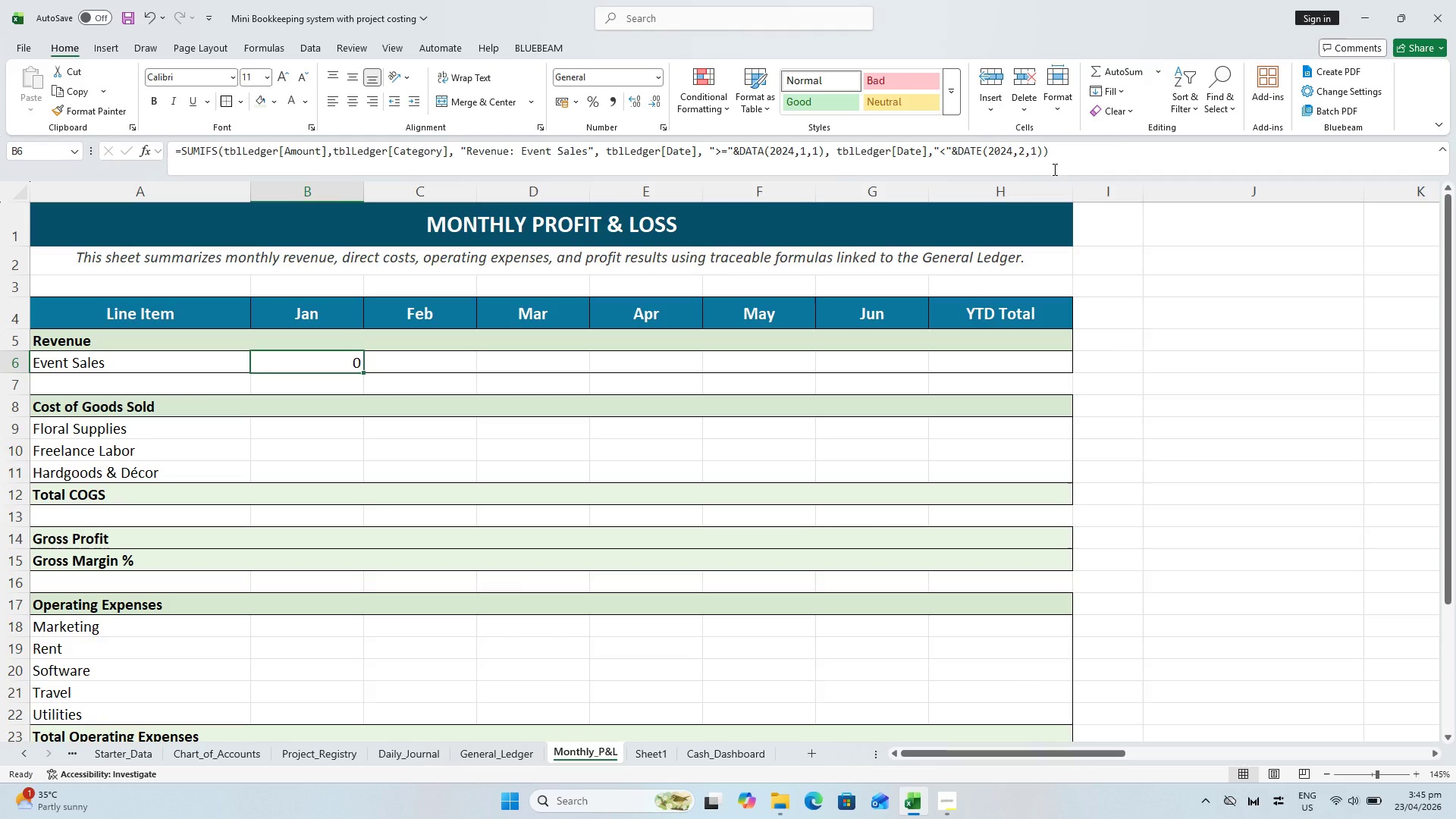 
wait(6.47)
 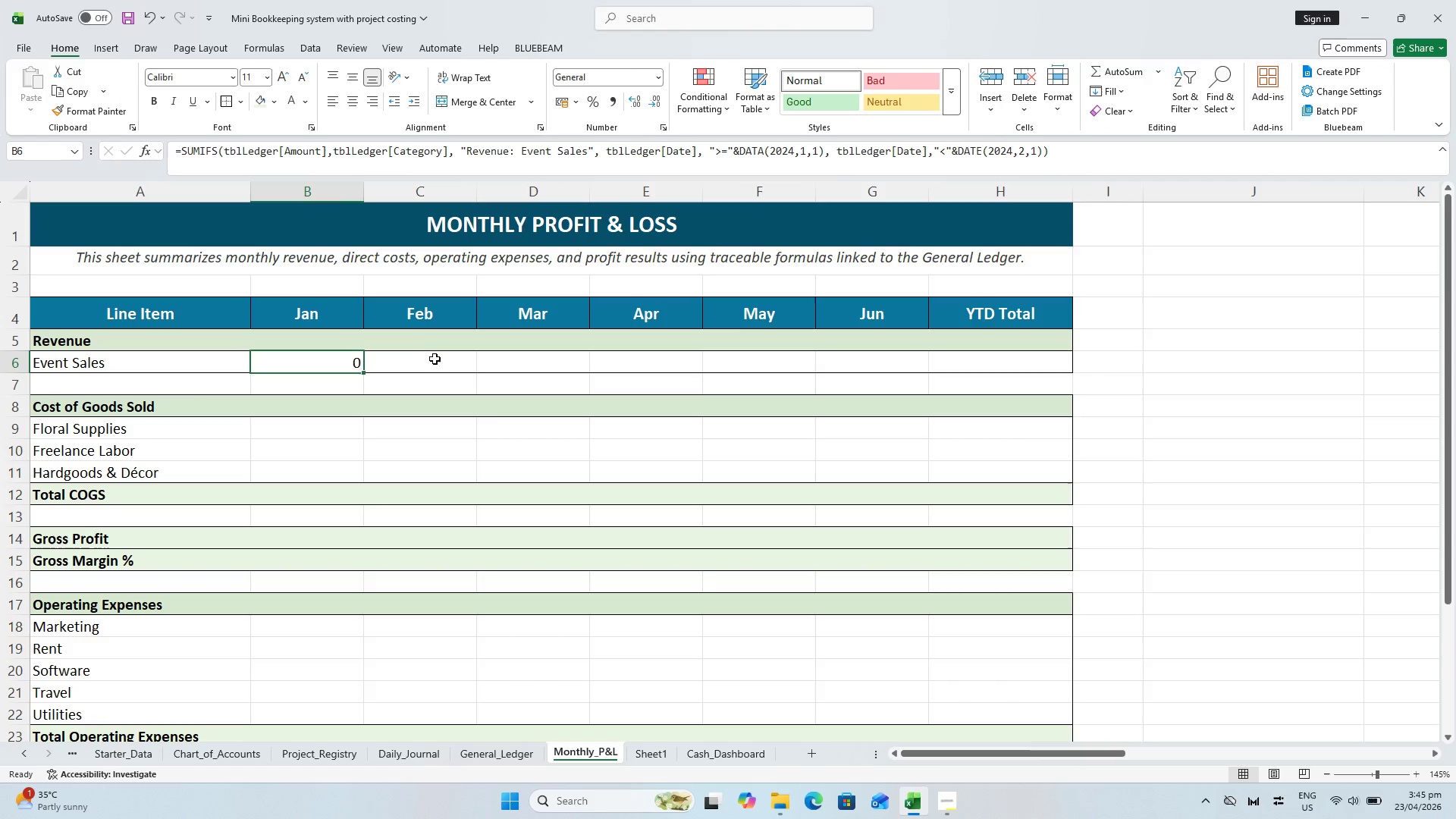 
key(Meta+Shift+S)
 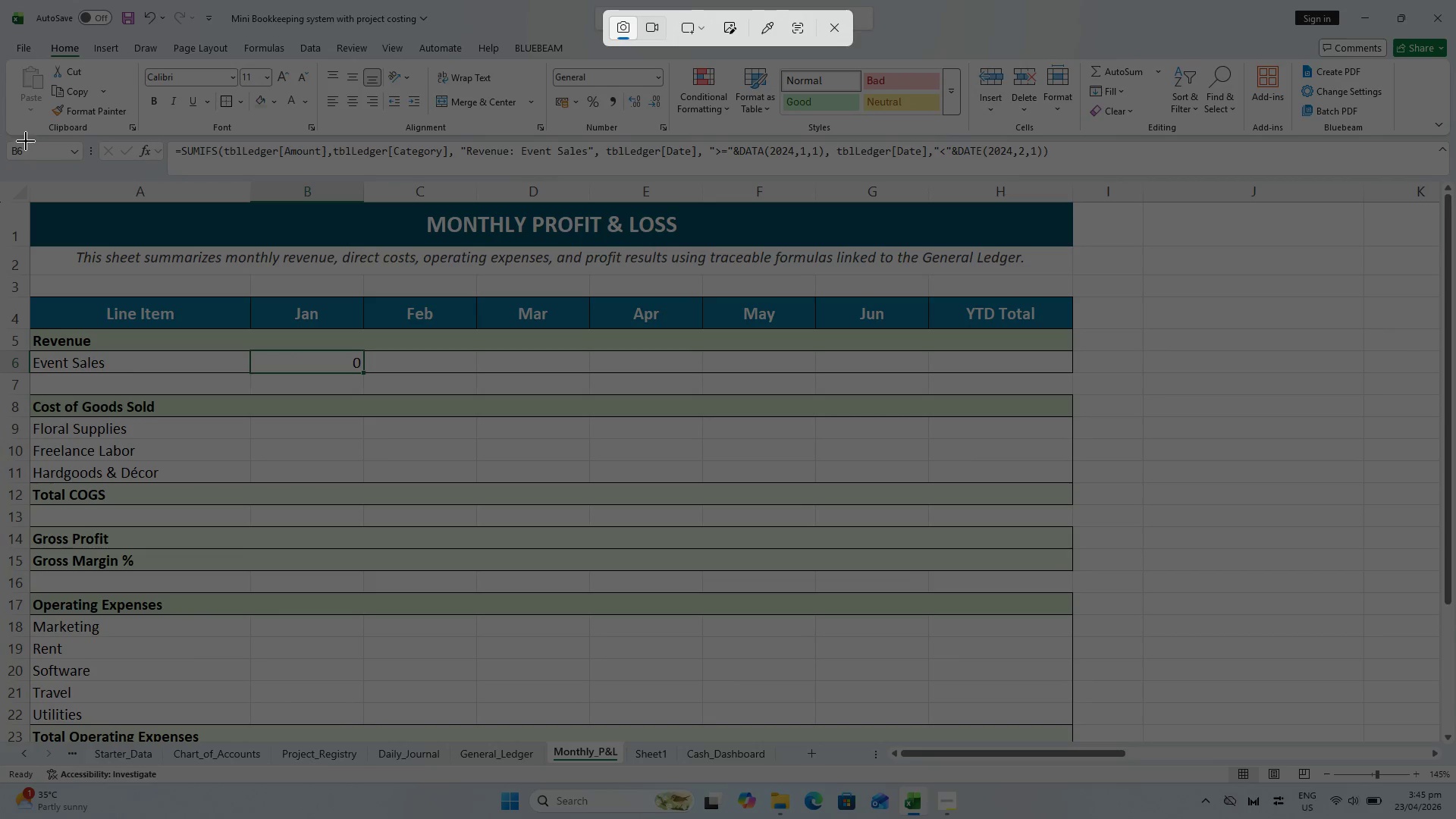 
left_click_drag(start_coordinate=[27, 141], to_coordinate=[1074, 369])
 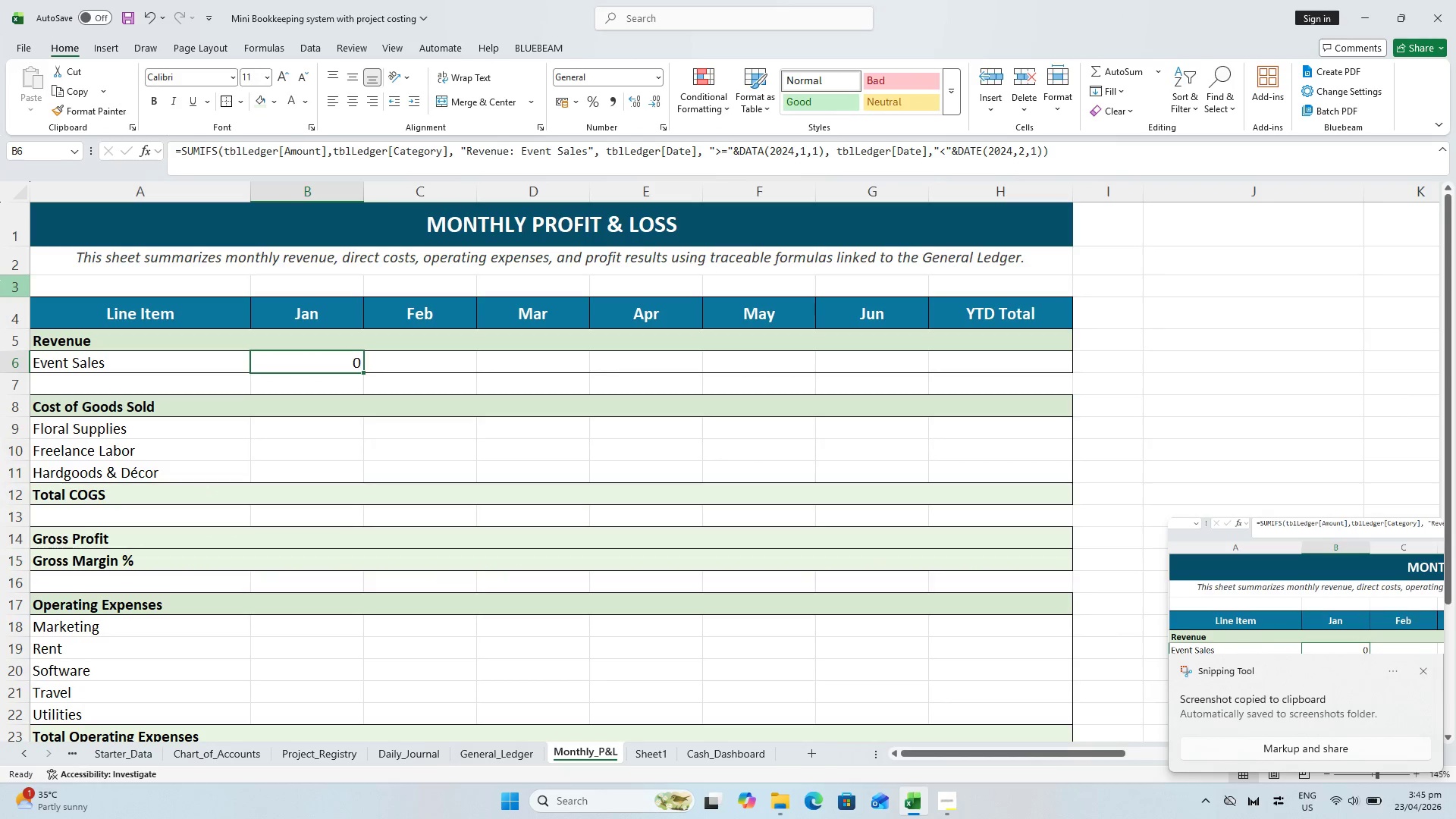 
key(Meta+Shift+S)
 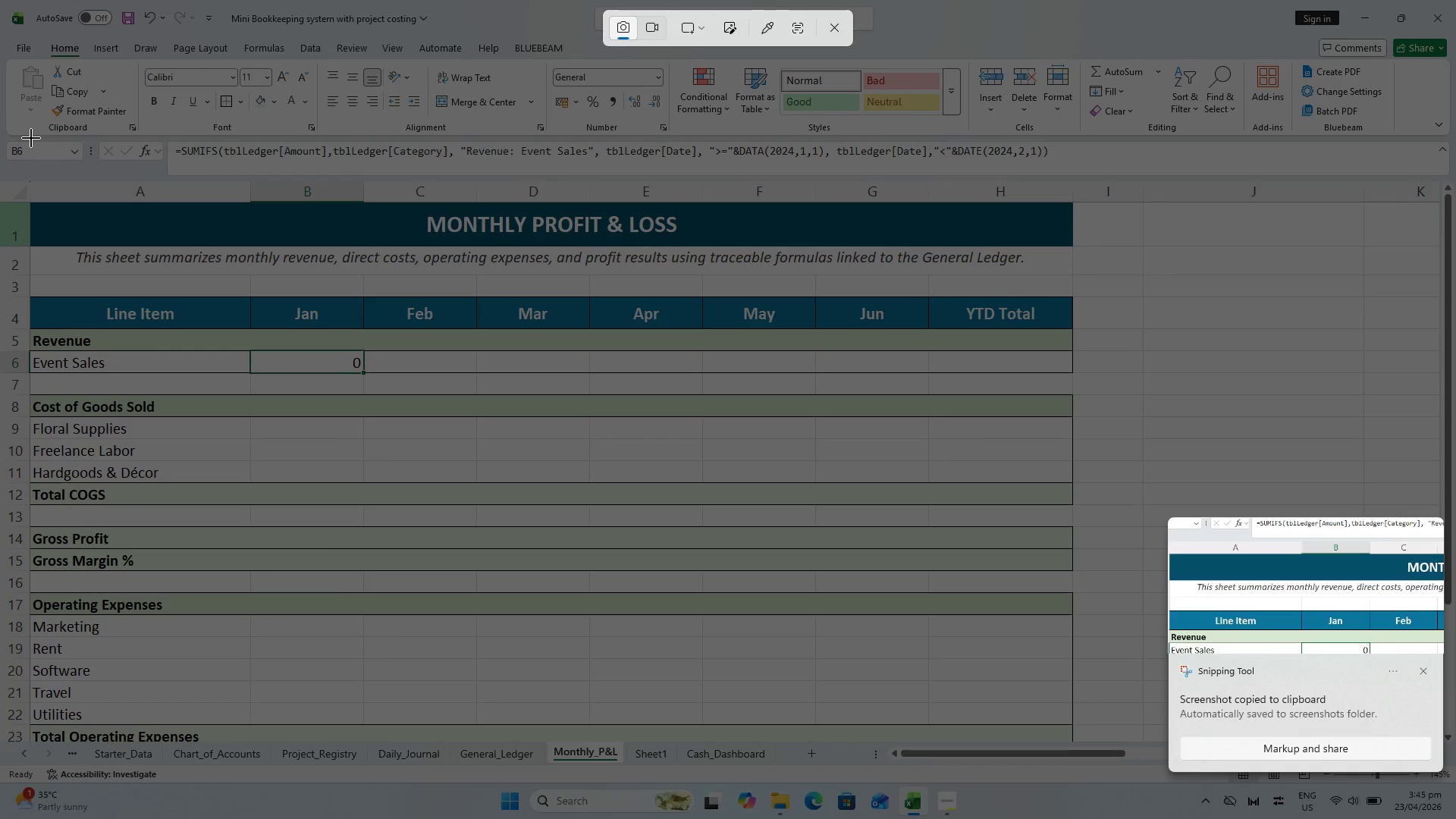 
left_click_drag(start_coordinate=[30, 138], to_coordinate=[1075, 375])
 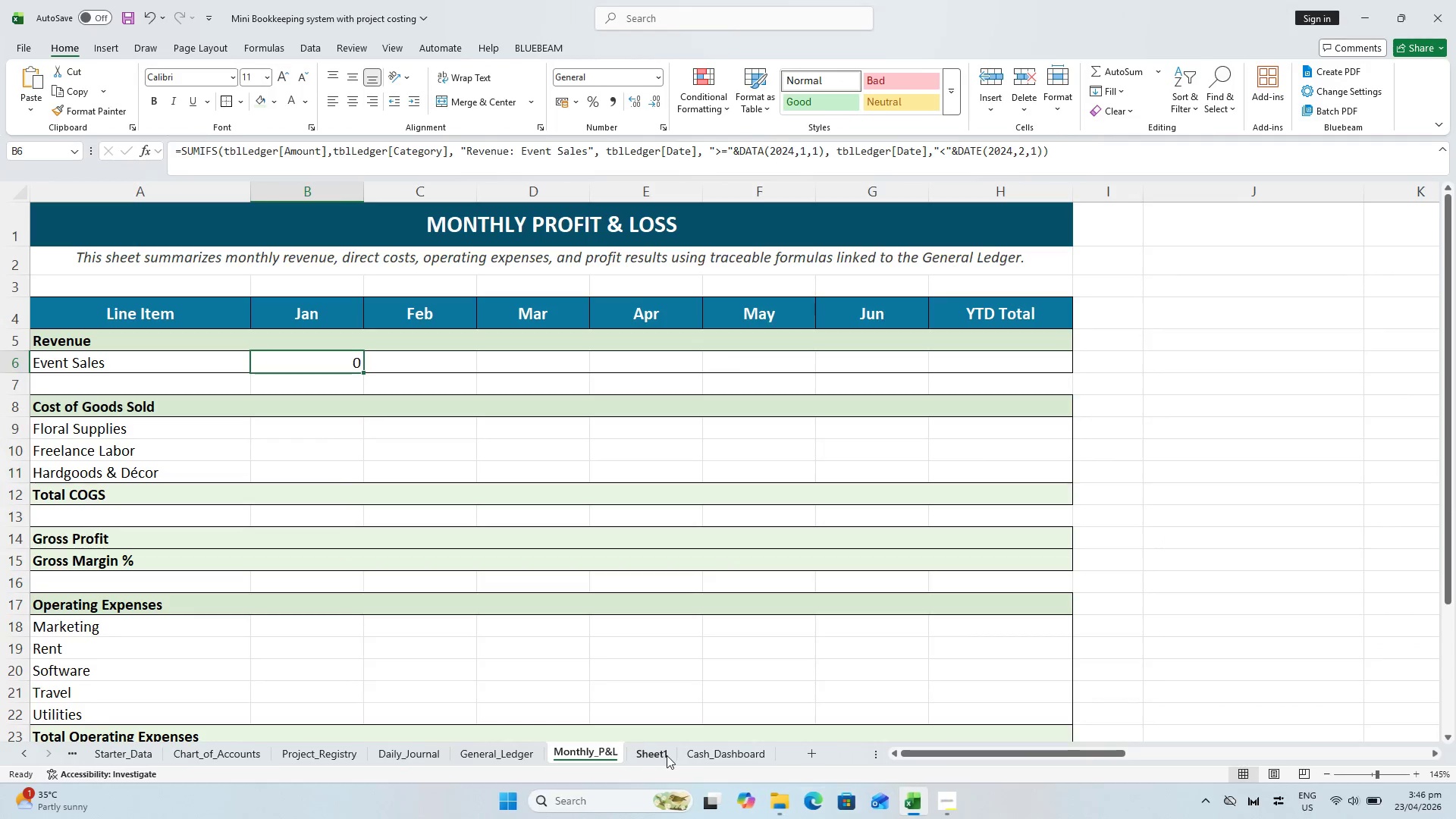 
left_click([664, 754])
 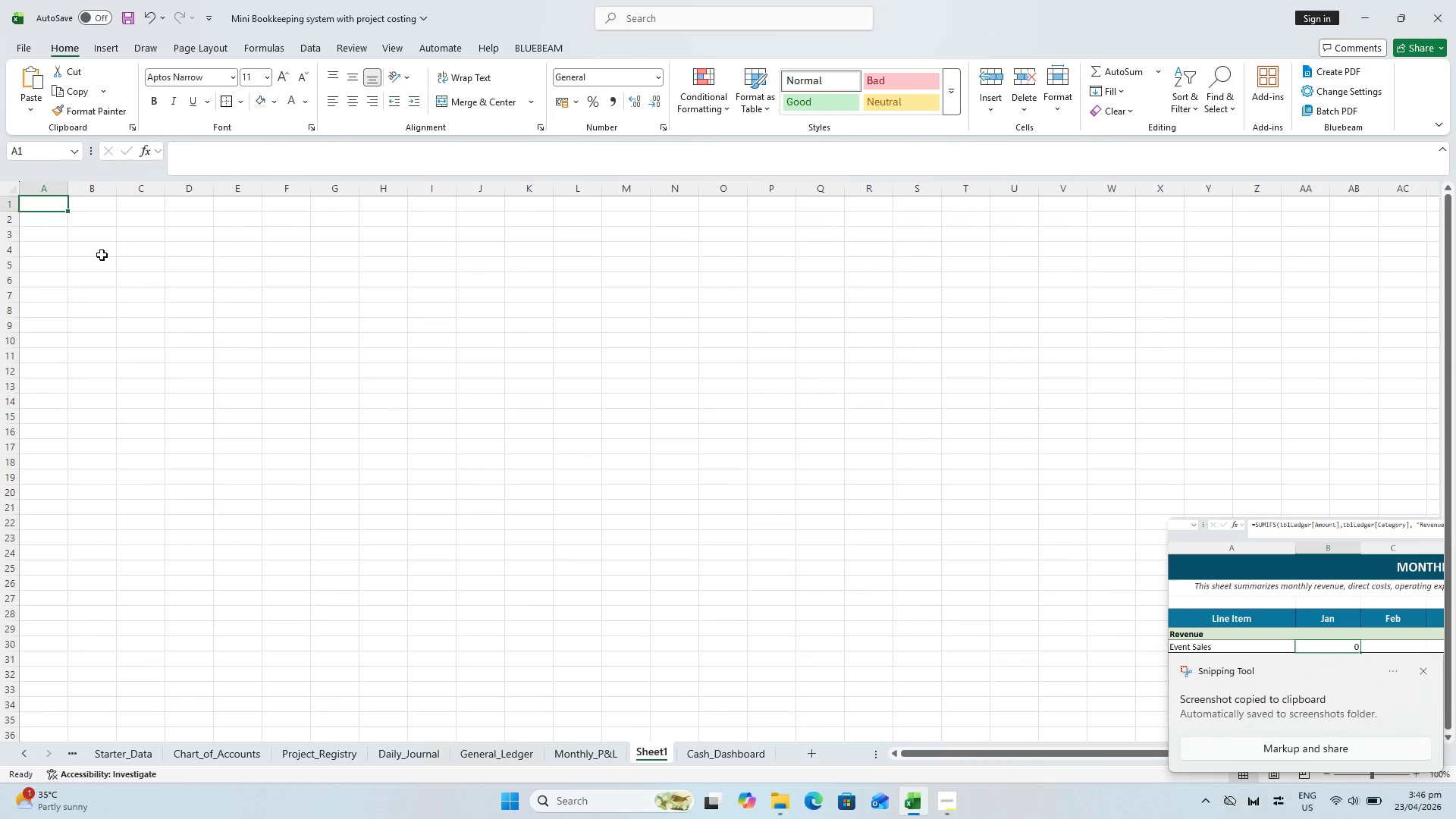 
key(Control+V)
 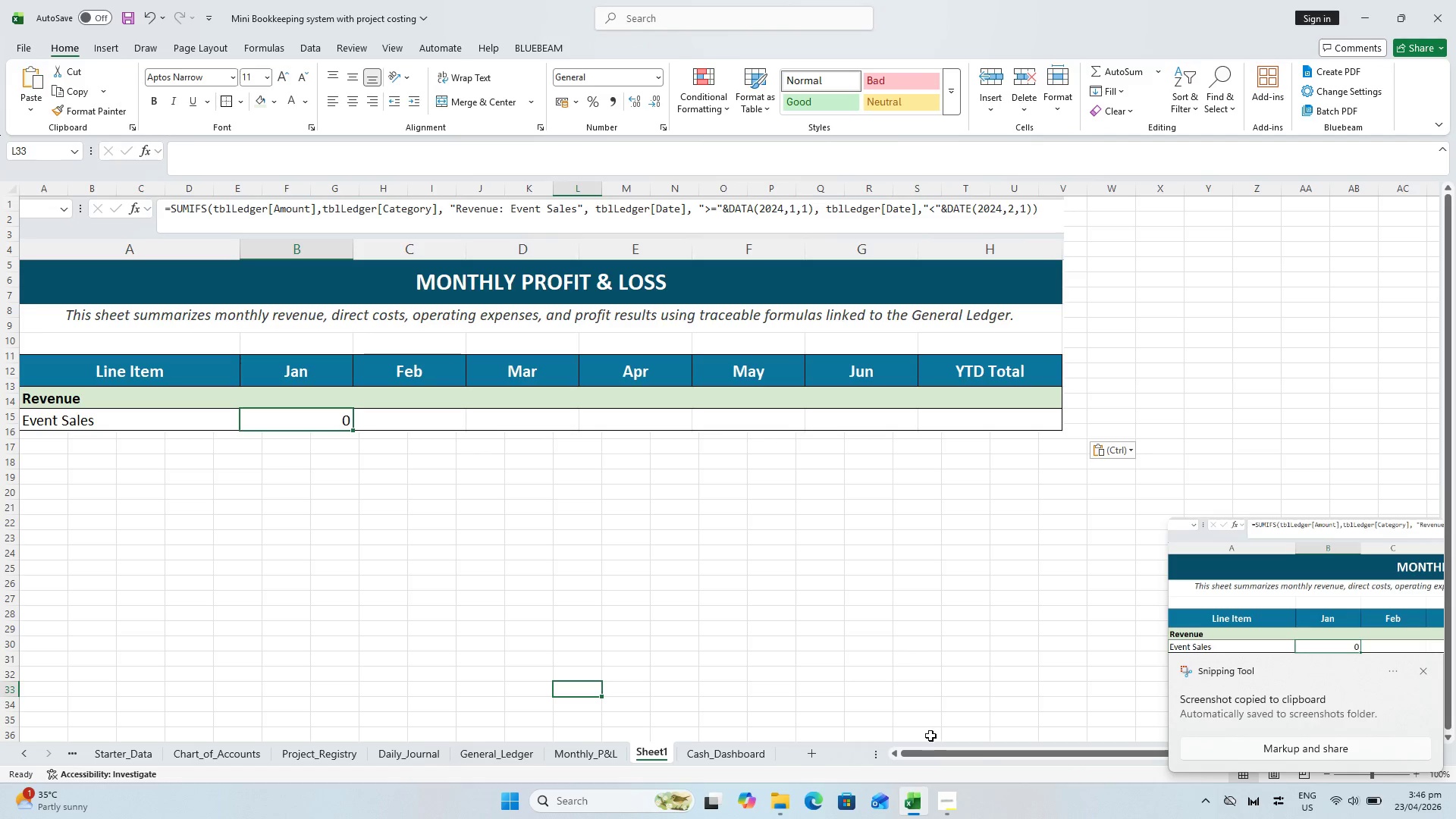 
wait(5.14)
 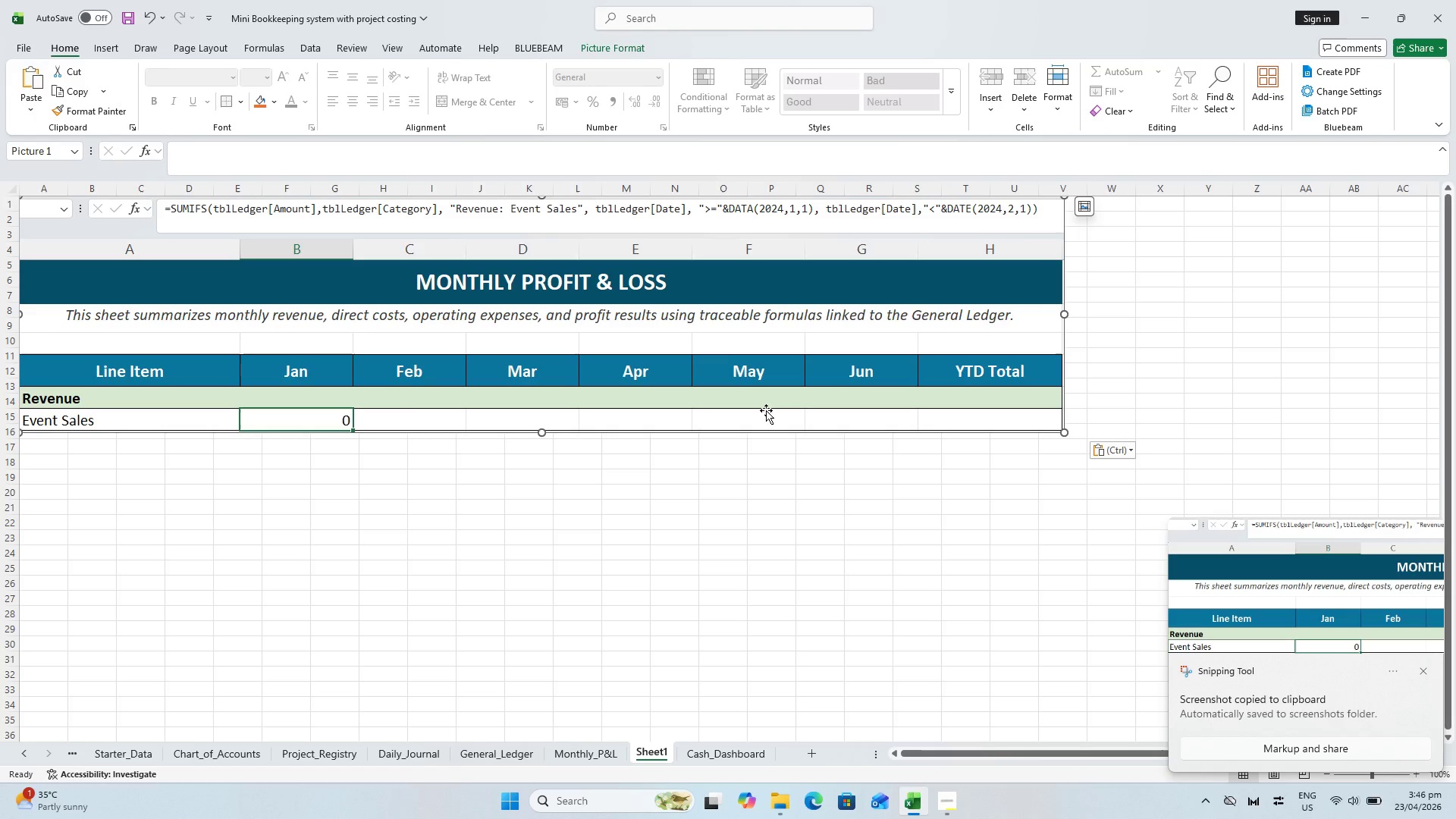 
left_click([1420, 670])
 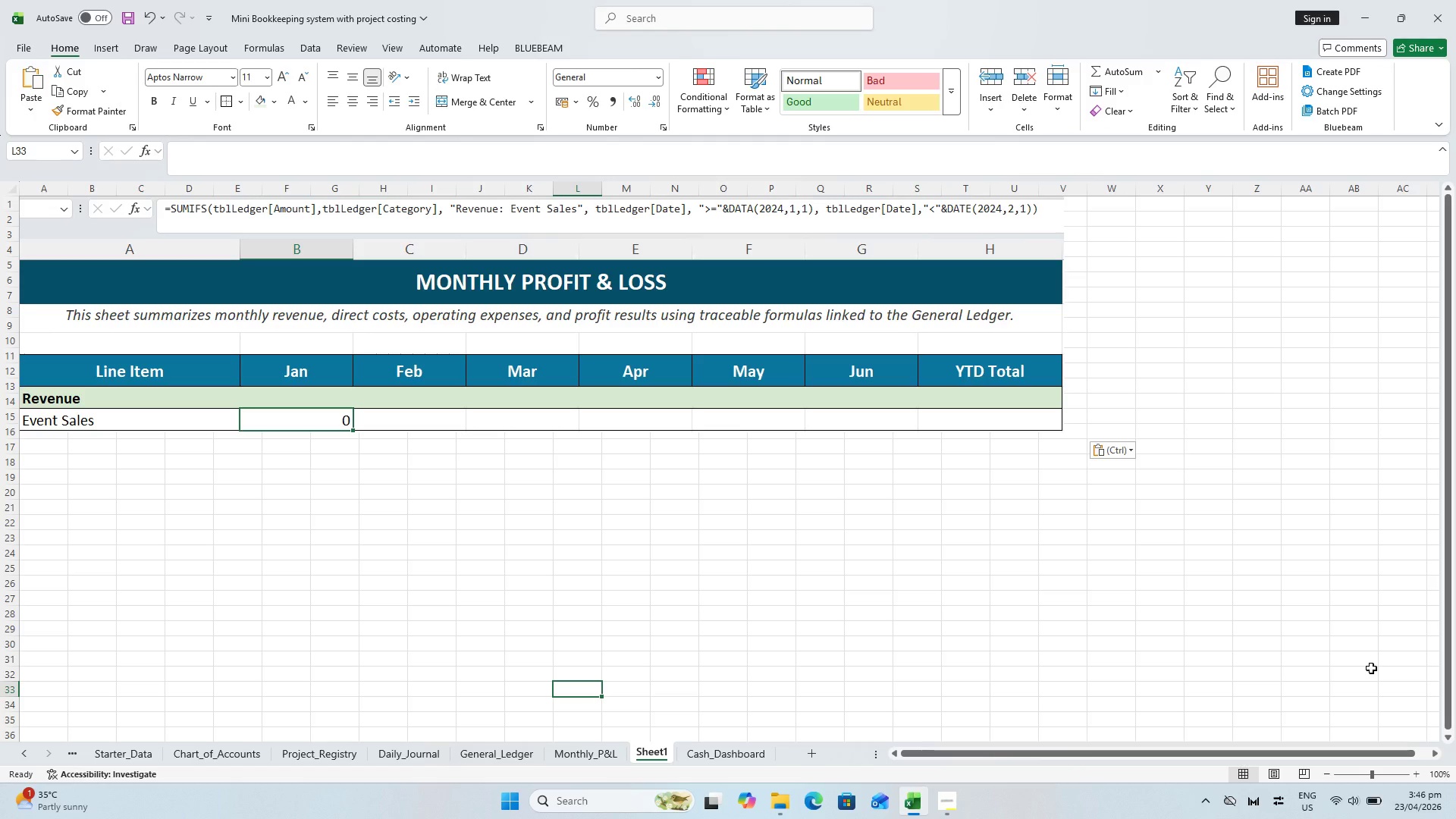 
wait(13.3)
 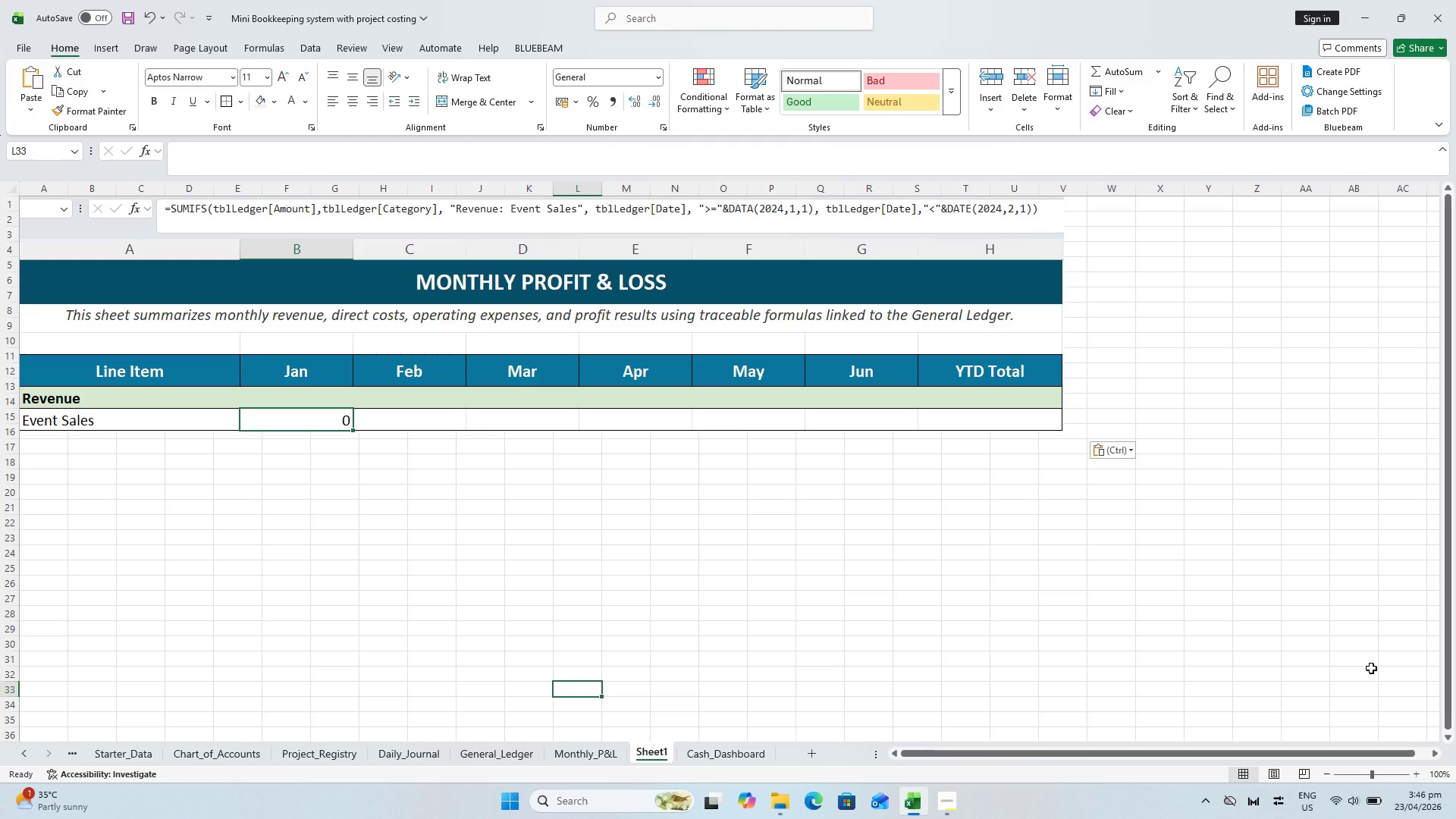 
right_click([1367, 666])
 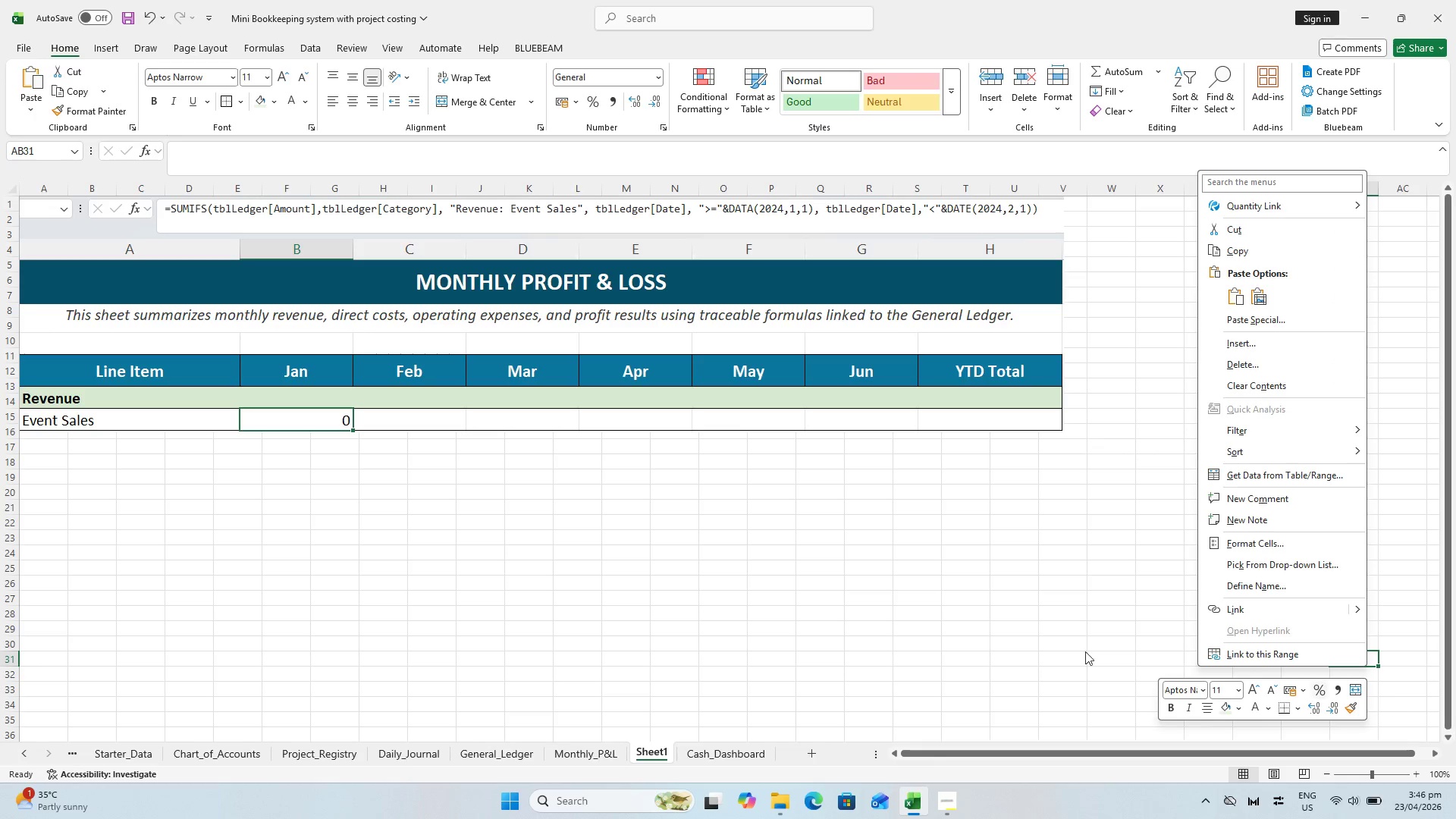 
left_click([820, 613])
 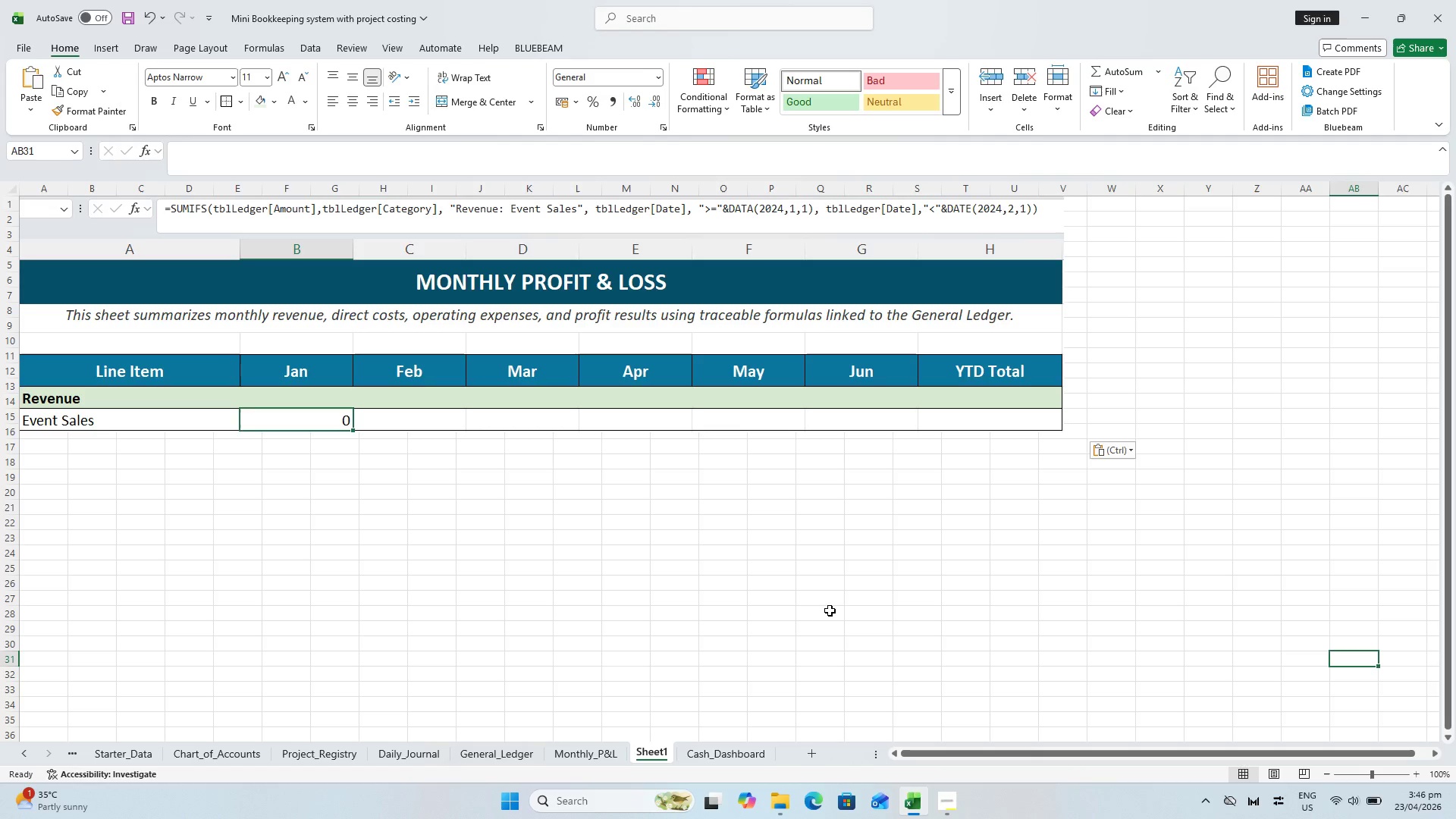 
wait(5.84)
 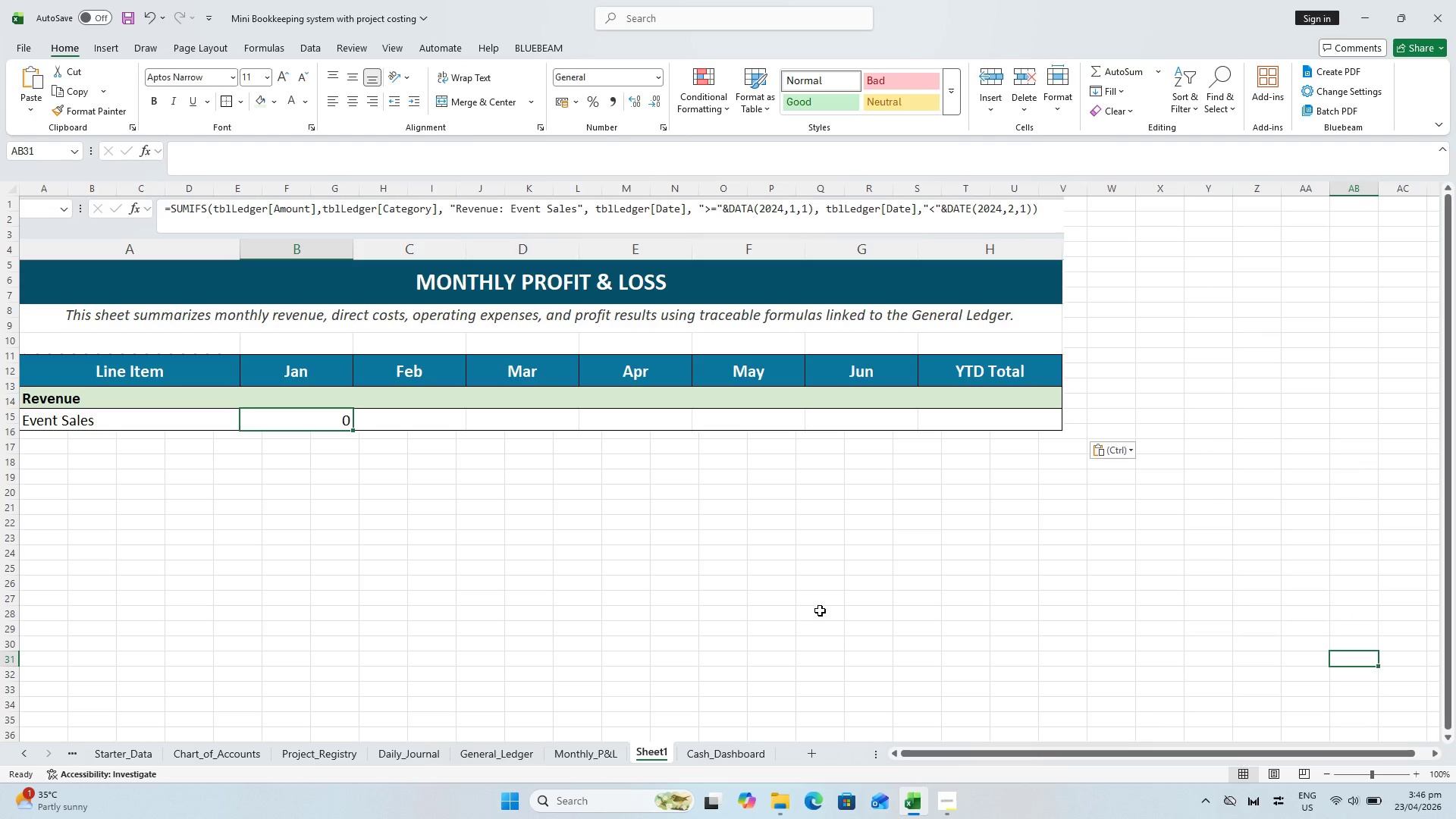 
left_click([822, 388])
 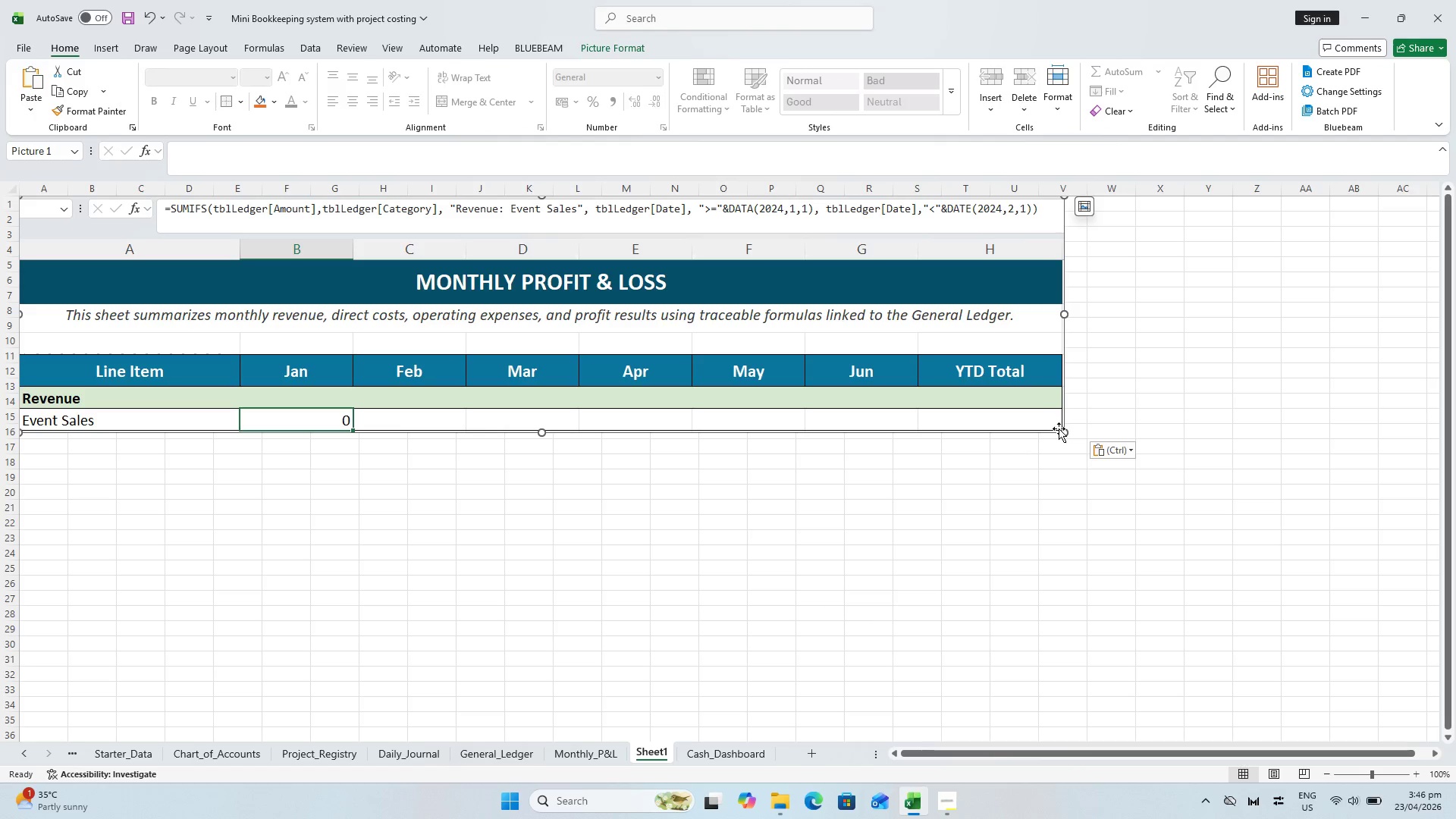 
left_click_drag(start_coordinate=[1065, 431], to_coordinate=[473, 307])
 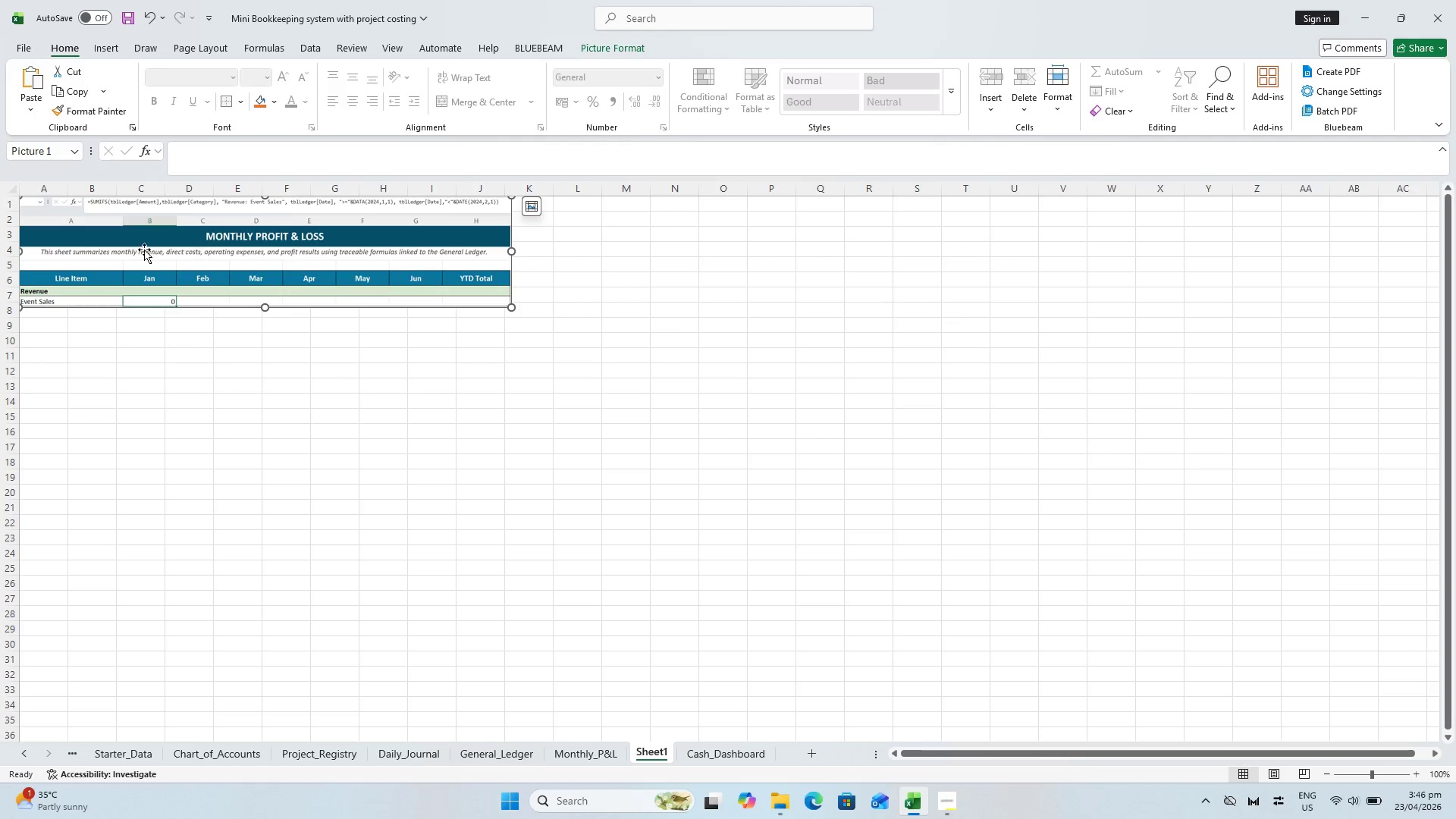 
scroll: coordinate [140, 249], scroll_direction: up, amount: 1.0
 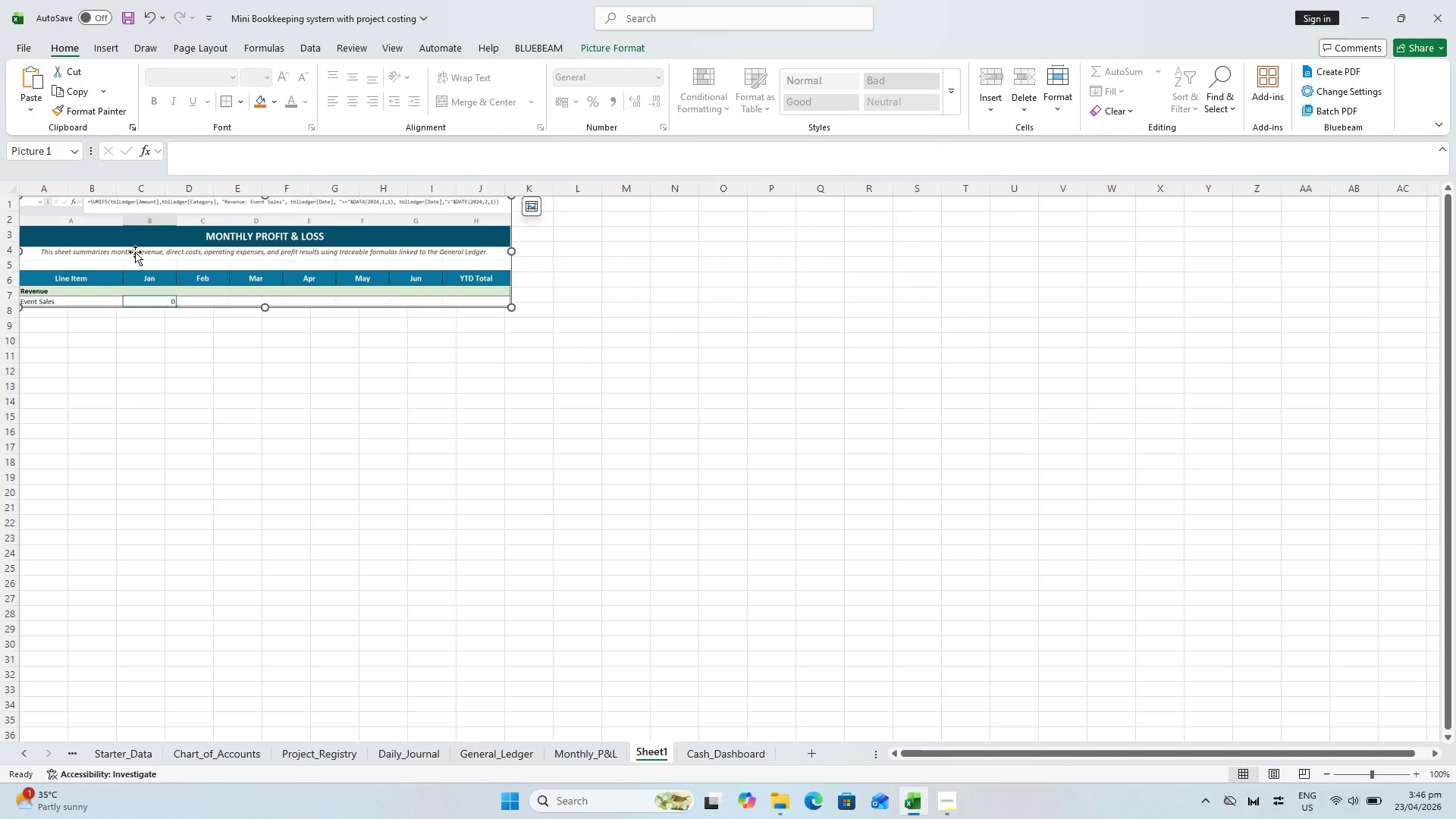 
hold_key(key=ControlLeft, duration=0.84)
scroll: coordinate [120, 243], scroll_direction: up, amount: 5.0
 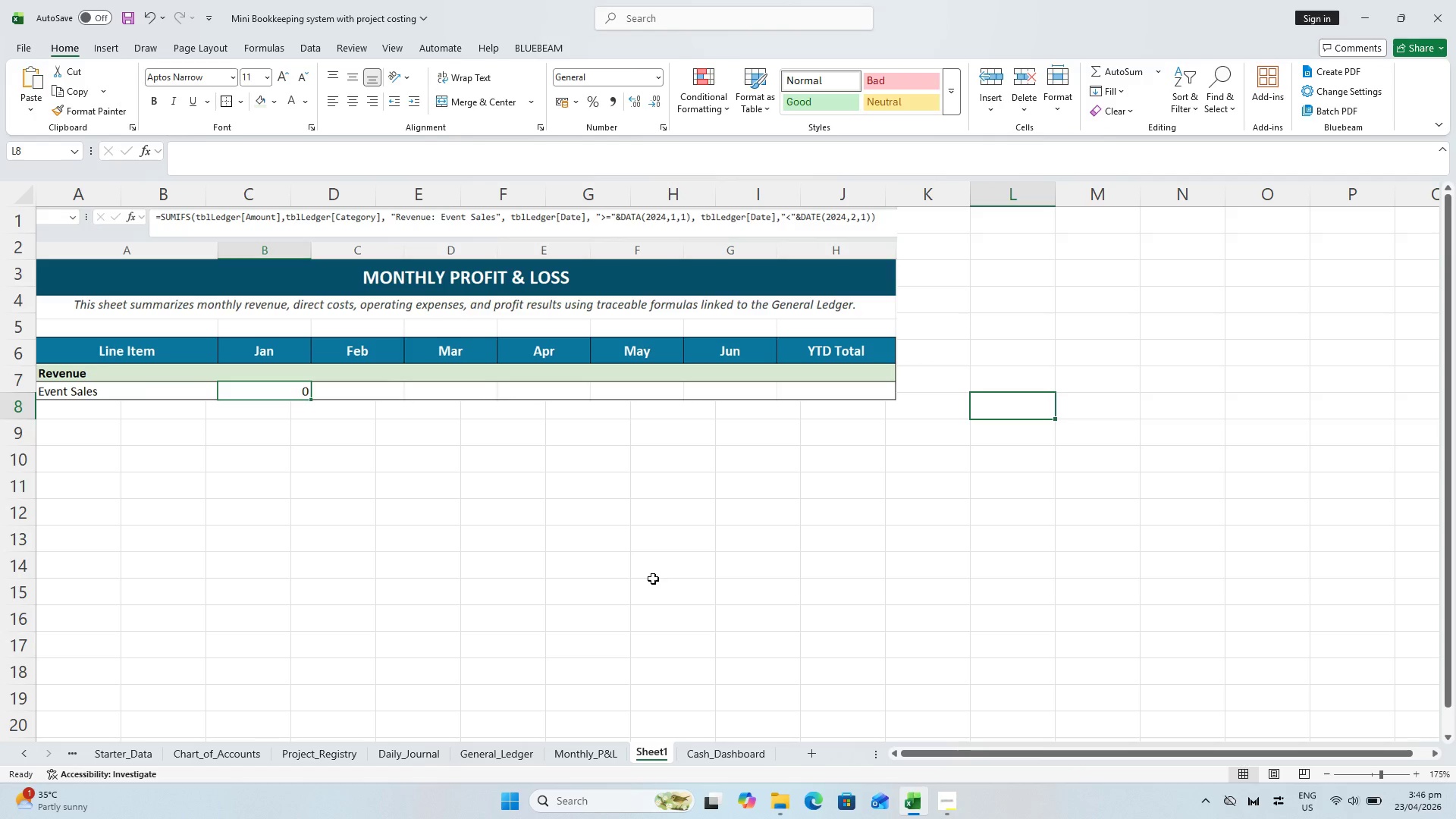 
wait(11.76)
 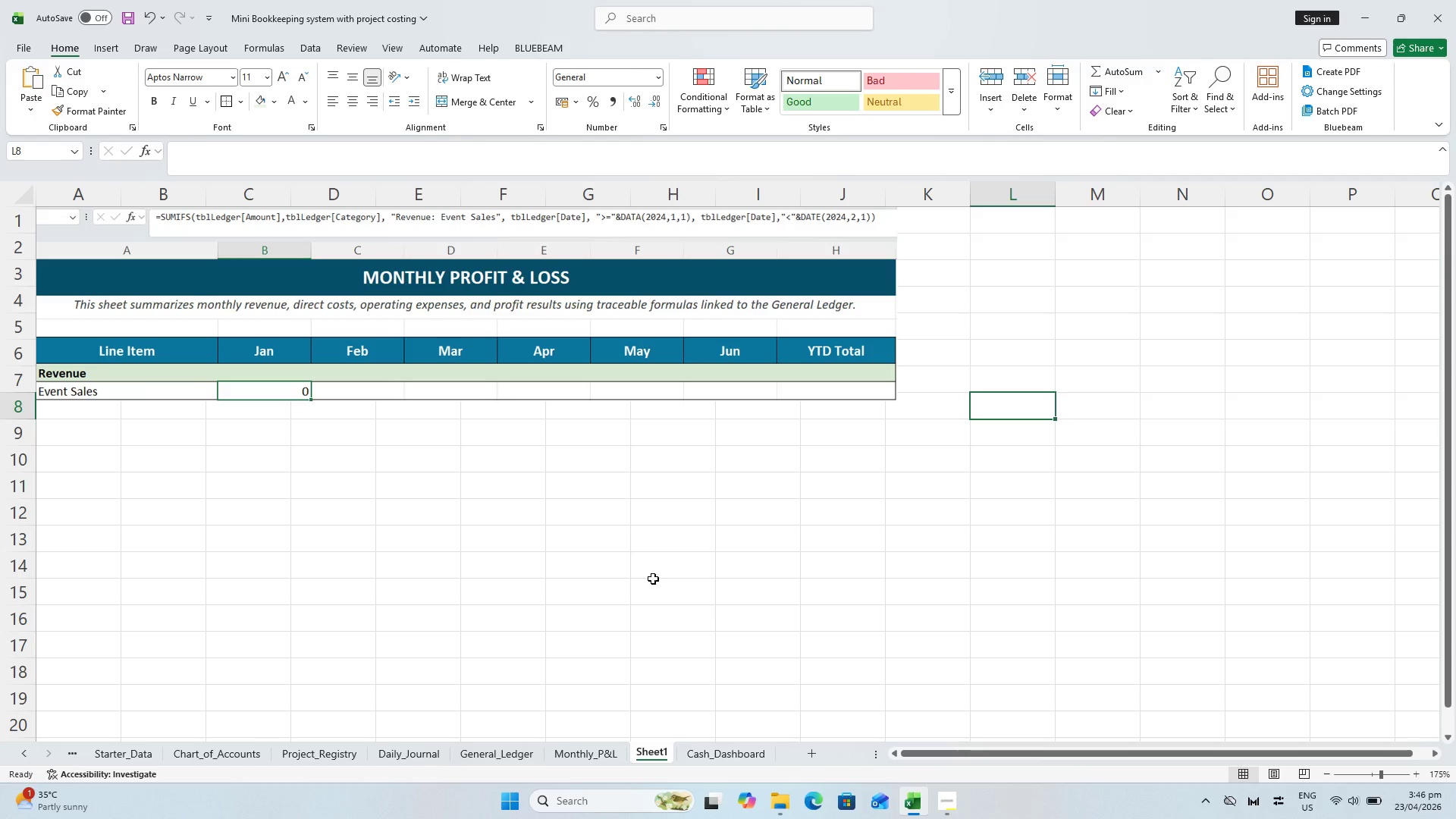 
left_click([195, 751])
 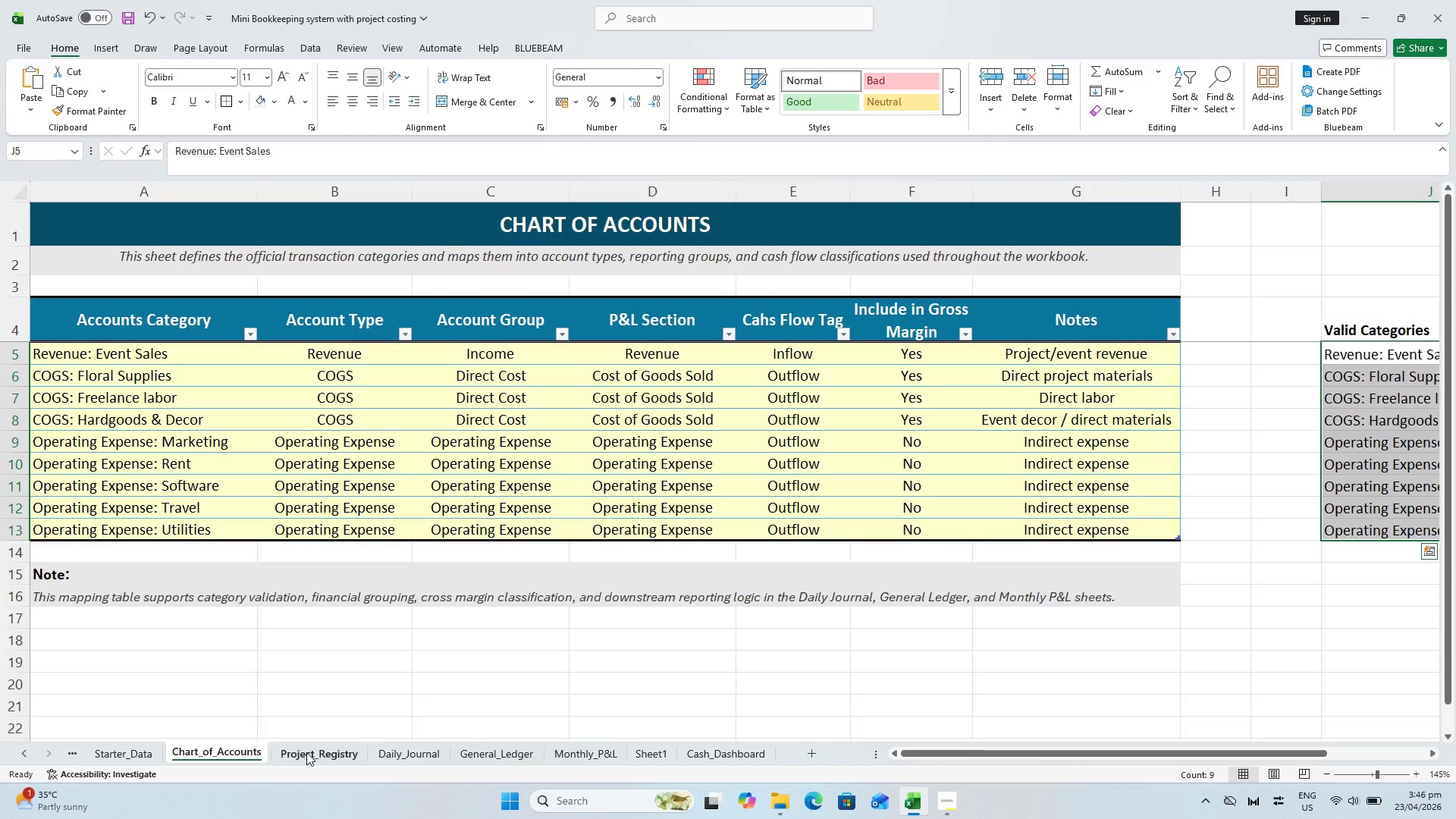 
left_click([306, 752])
 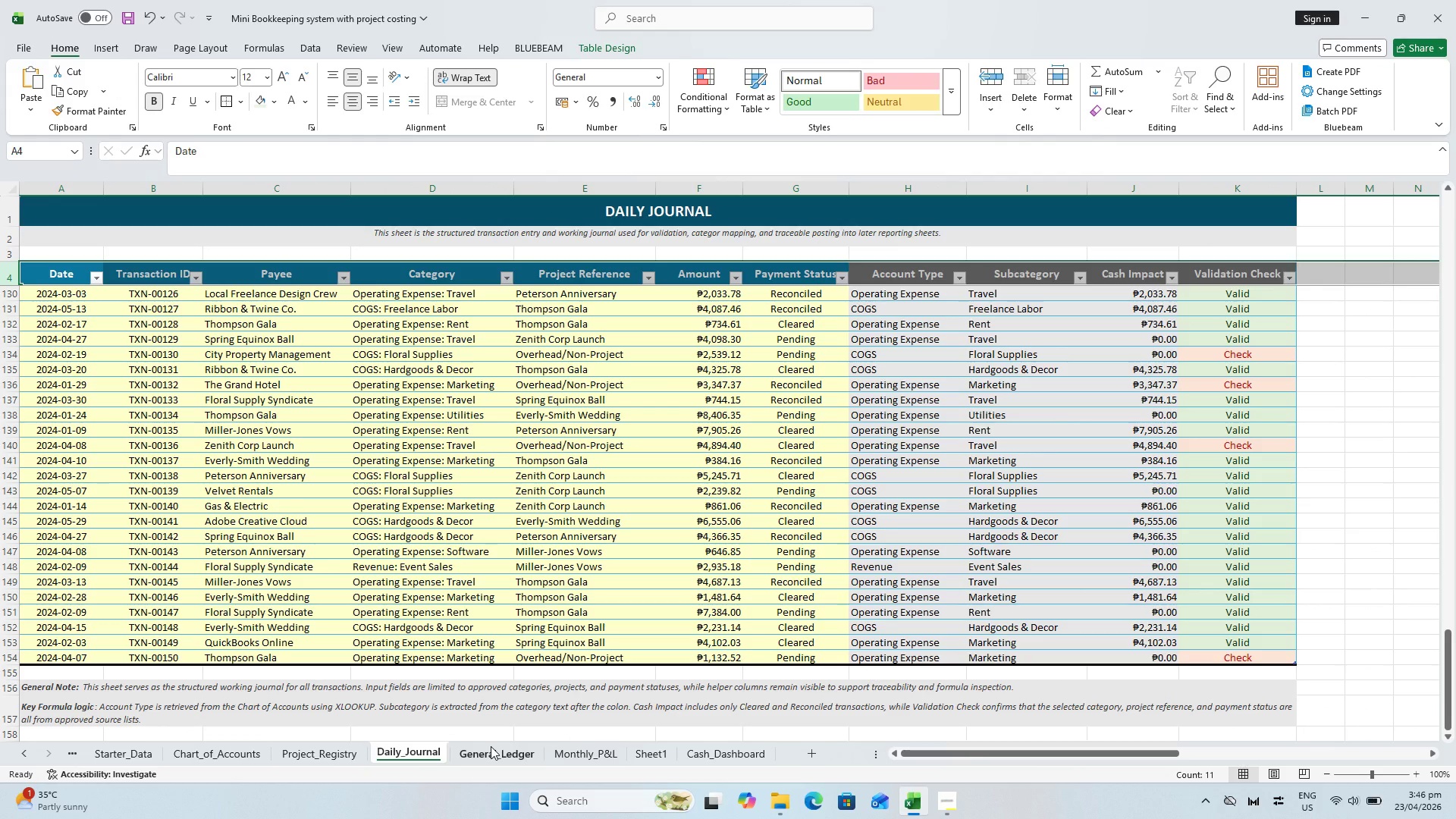 
wait(13.28)
 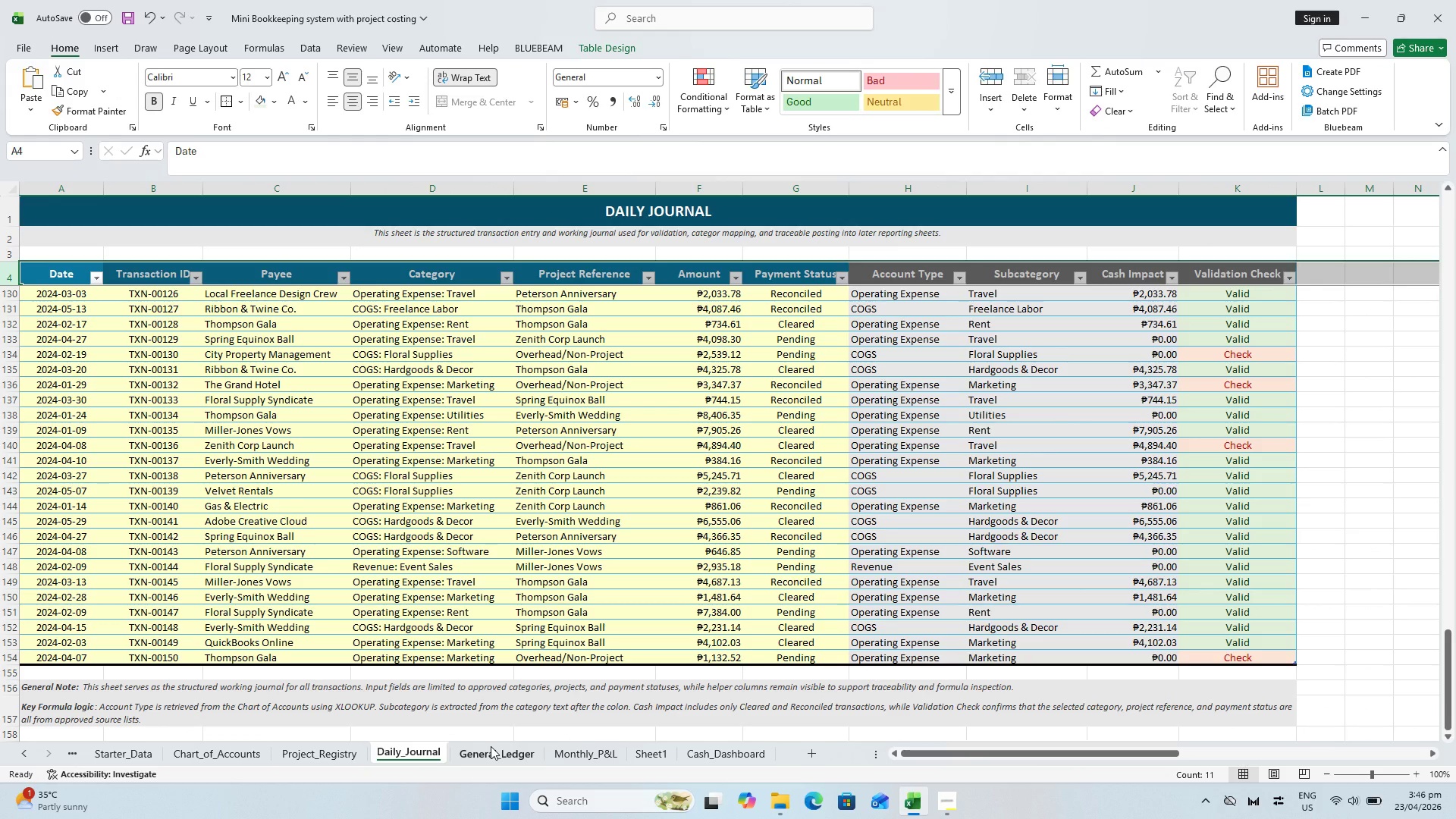 
left_click([410, 743])
 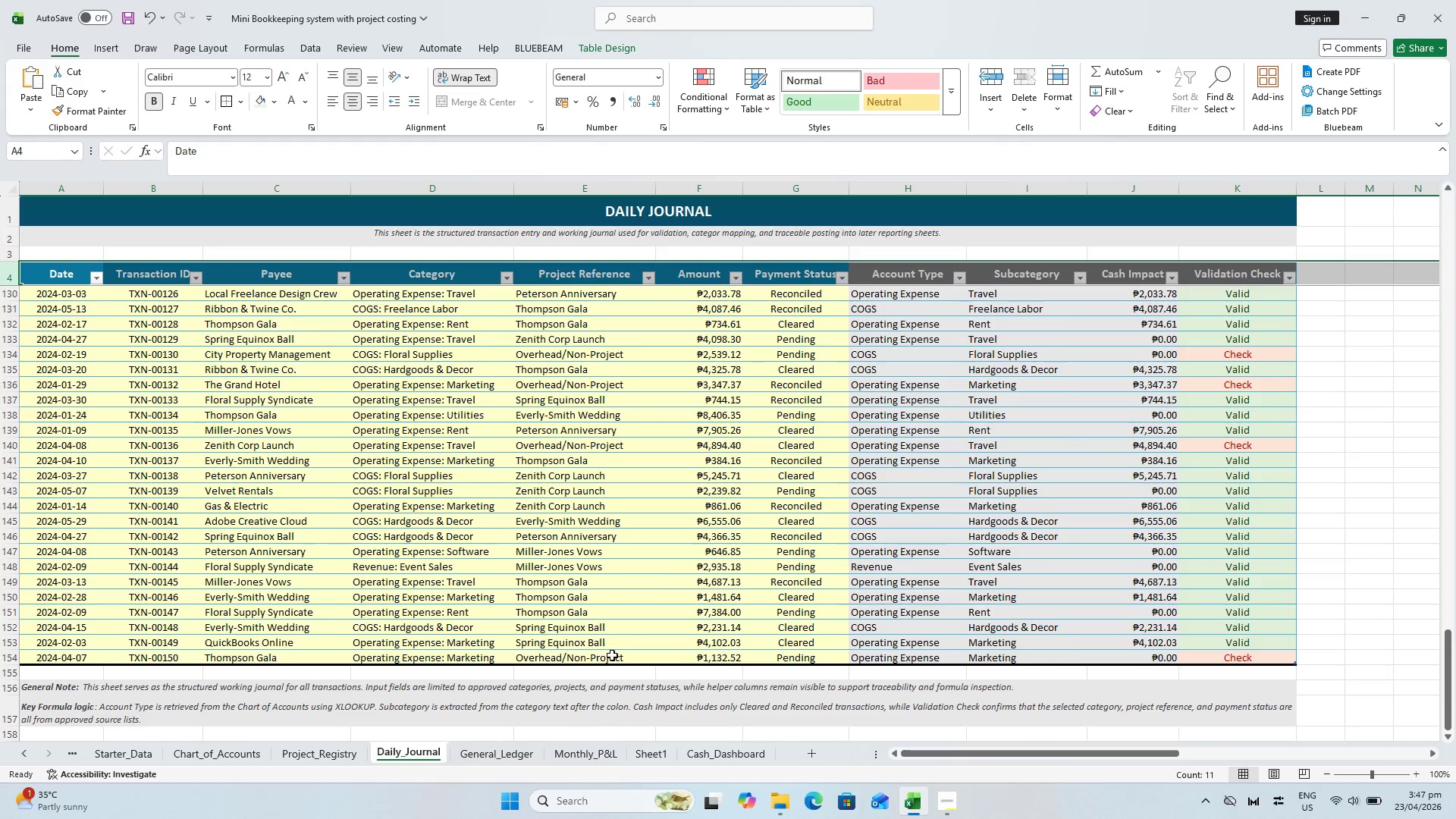 
left_click([725, 529])
 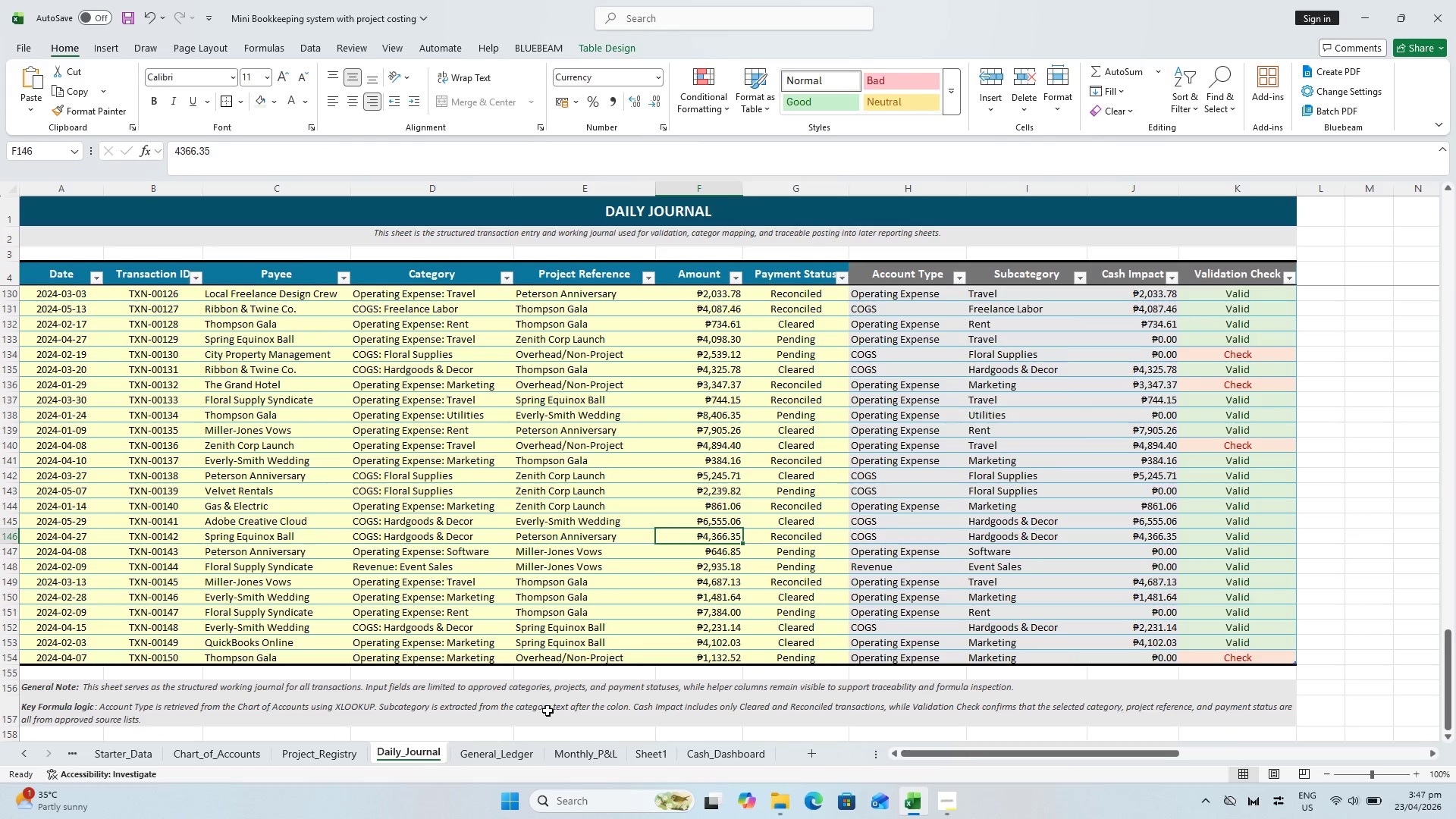 
left_click([508, 752])
 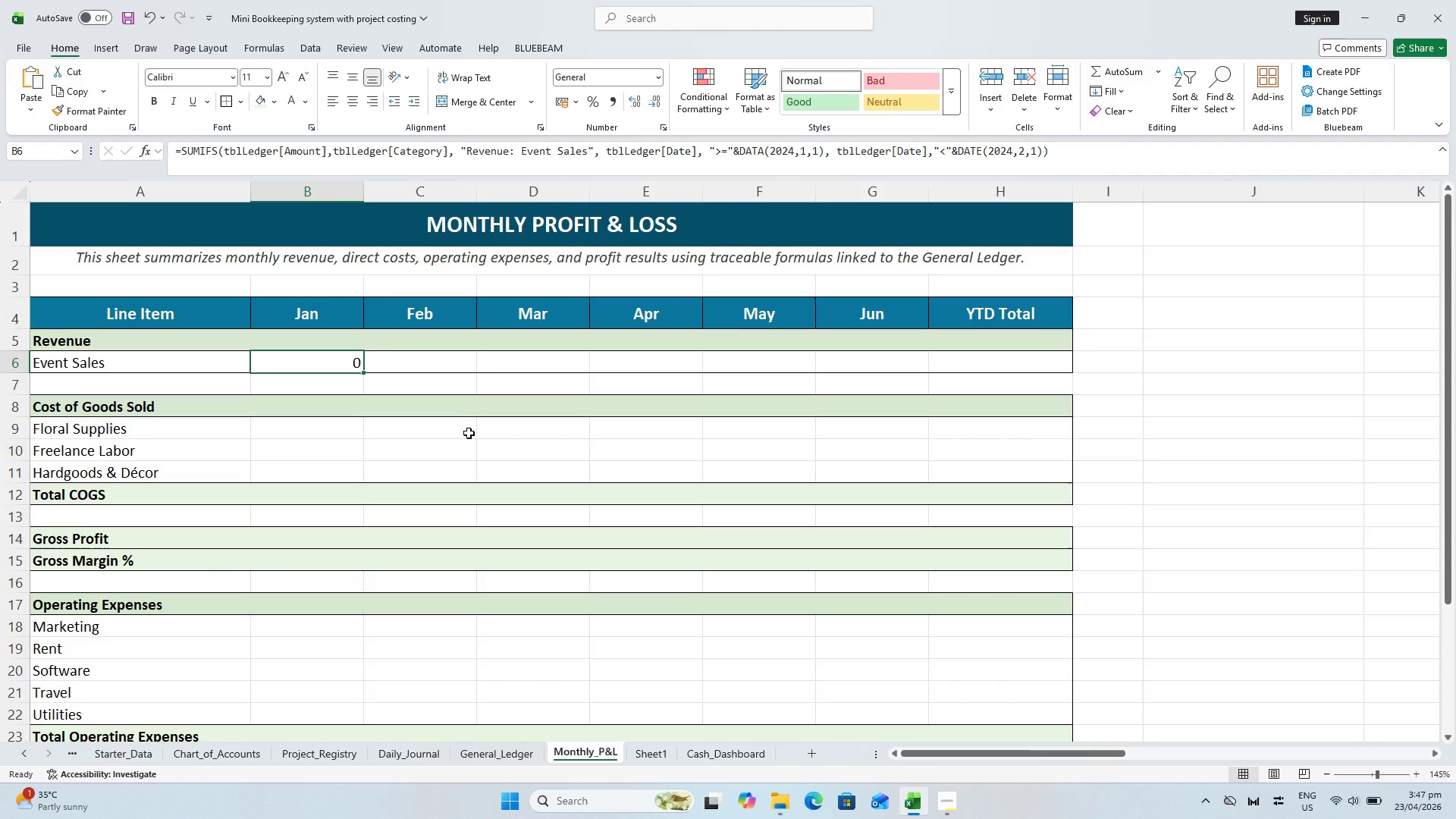 
wait(36.56)
 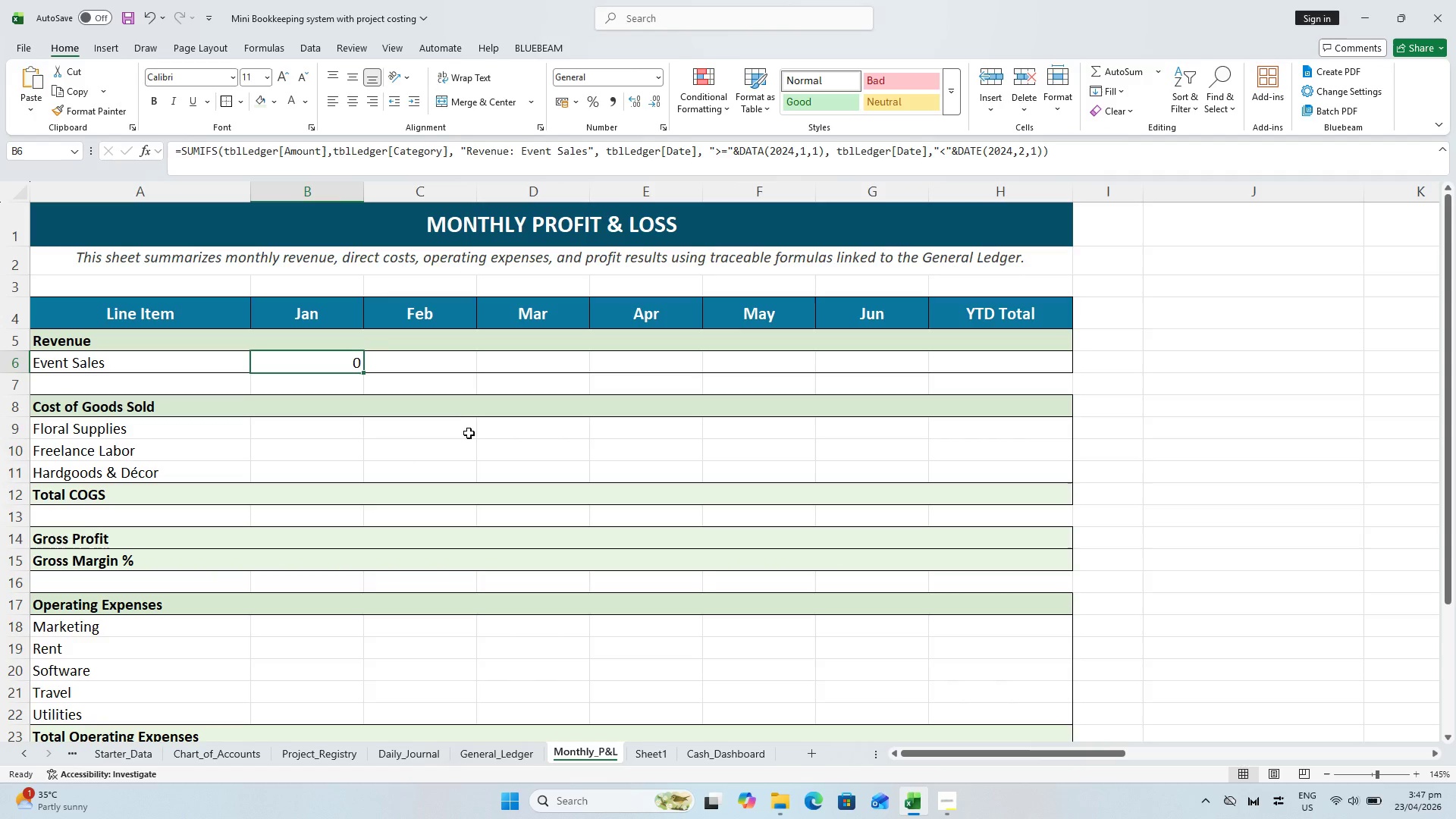 
key(Equal)
 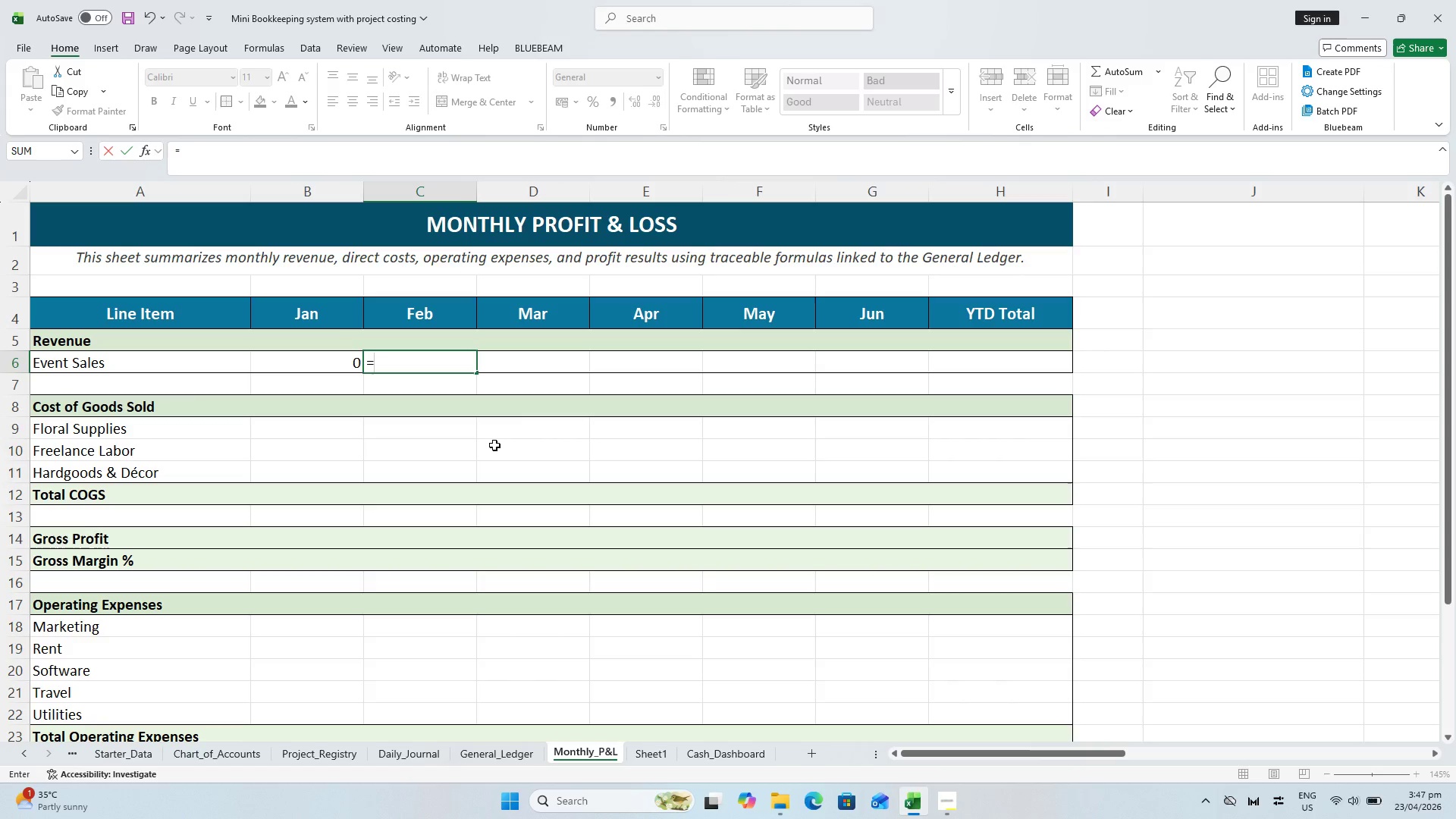 
wait(6.61)
 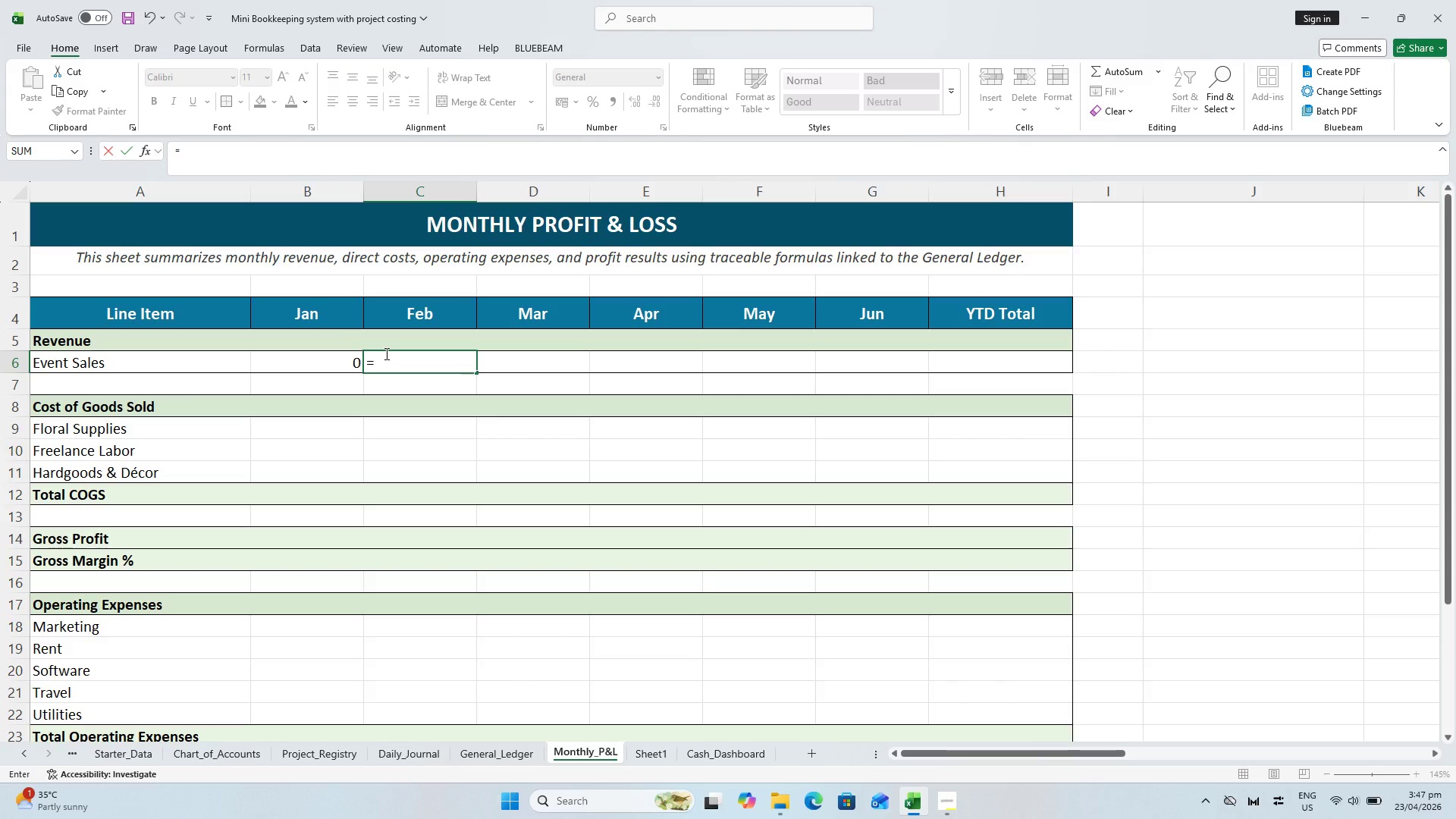 
type(SUMIFS()
 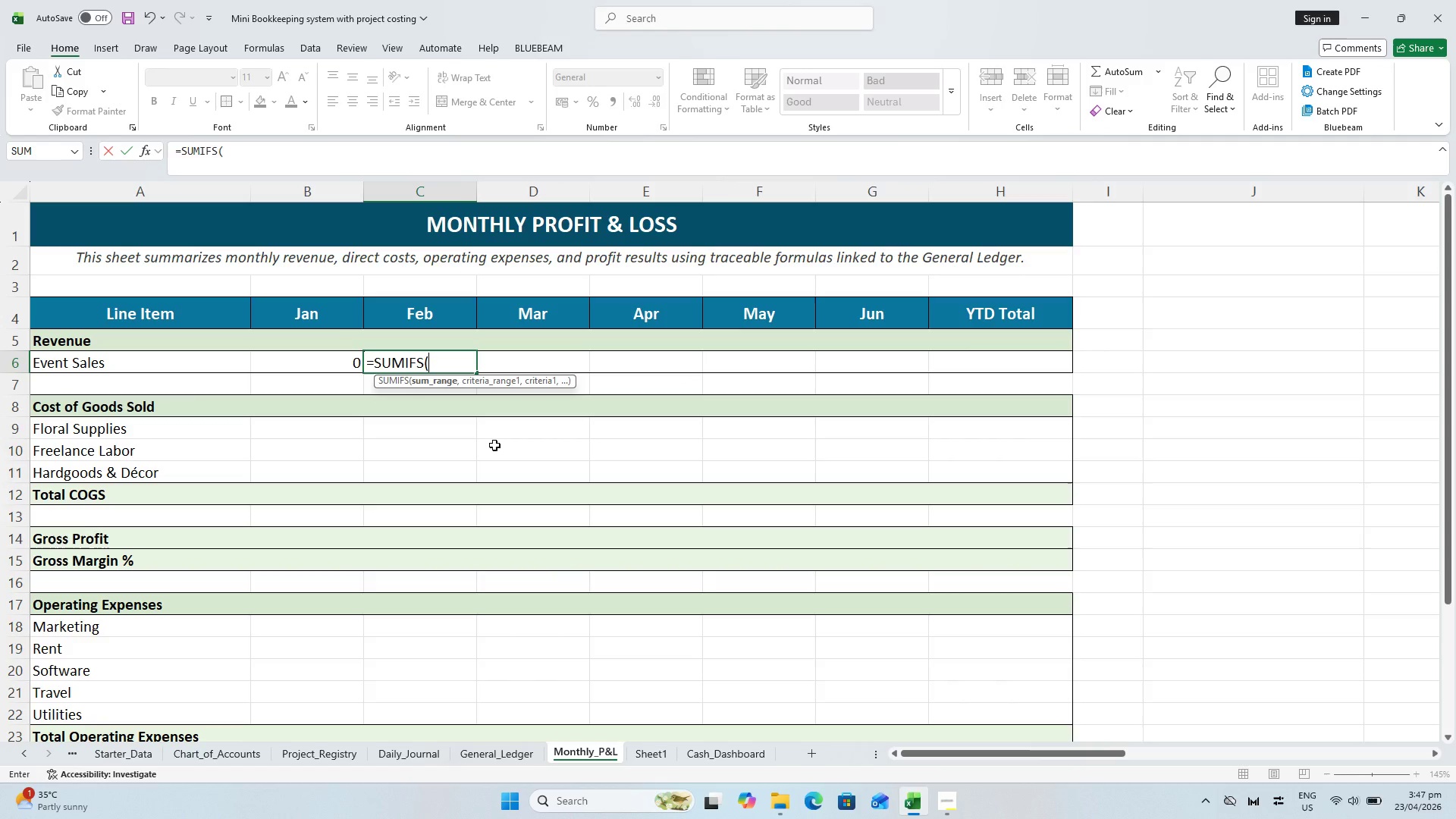 
key(CapsLock)
 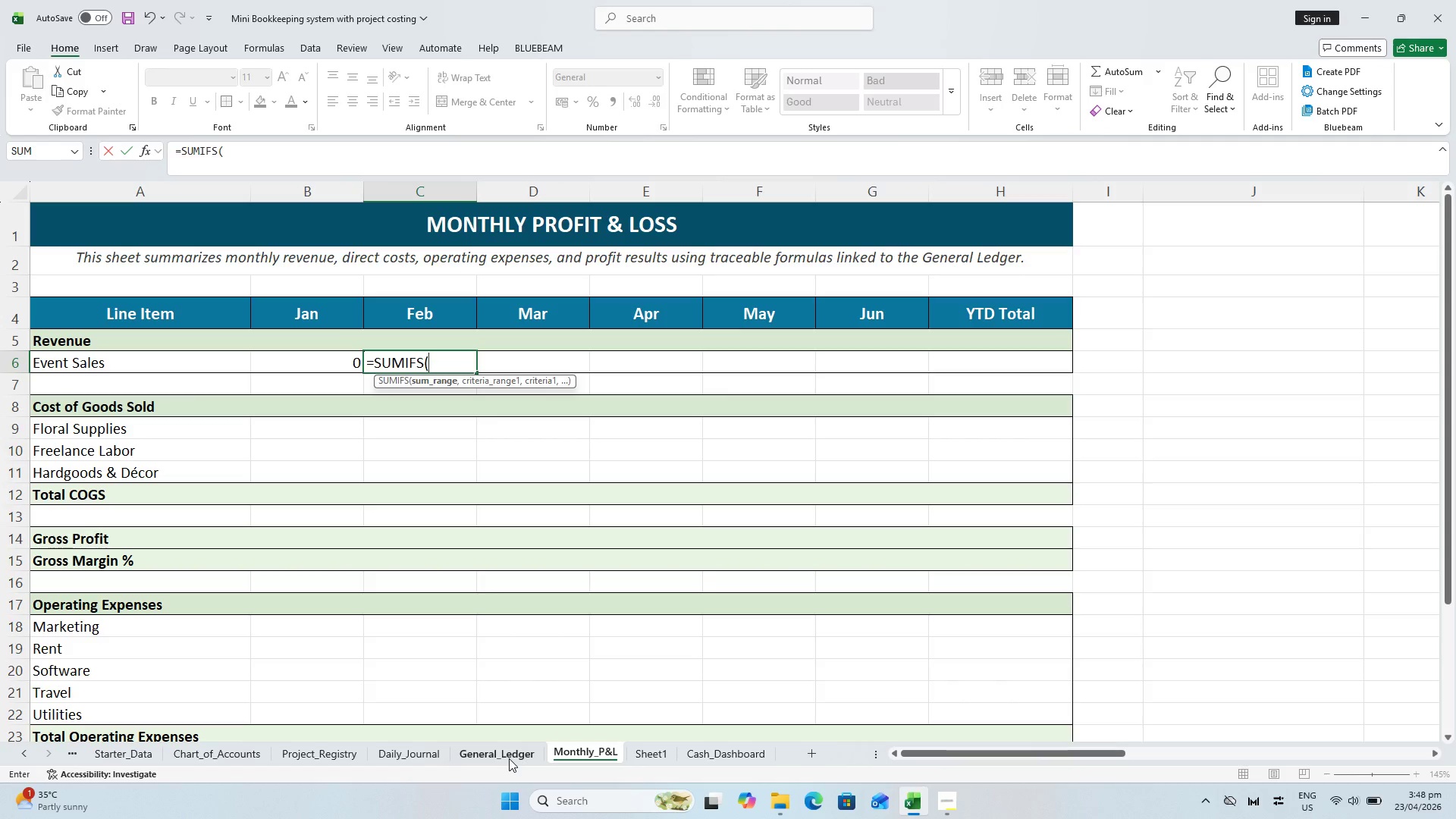 
wait(12.39)
 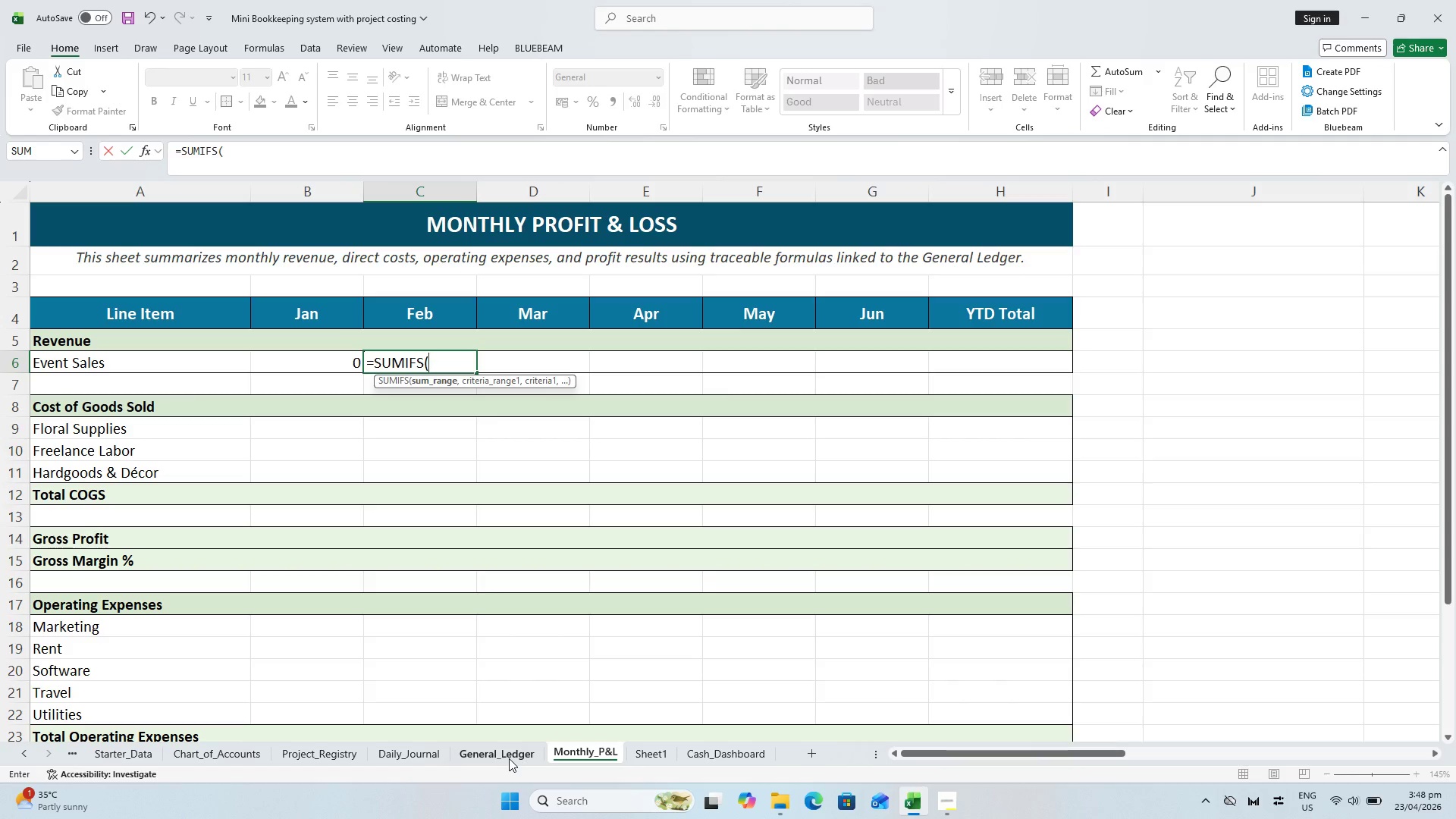 
left_click([509, 758])
 